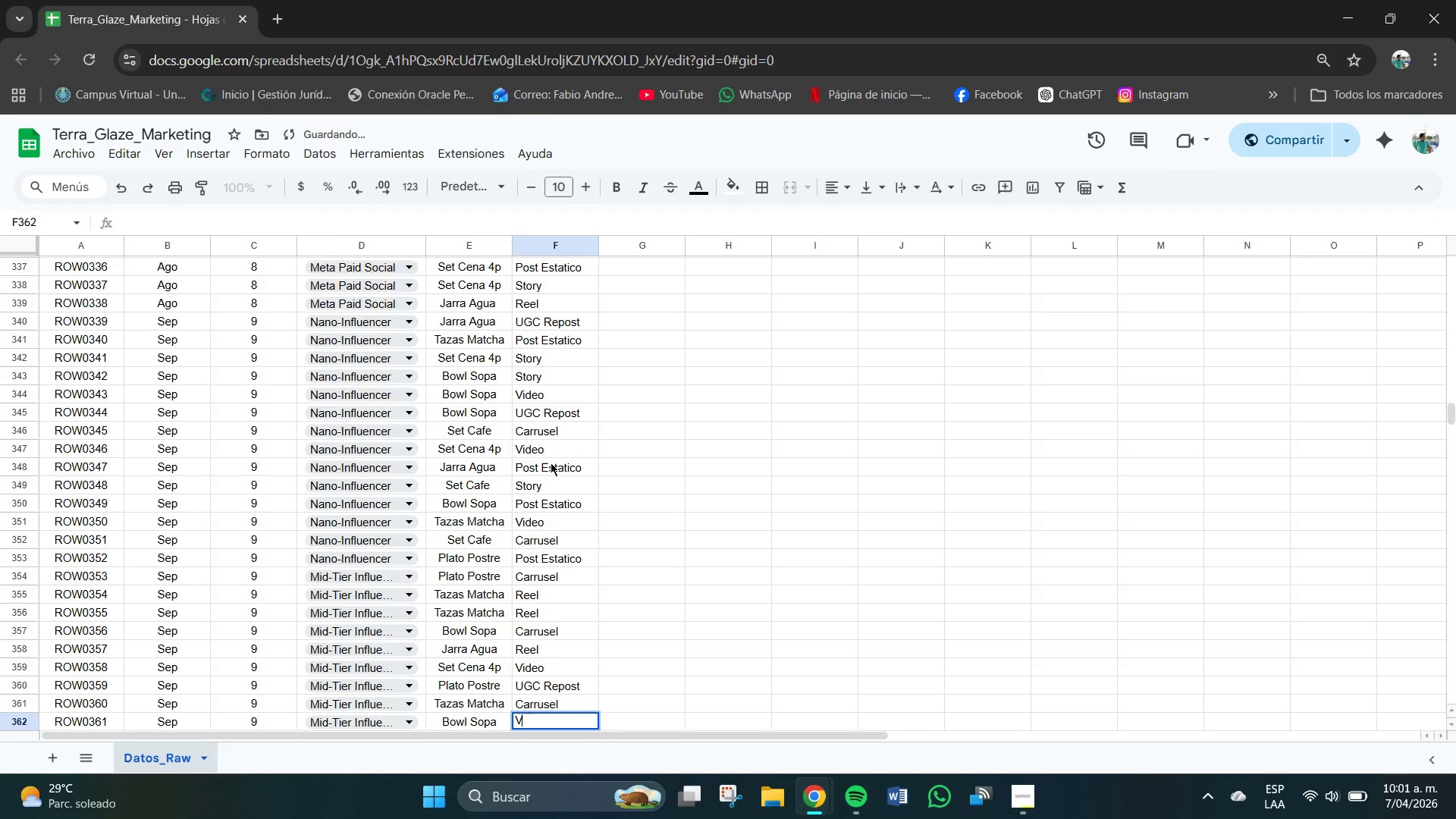 
key(V)
 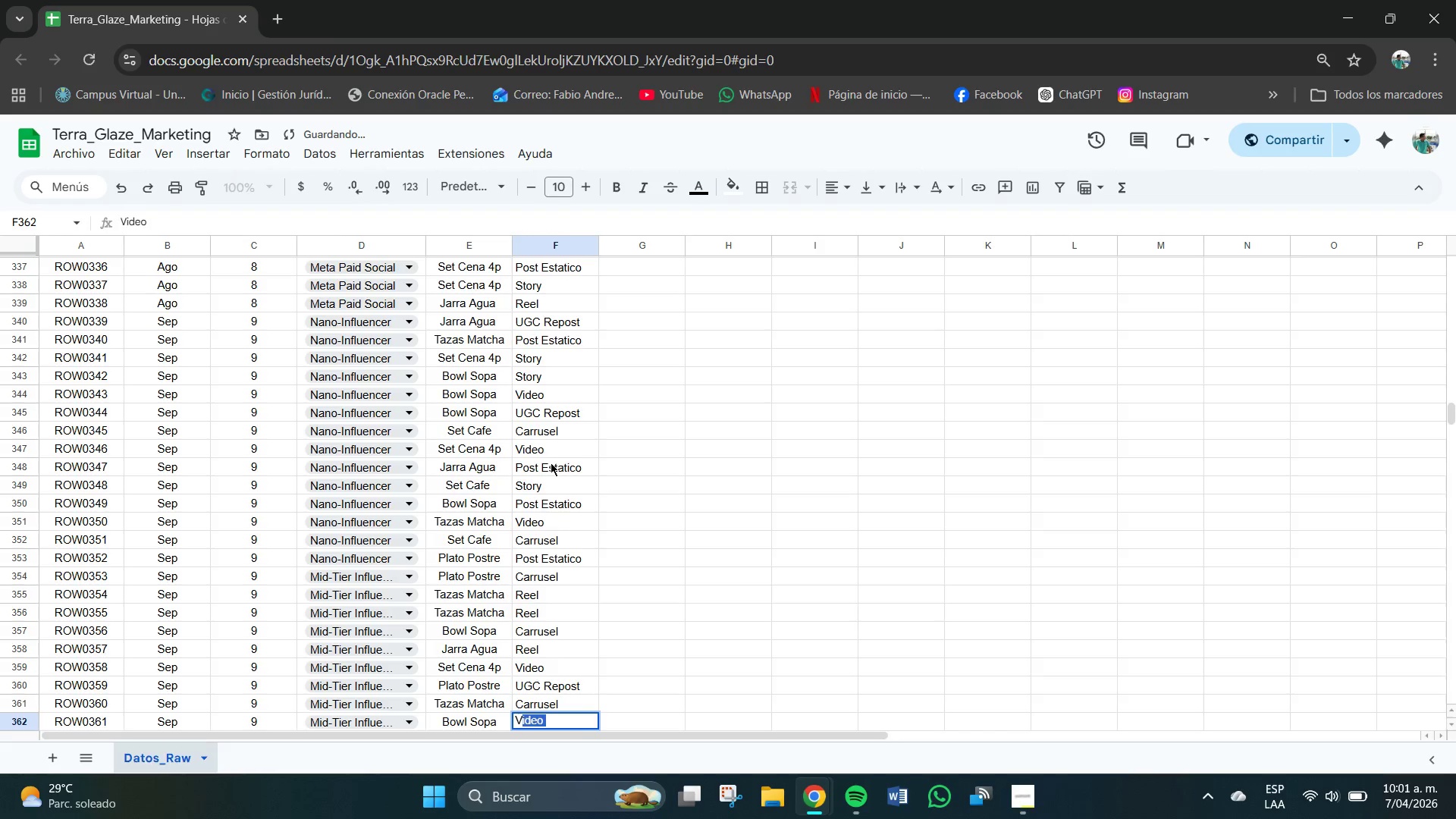 
key(Enter)
 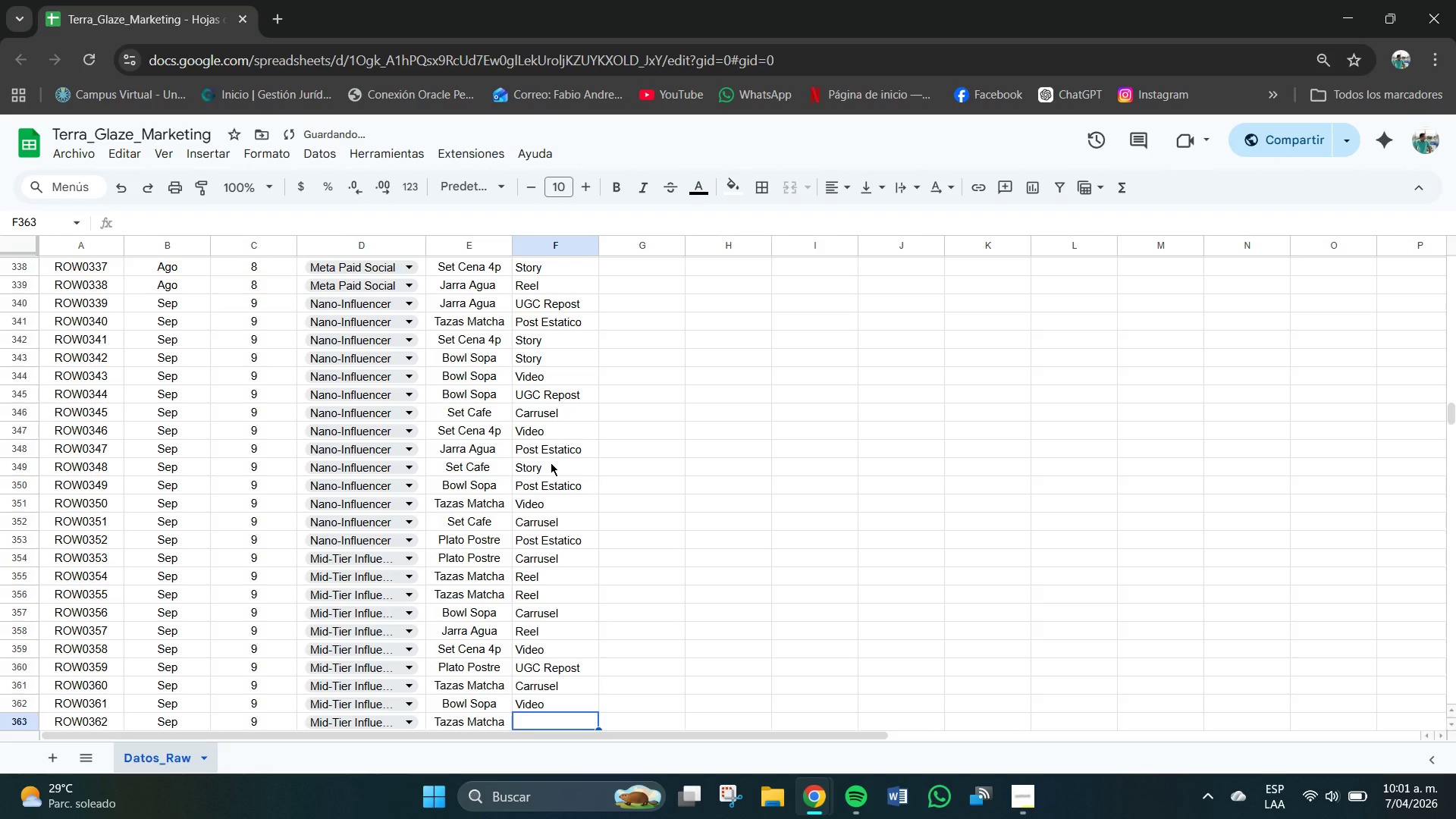 
key(R)
 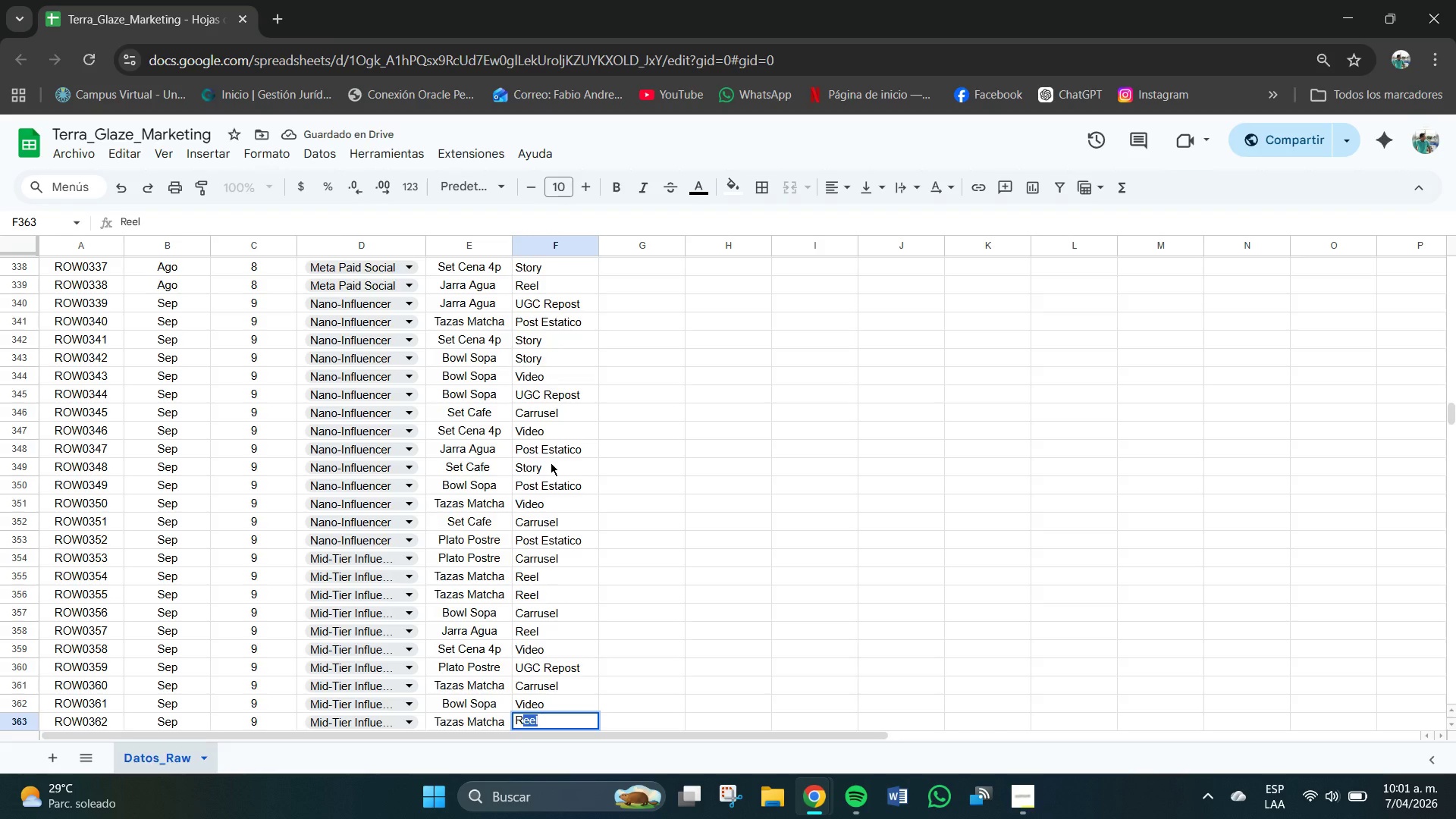 
key(Enter)
 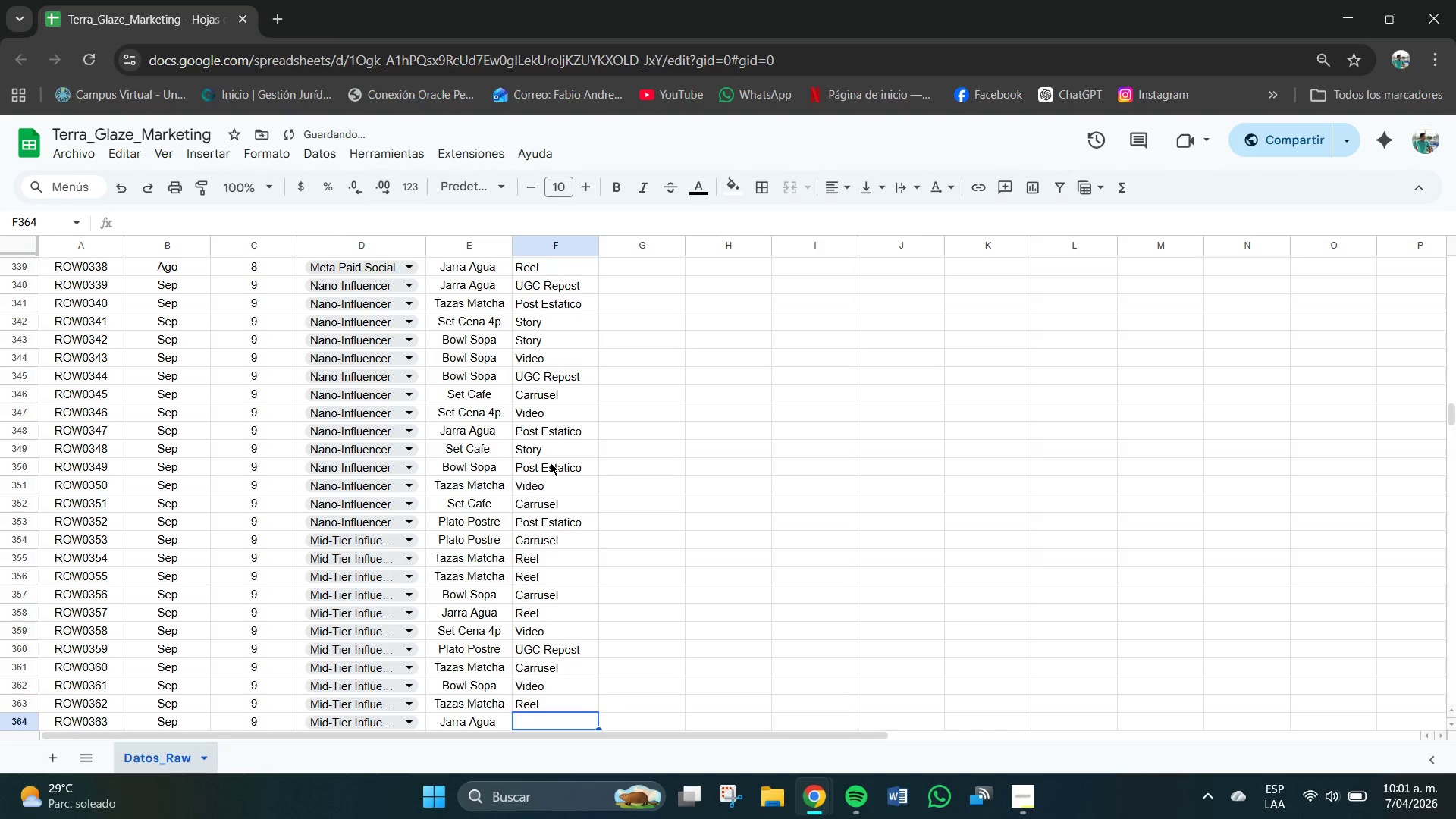 
key(R)
 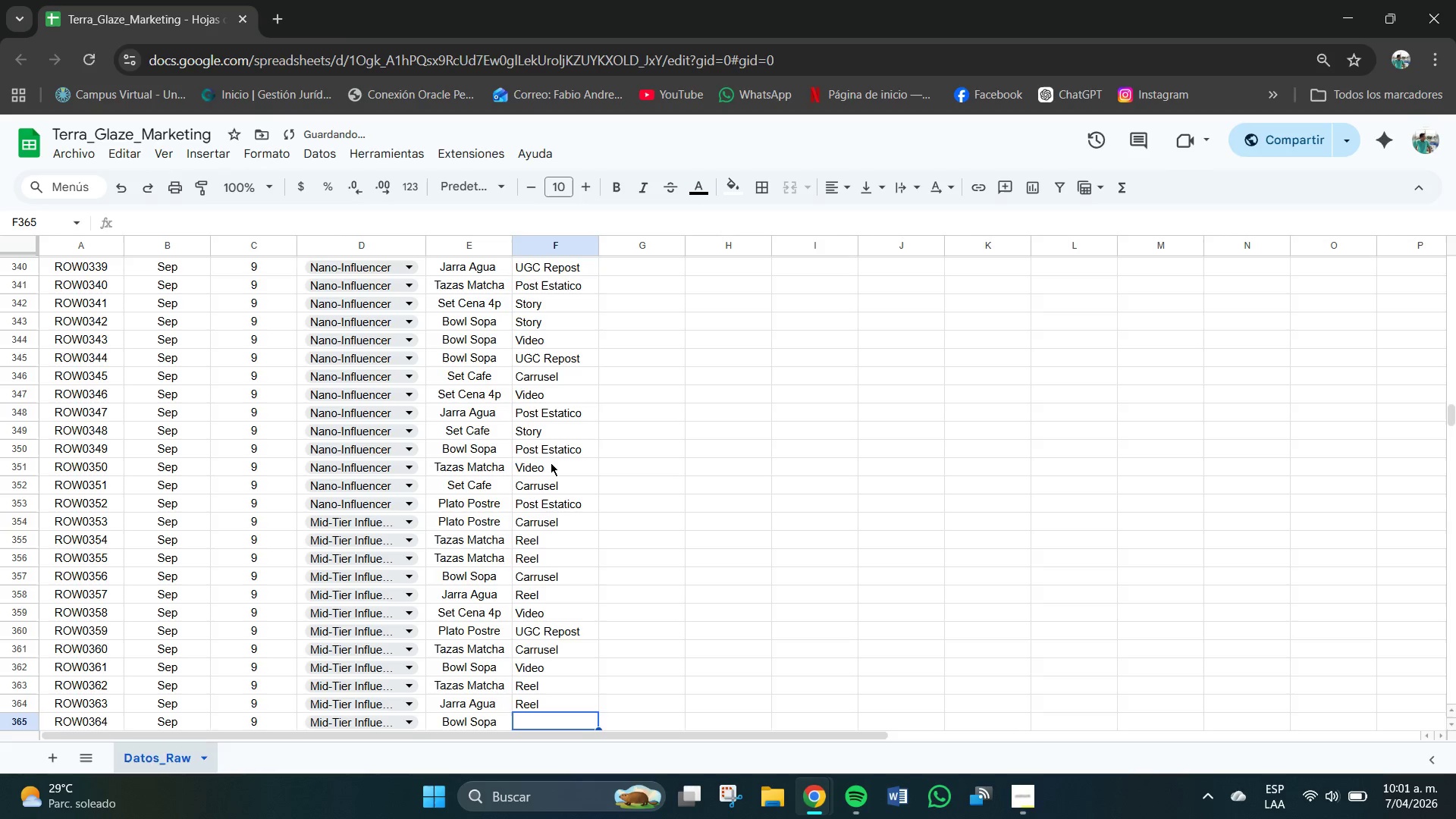 
key(Enter)
 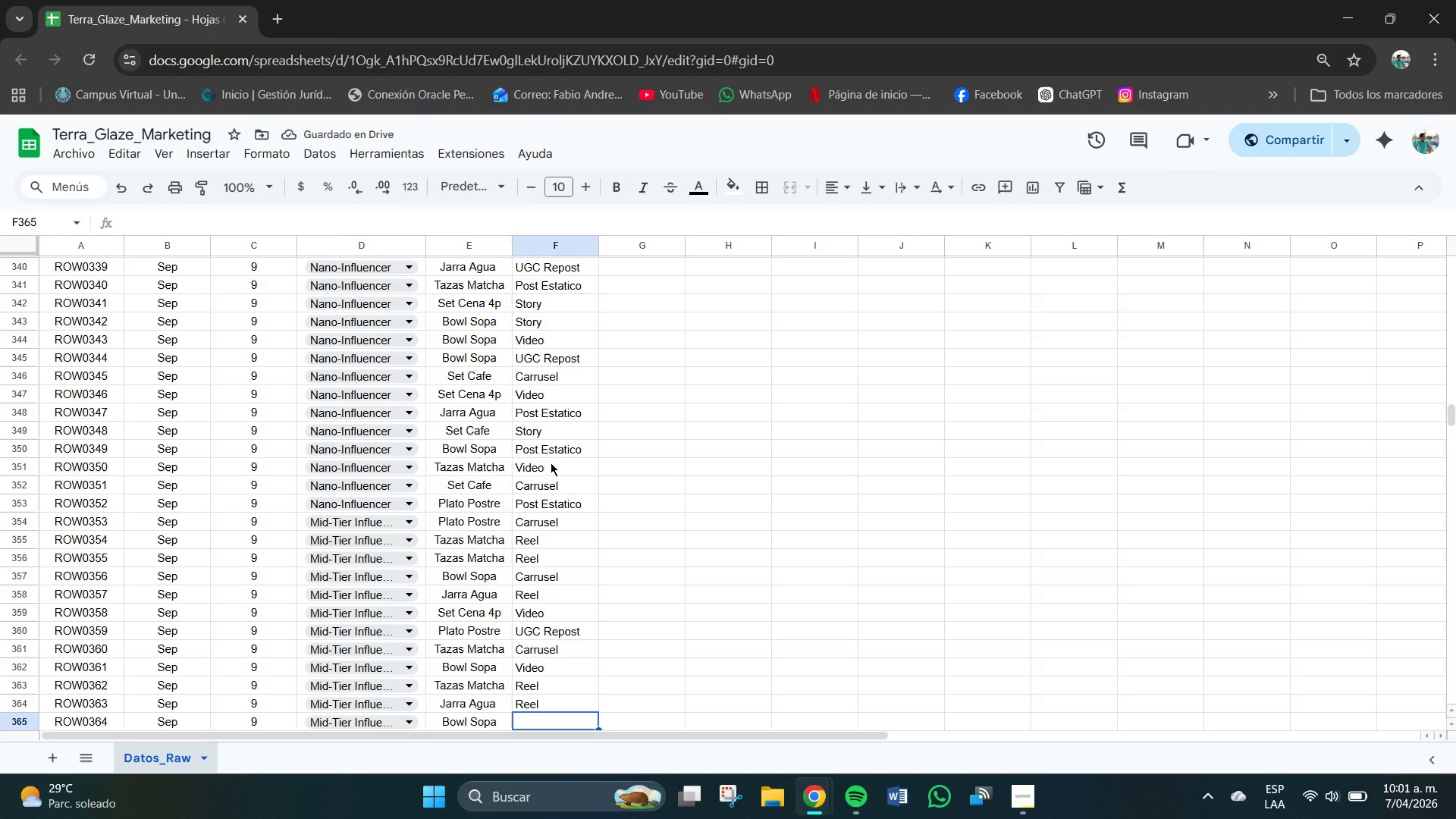 
key(P)
 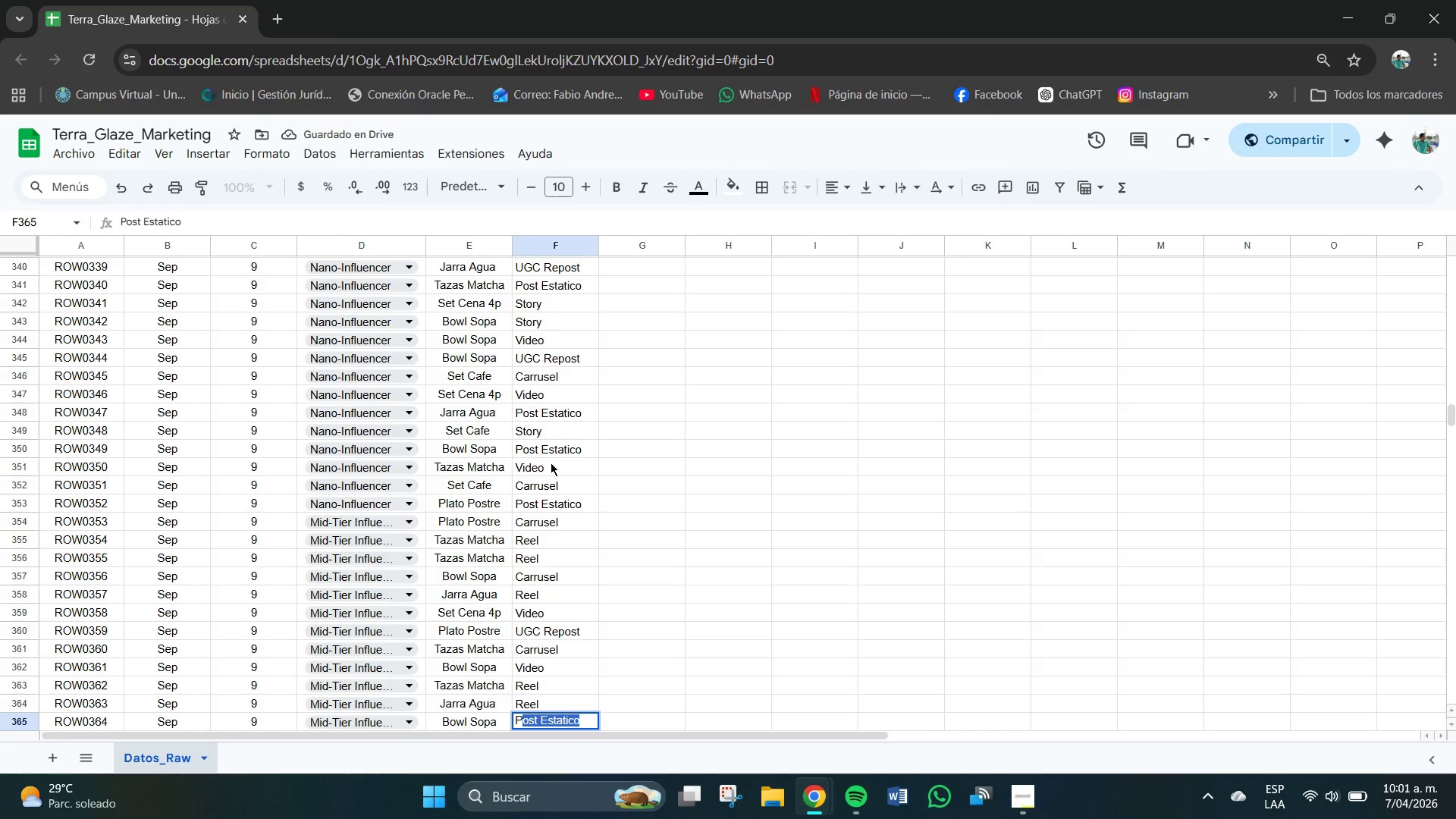 
key(Enter)
 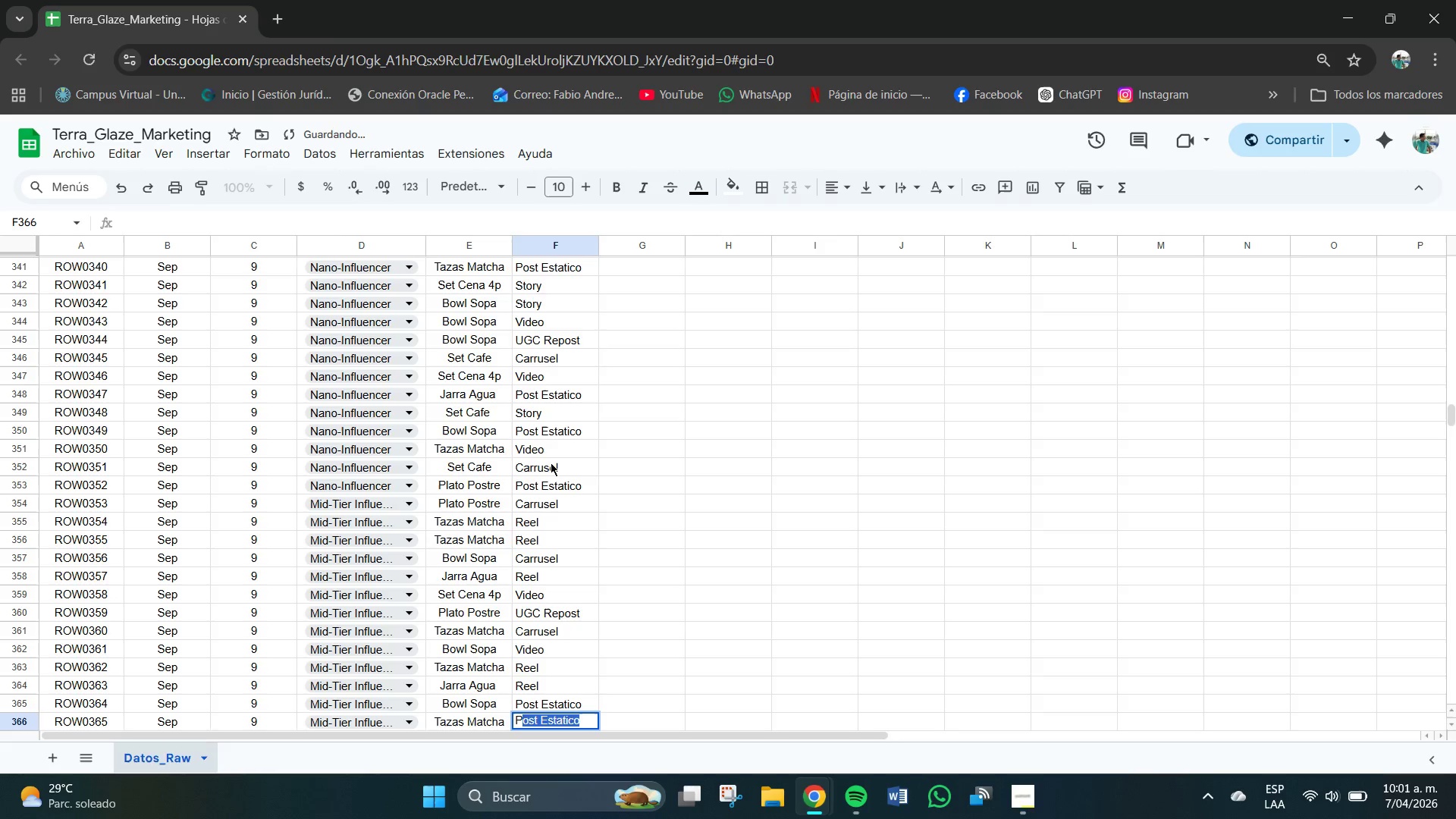 
key(P)
 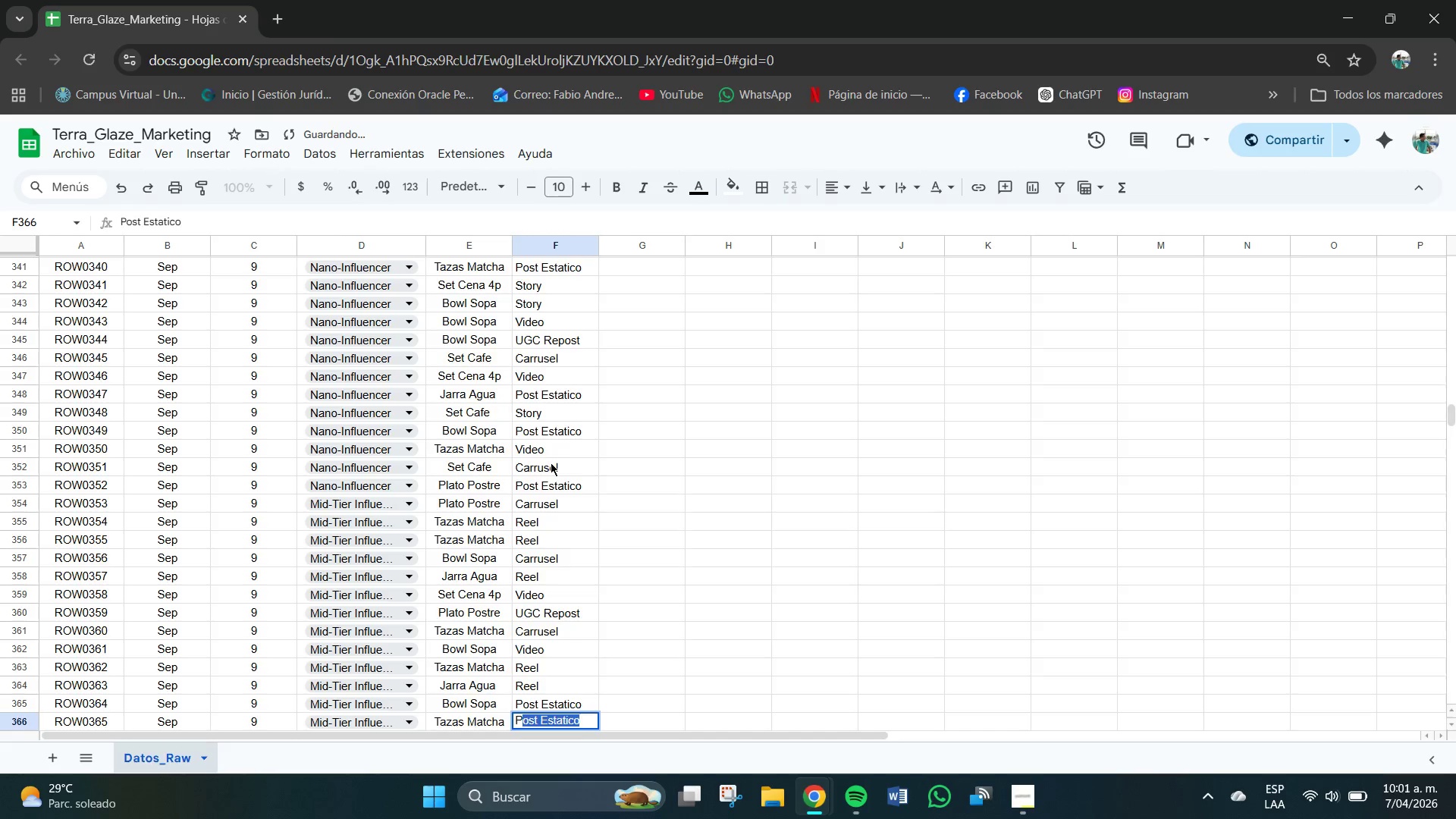 
key(Enter)
 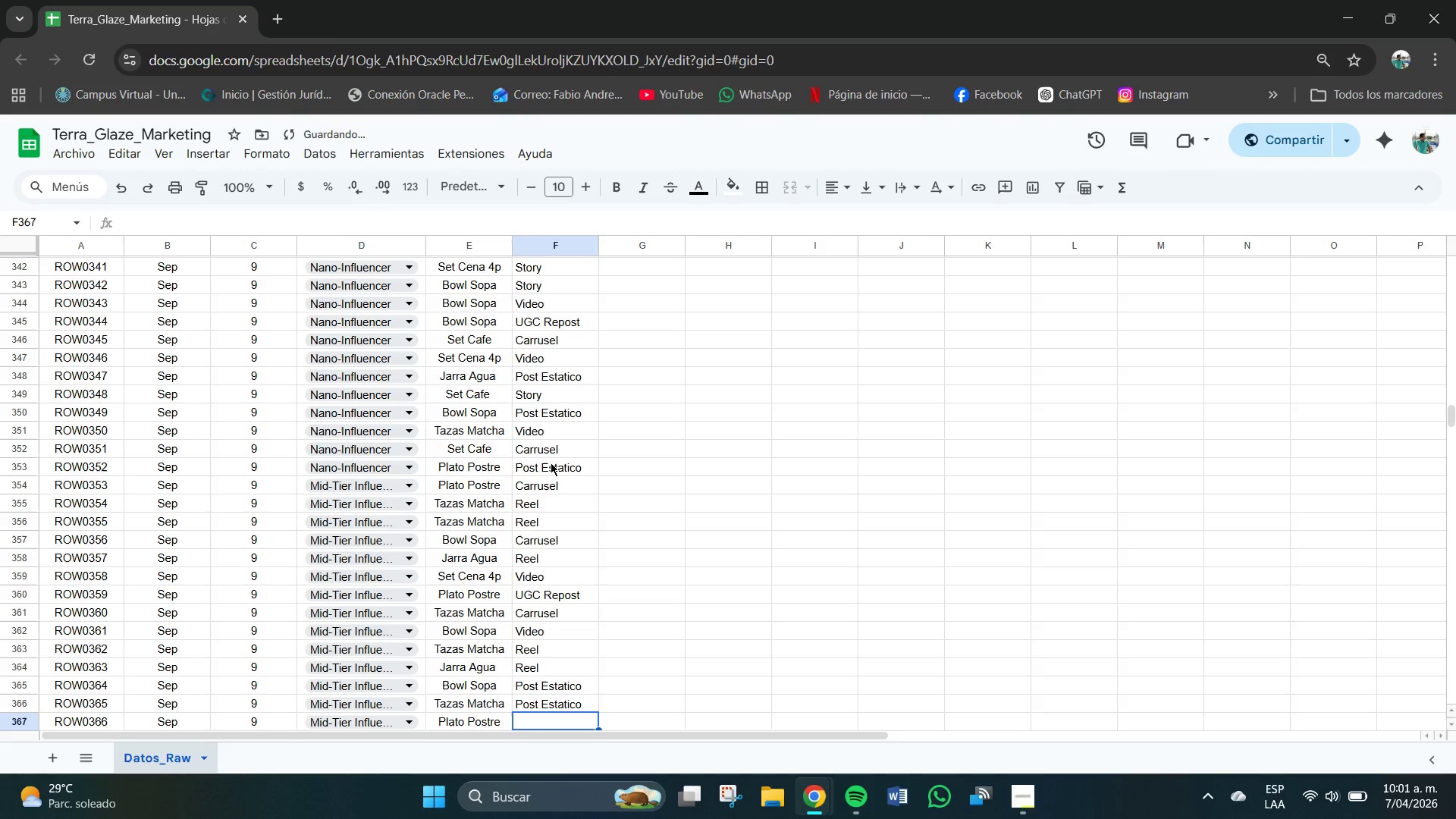 
key(P)
 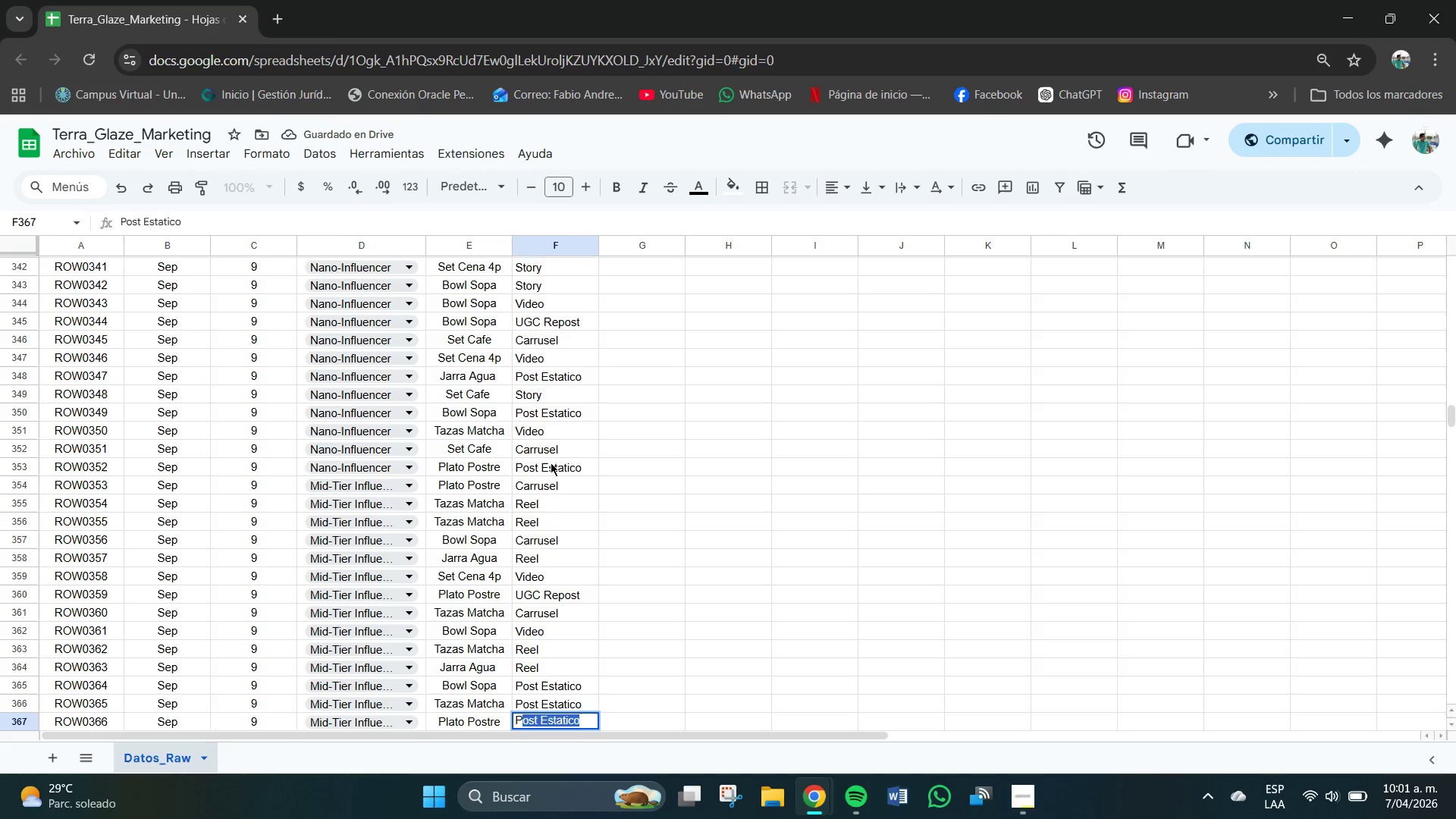 
key(Enter)
 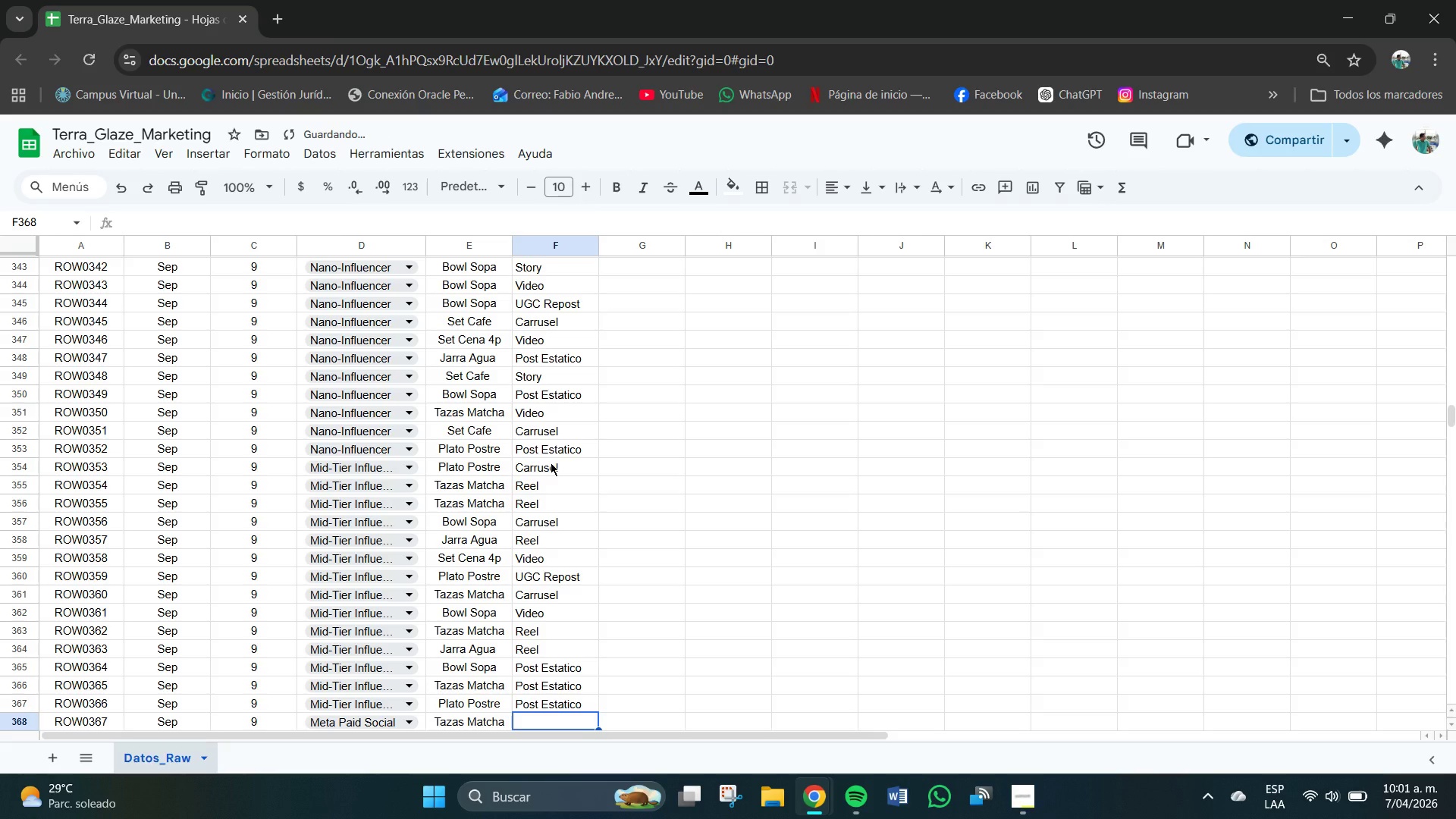 
key(R)
 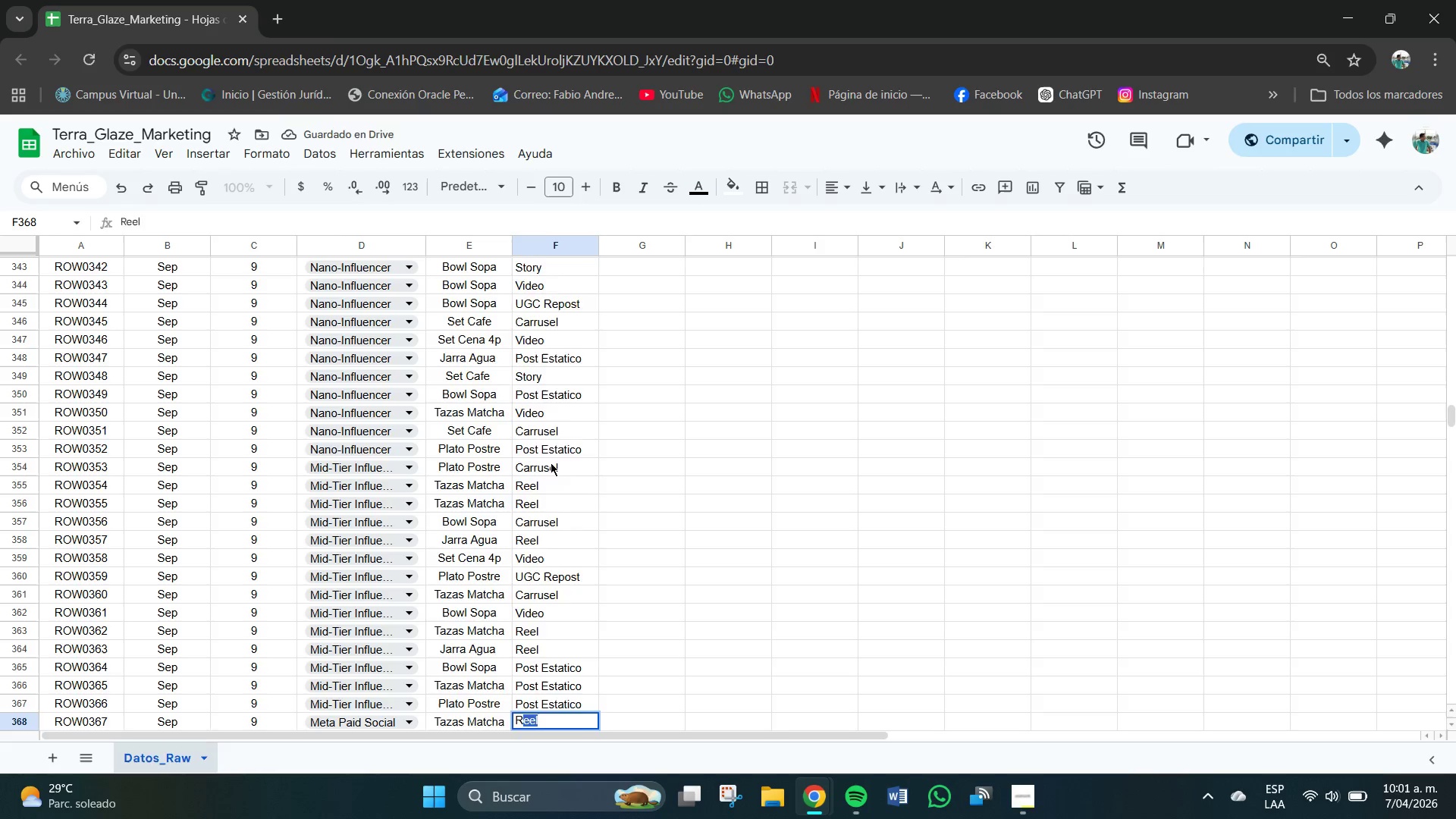 
key(Enter)
 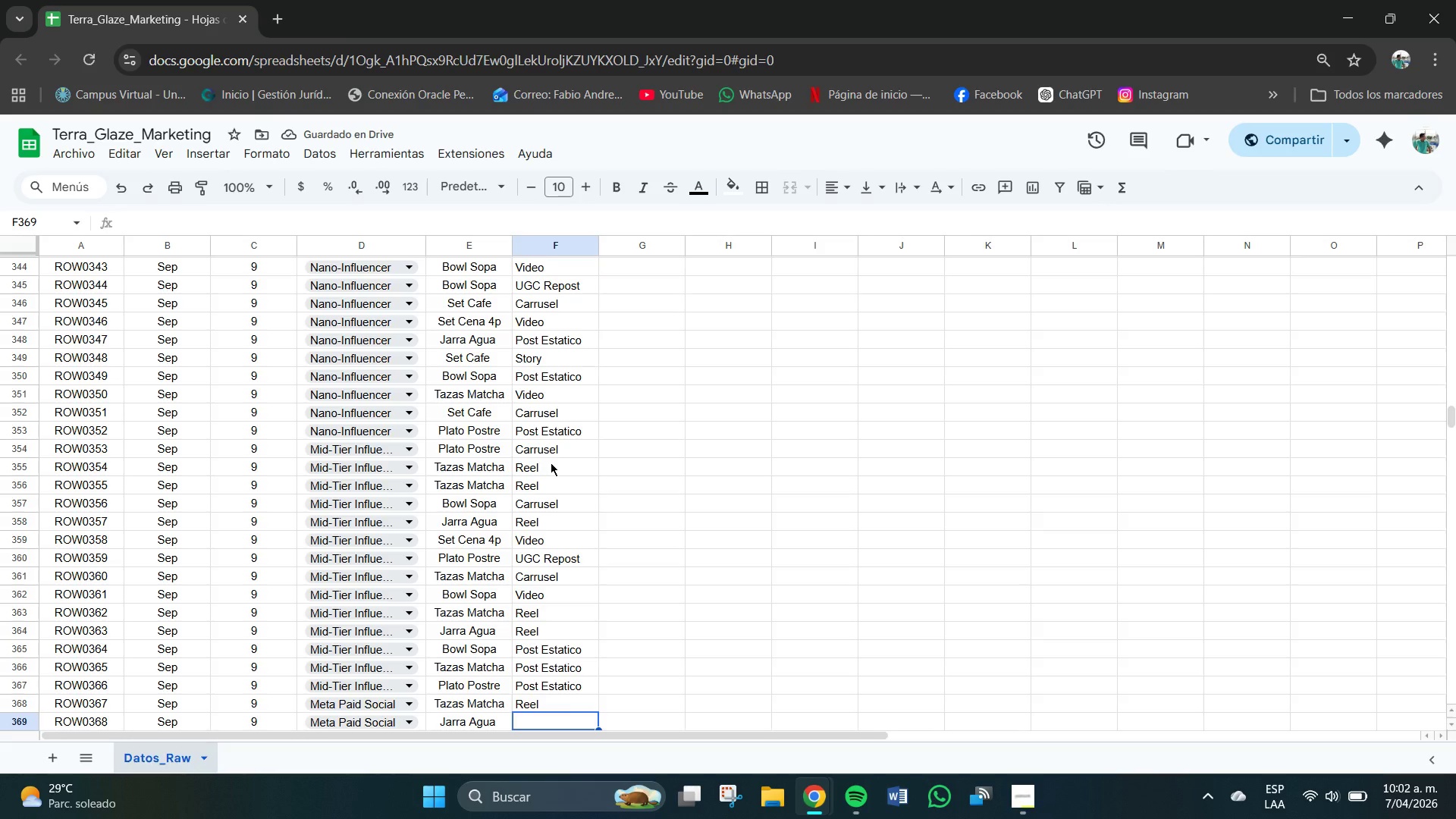 
key(U)
 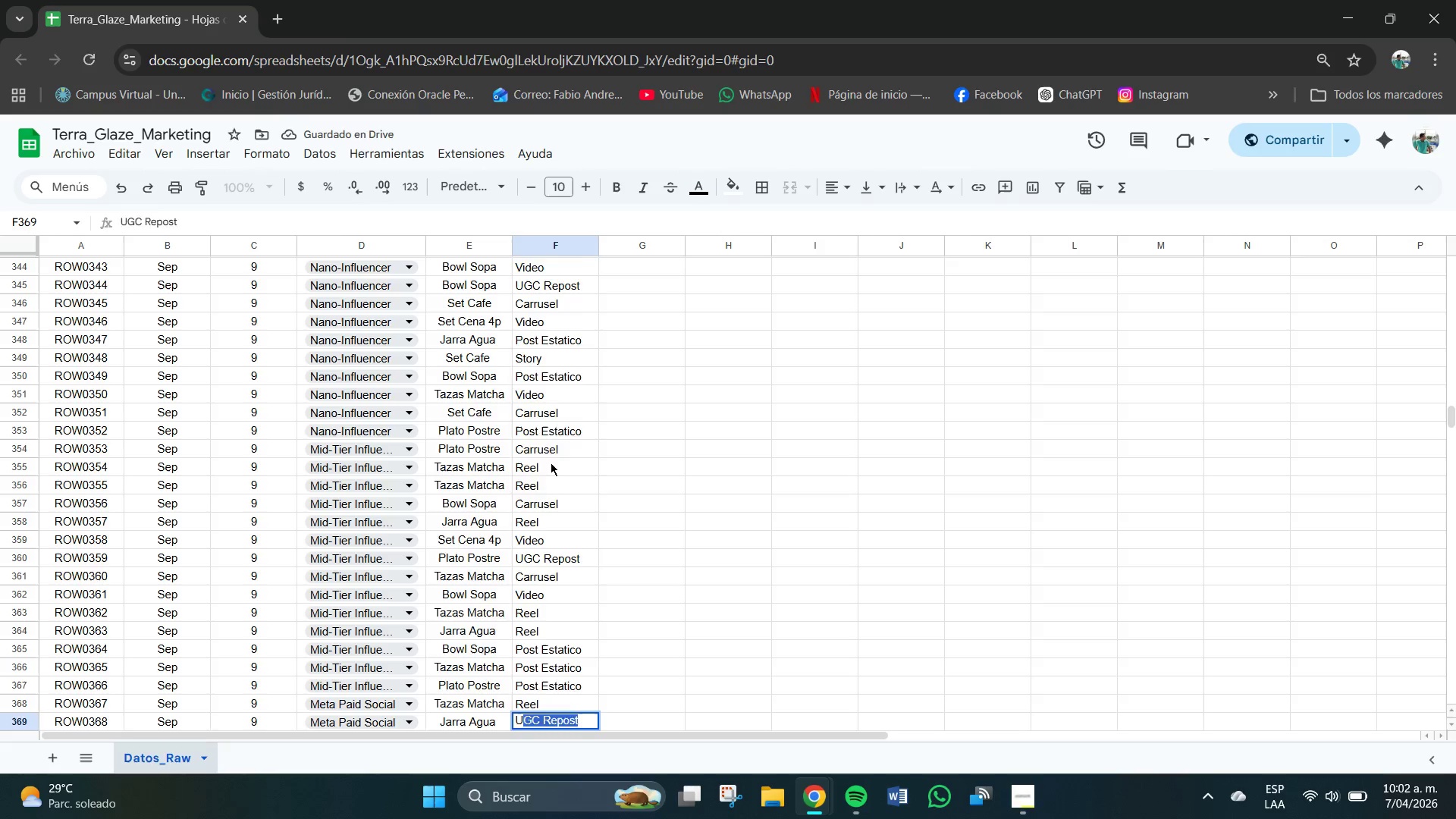 
key(Enter)
 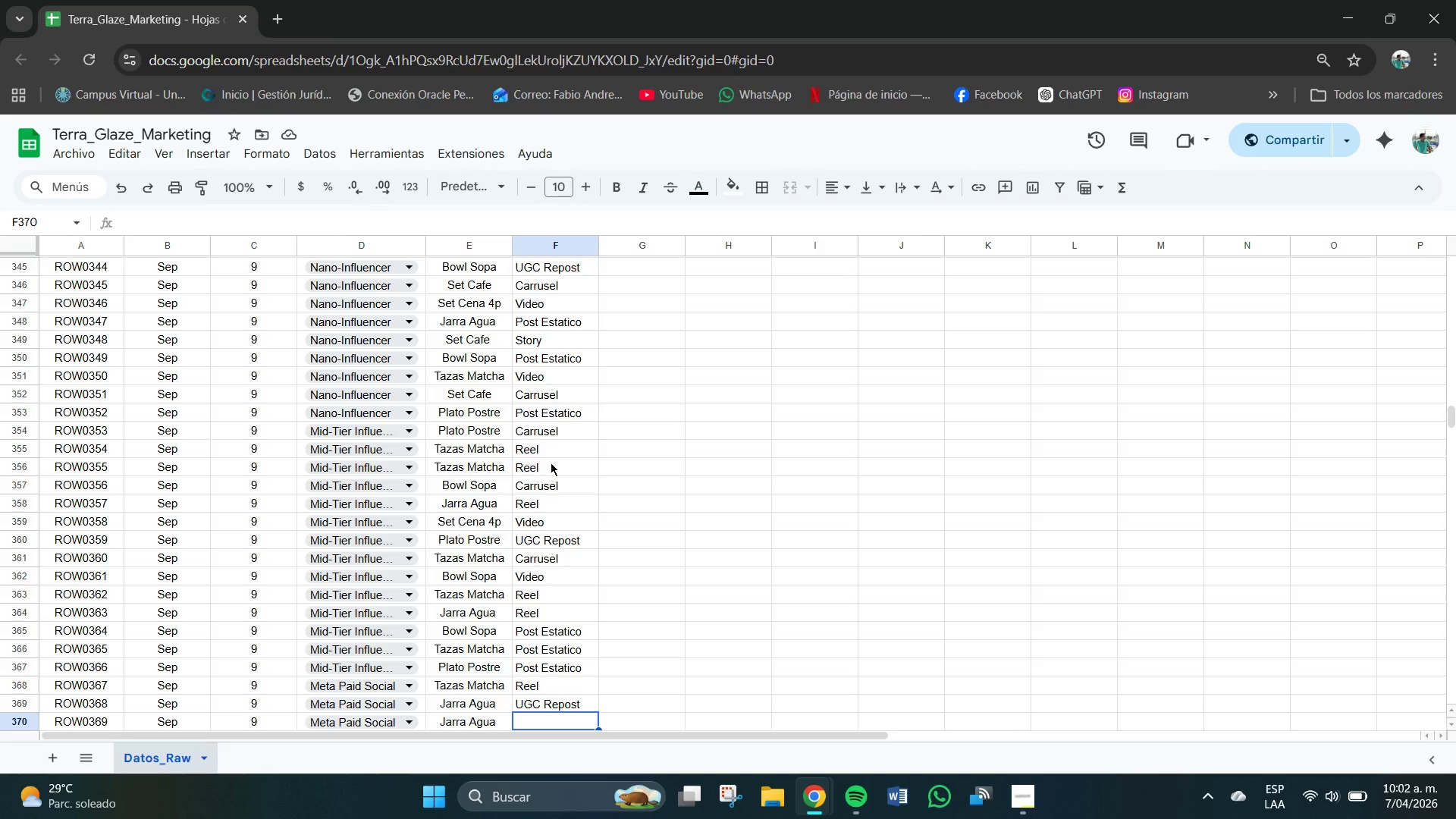 
wait(10.64)
 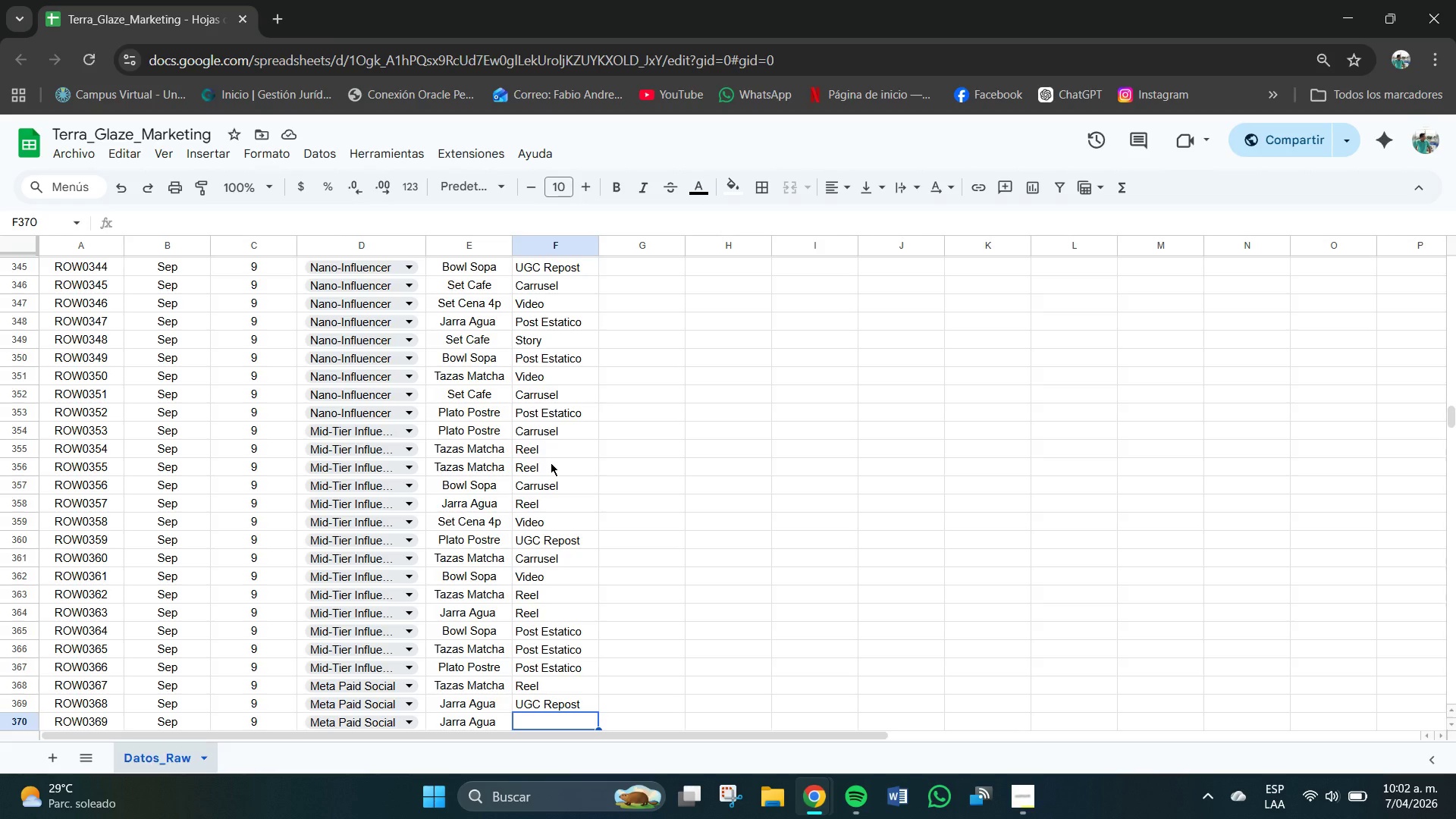 
key(U)
 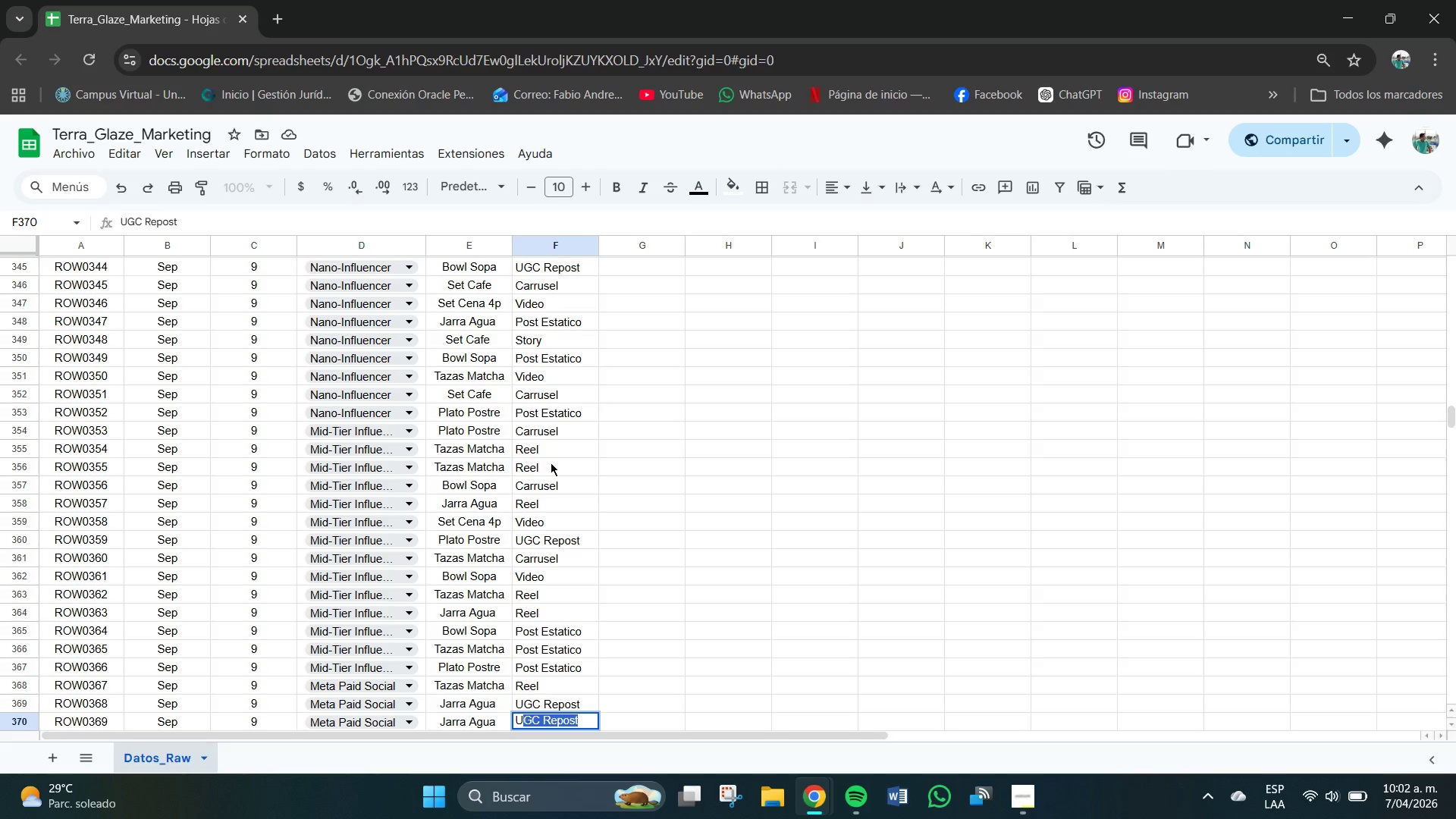 
key(Enter)
 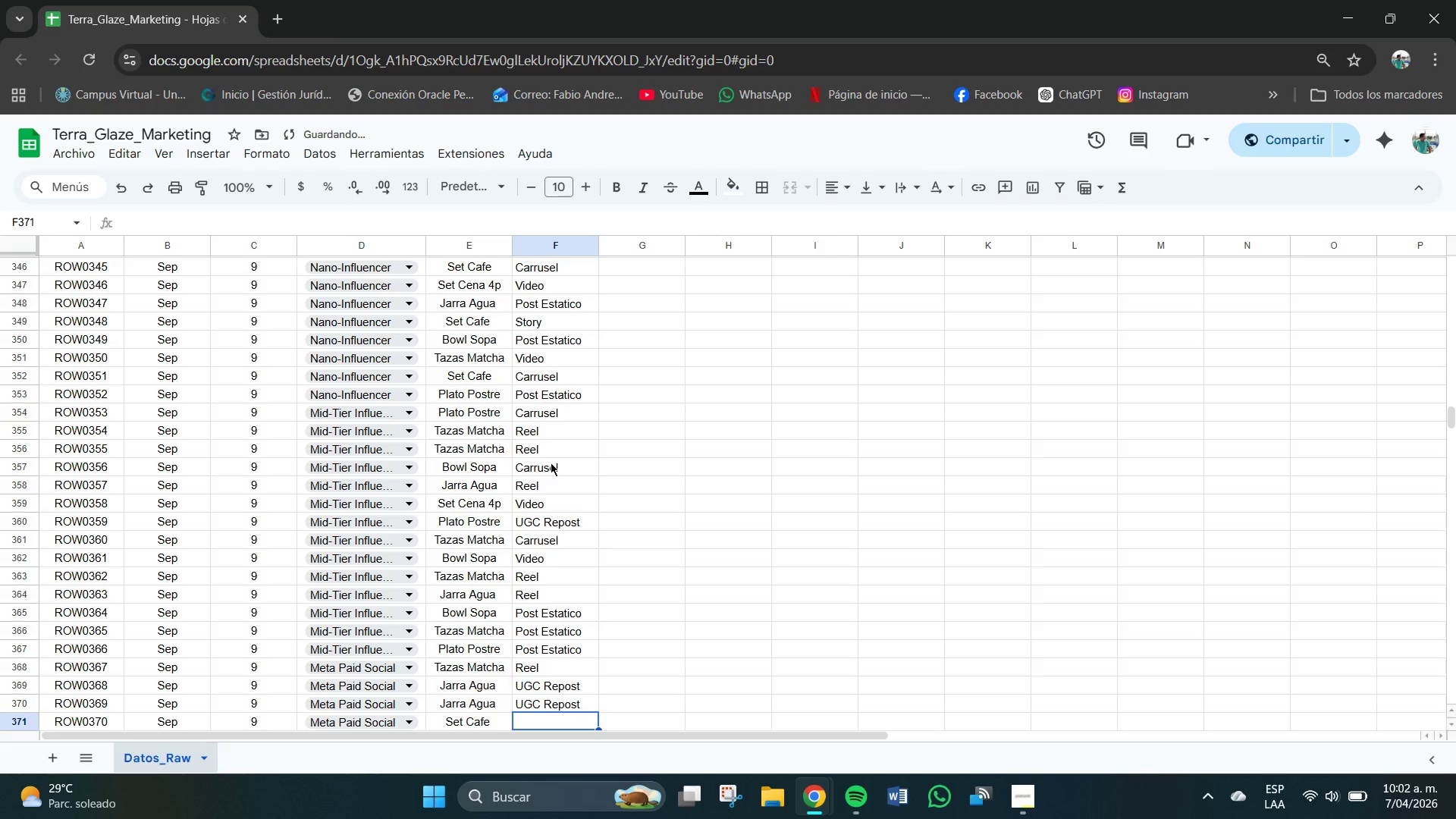 
key(R)
 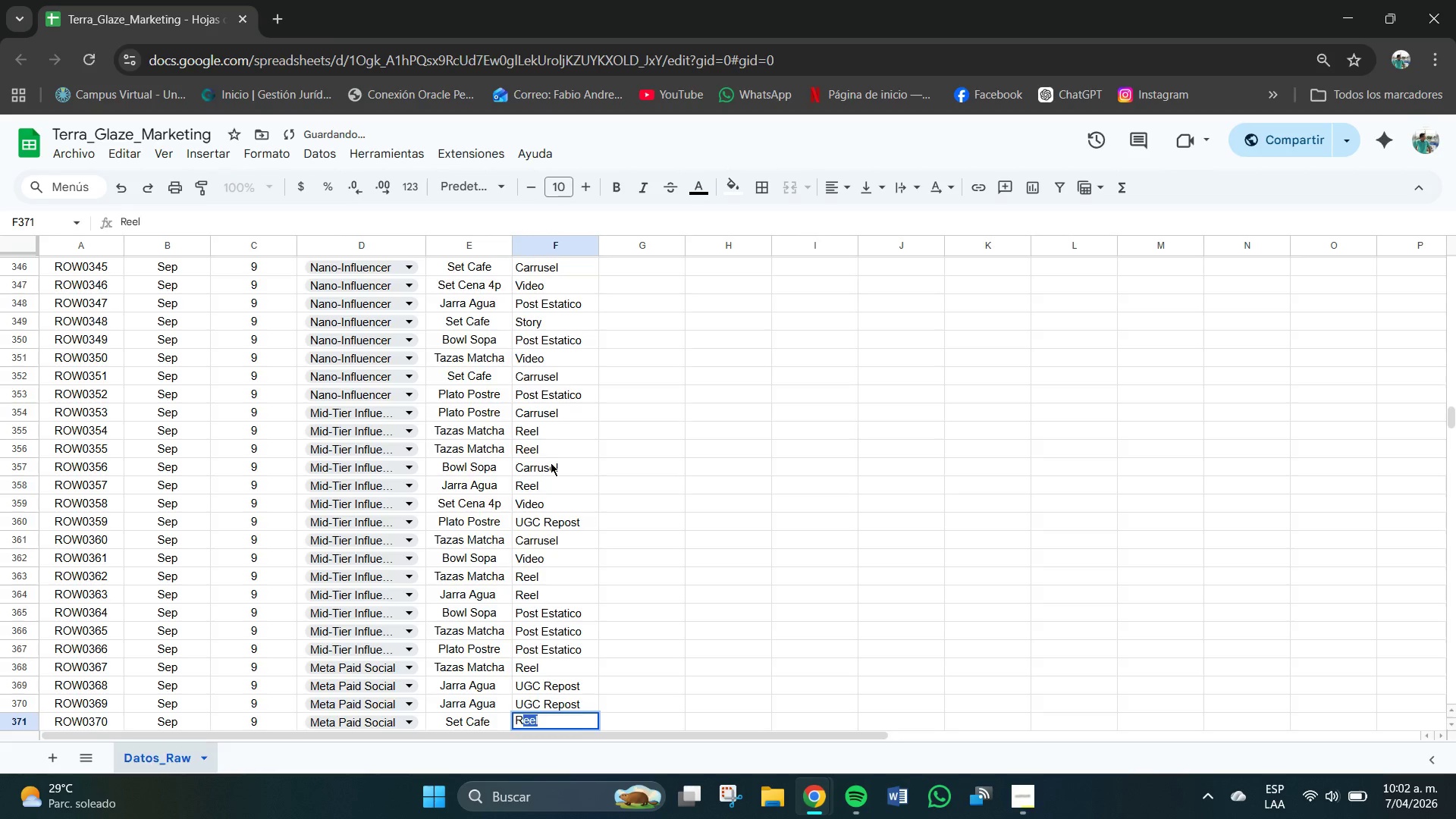 
key(Enter)
 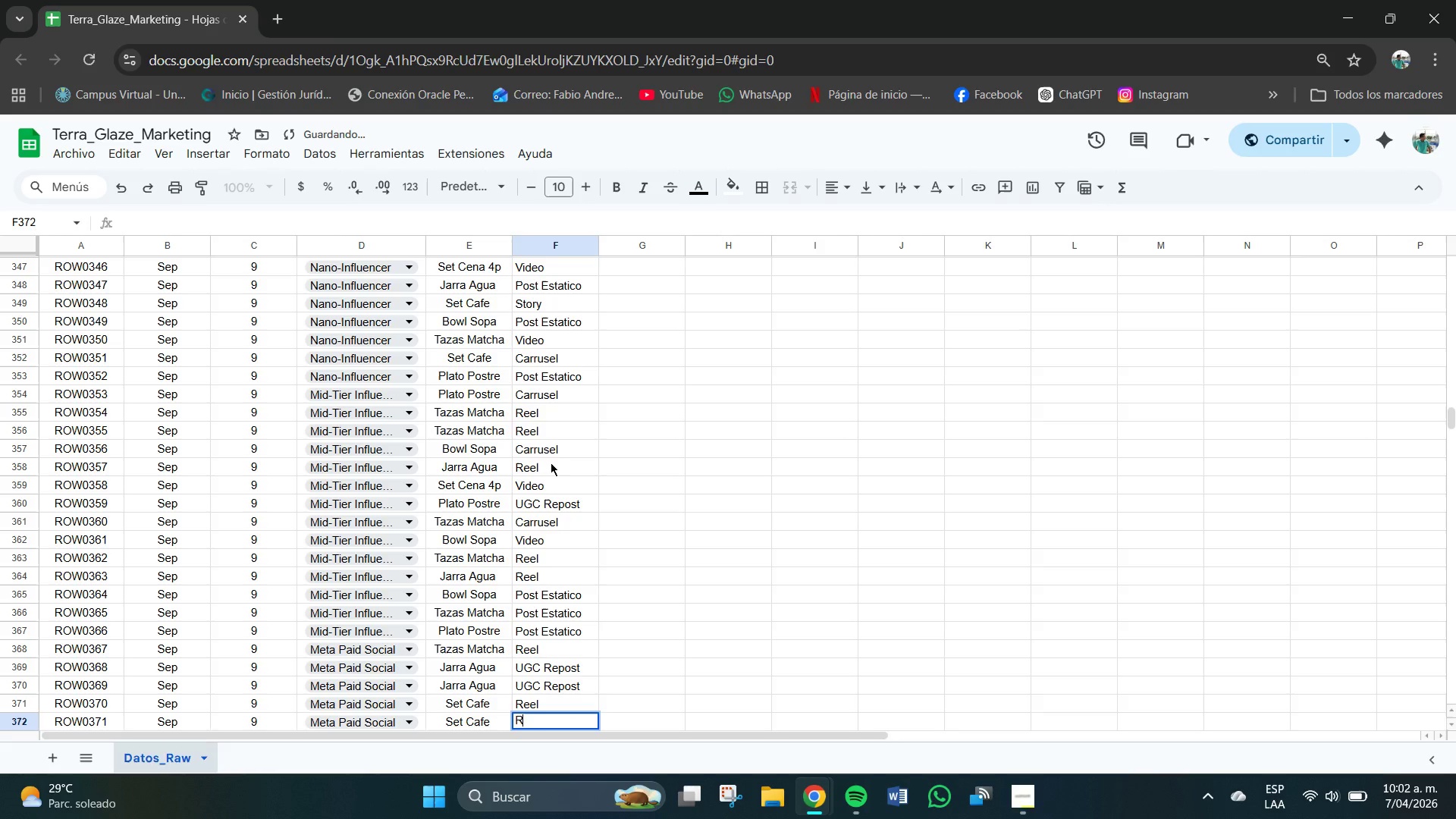 
key(R)
 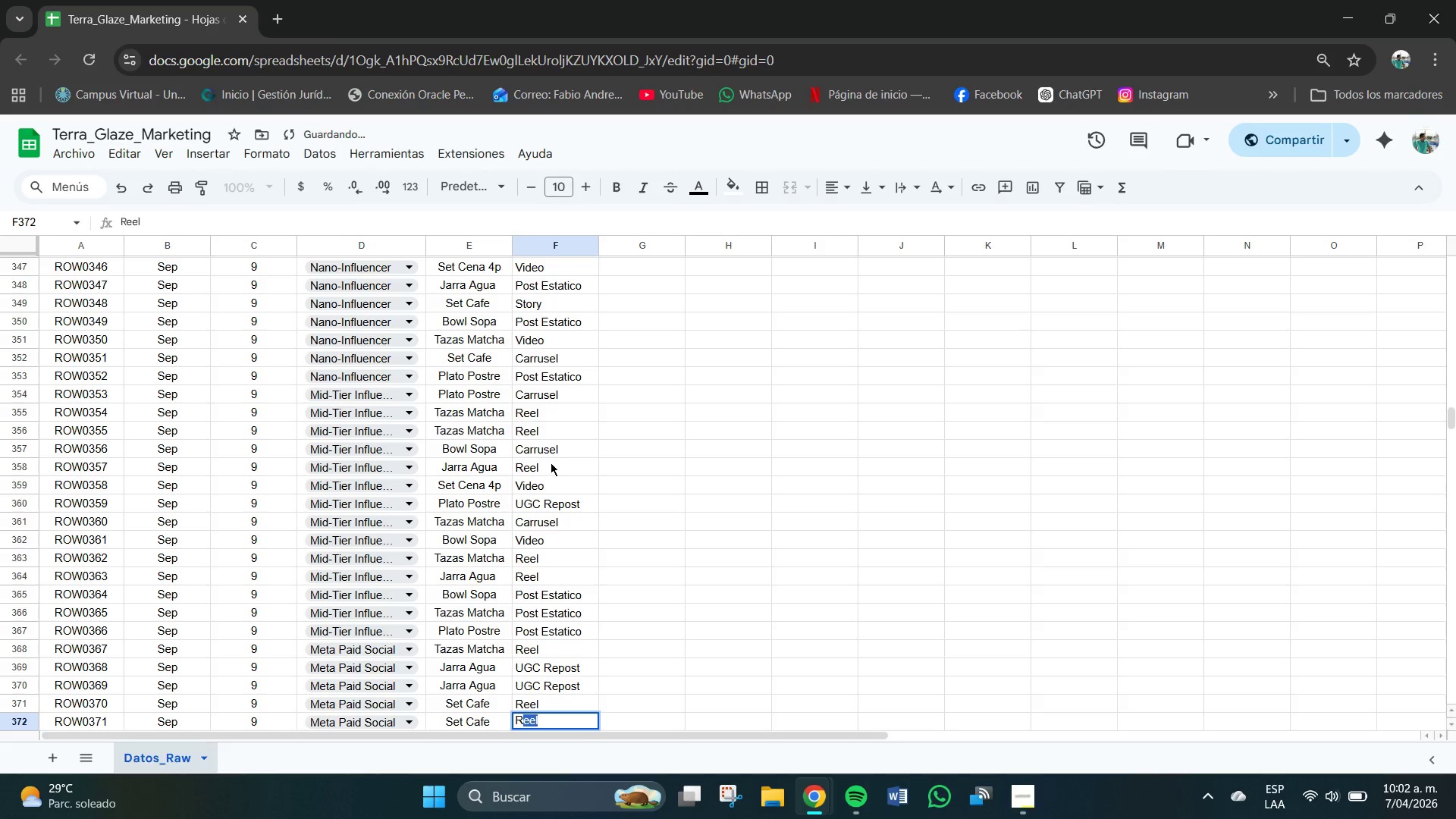 
key(Enter)
 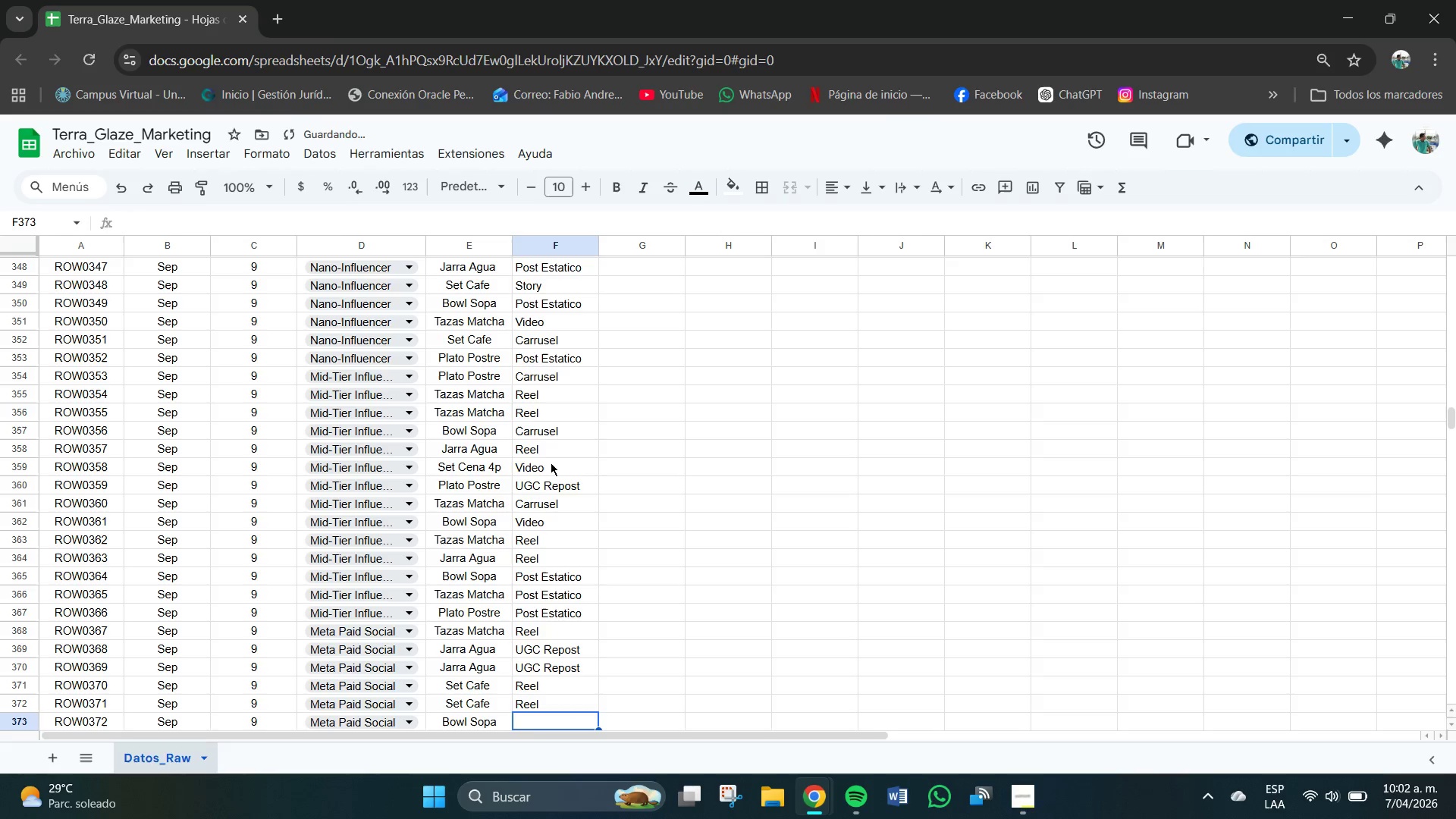 
key(P)
 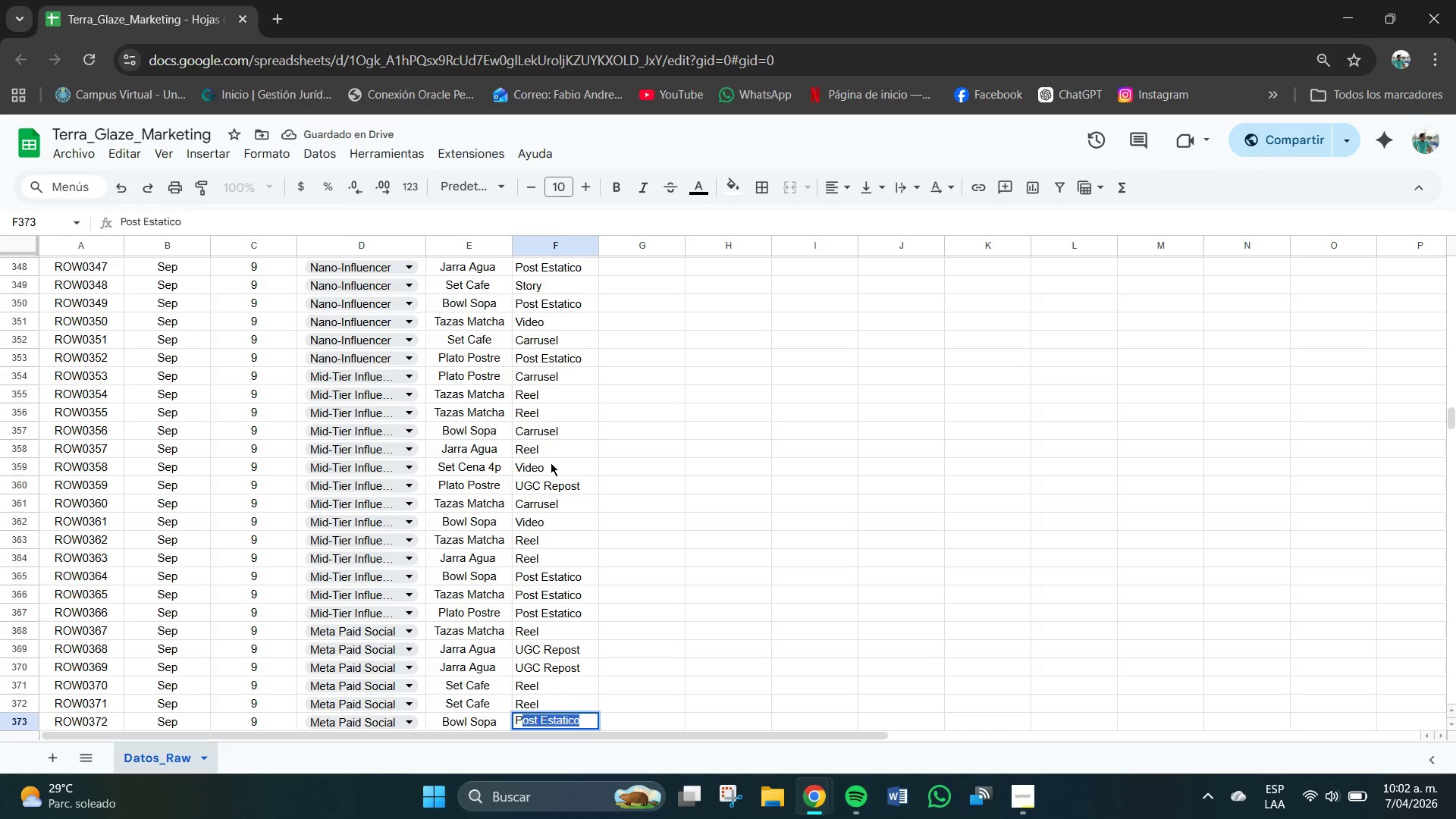 
key(Enter)
 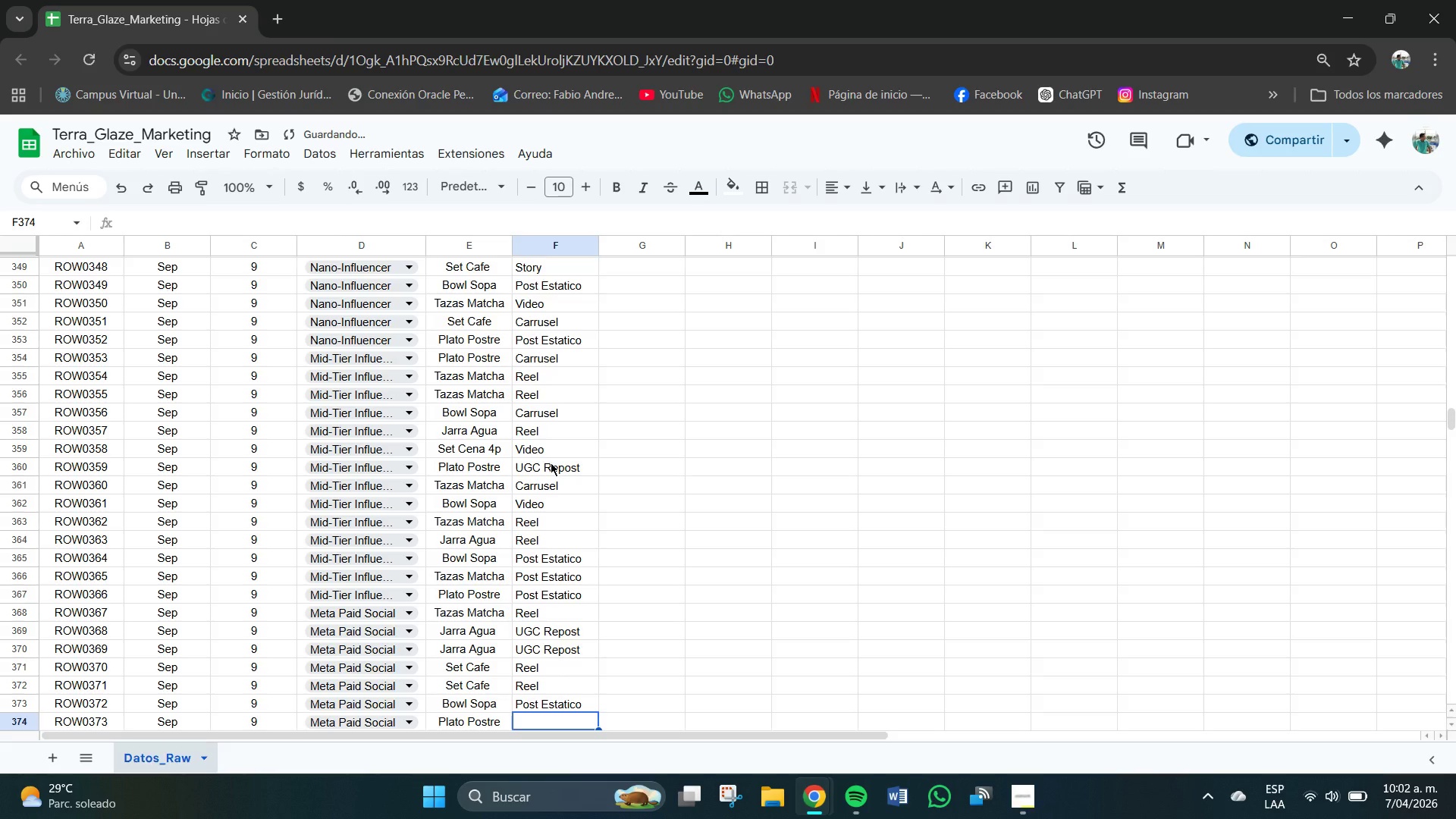 
key(C)
 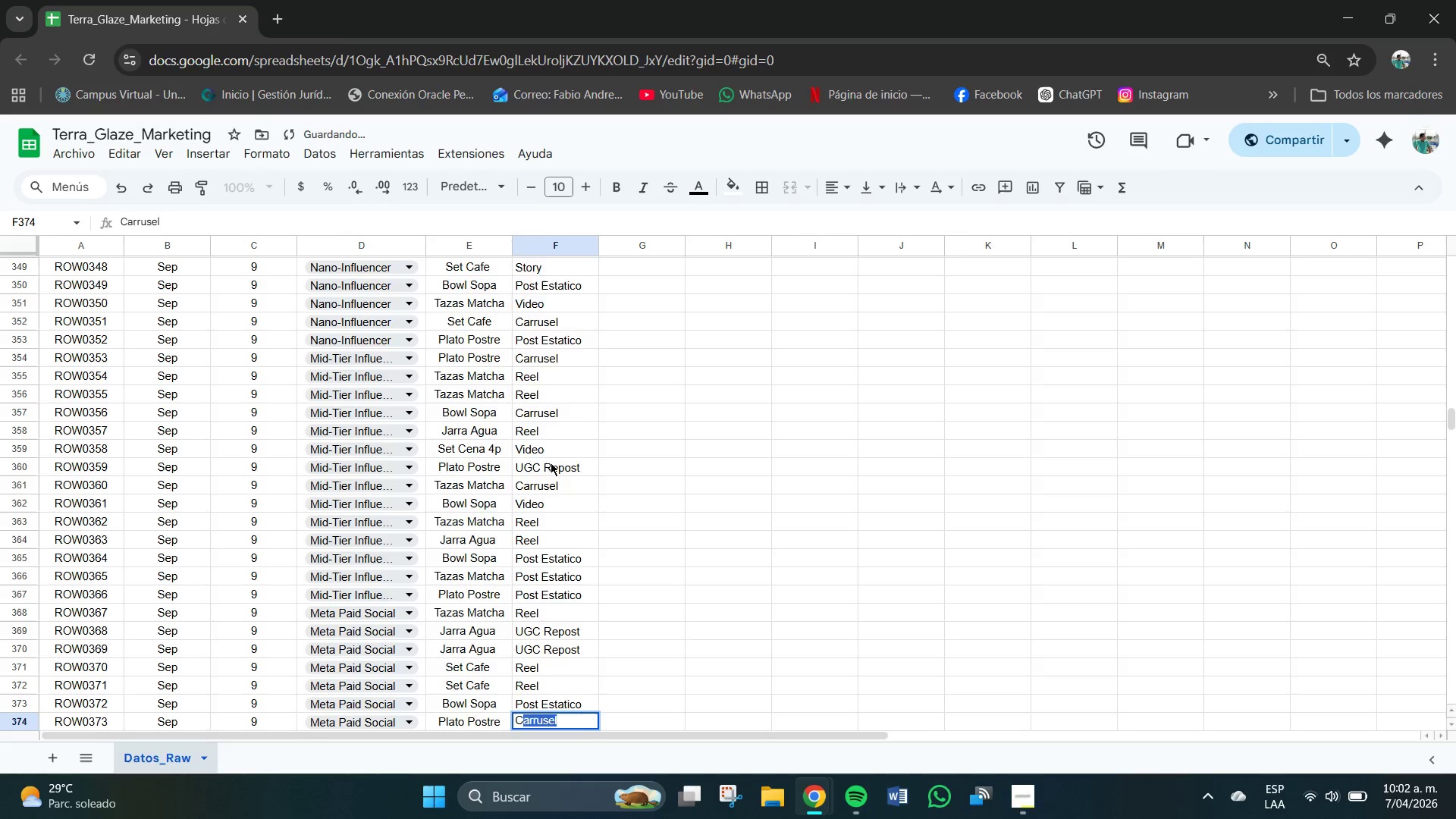 
key(Enter)
 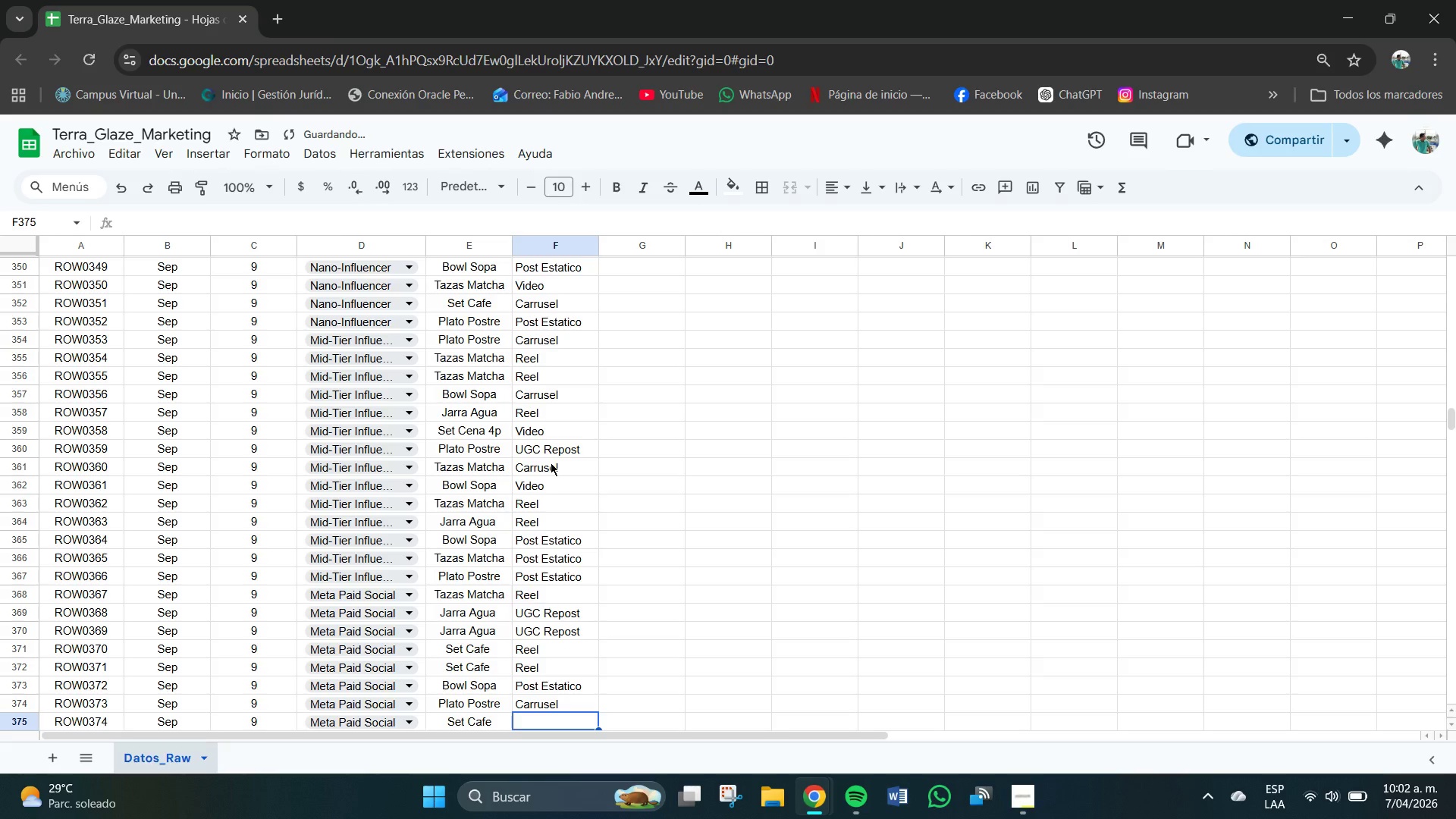 
key(V)
 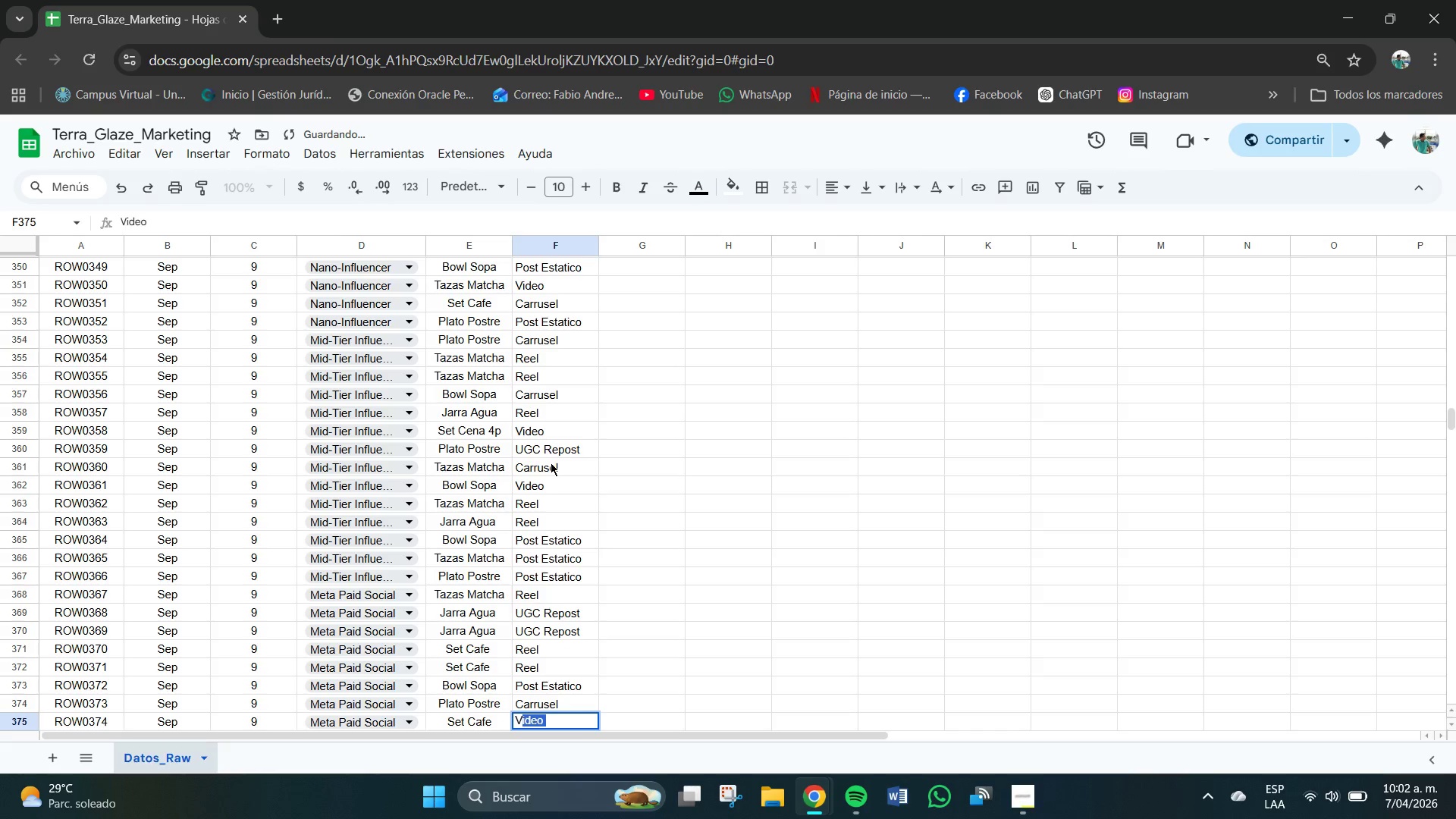 
key(Enter)
 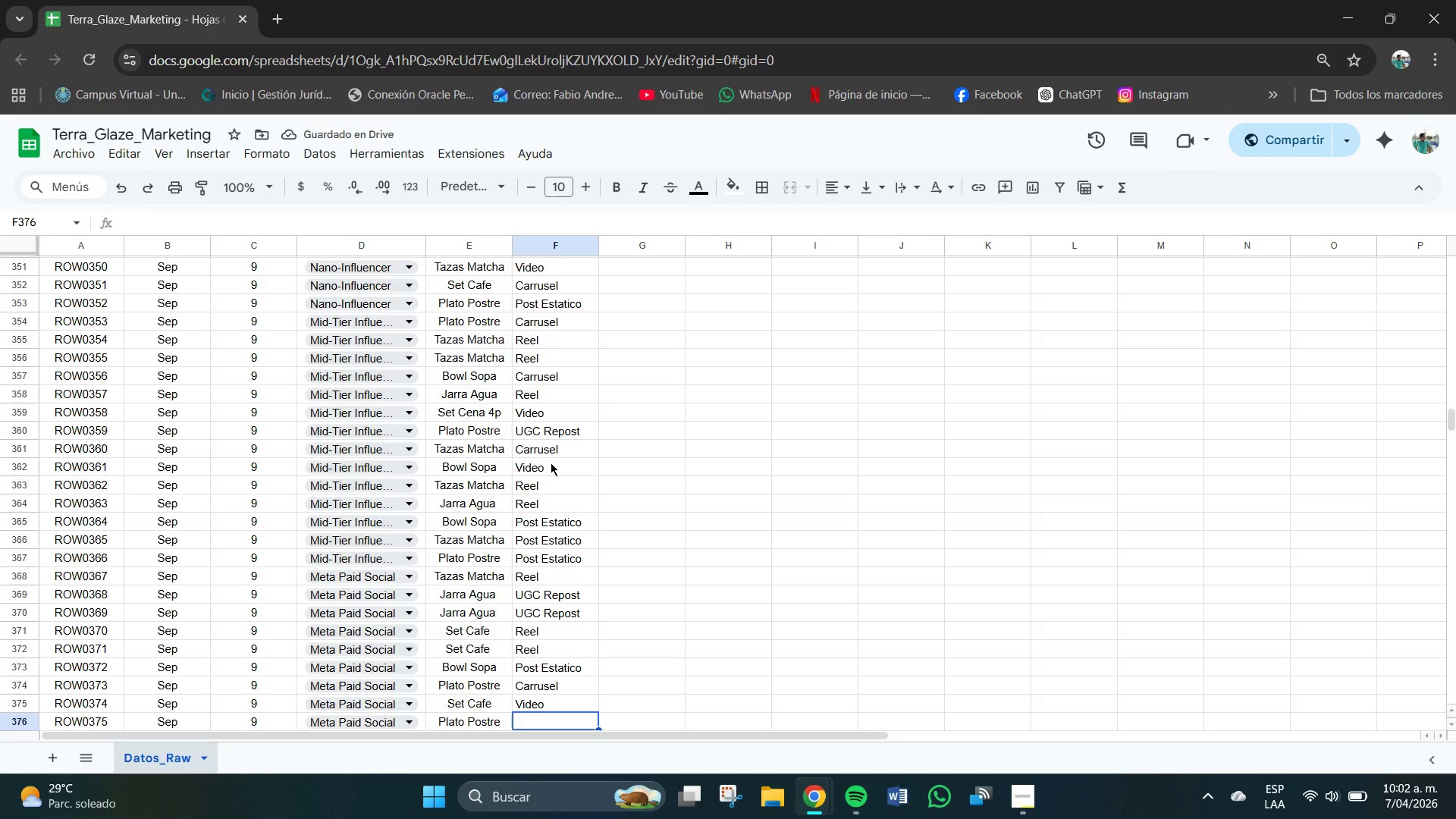 
key(P)
 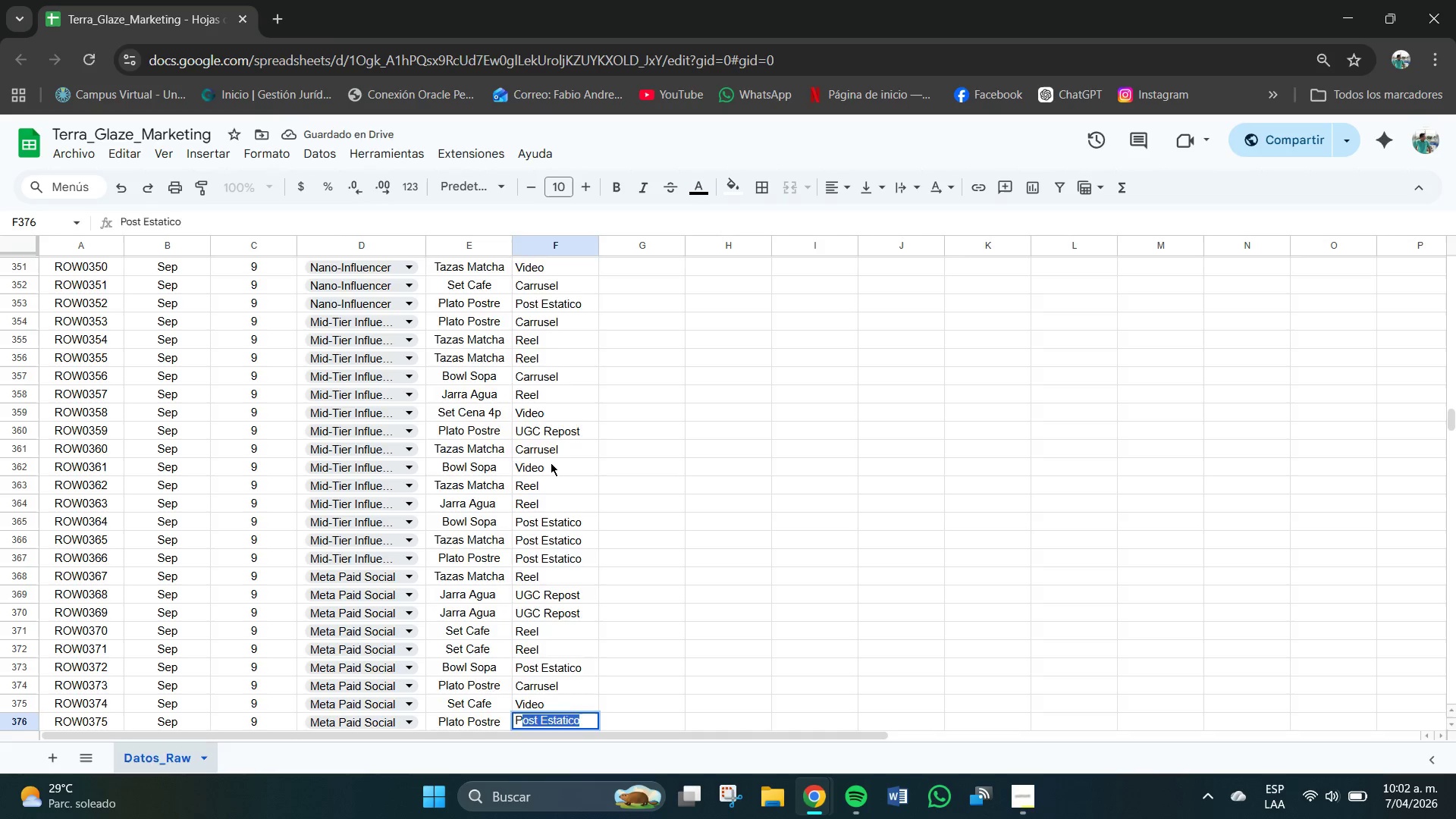 
key(Enter)
 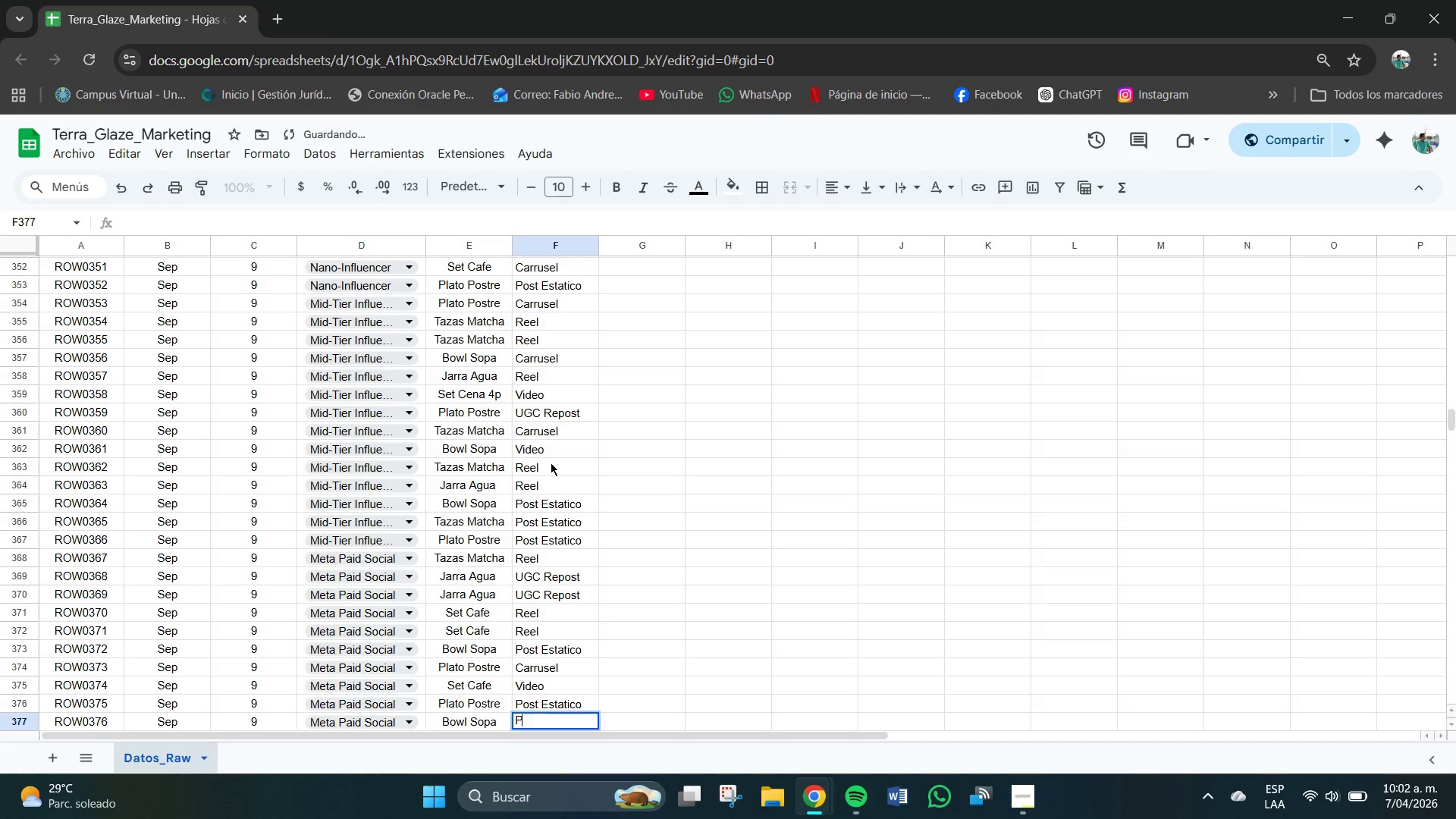 
key(P)
 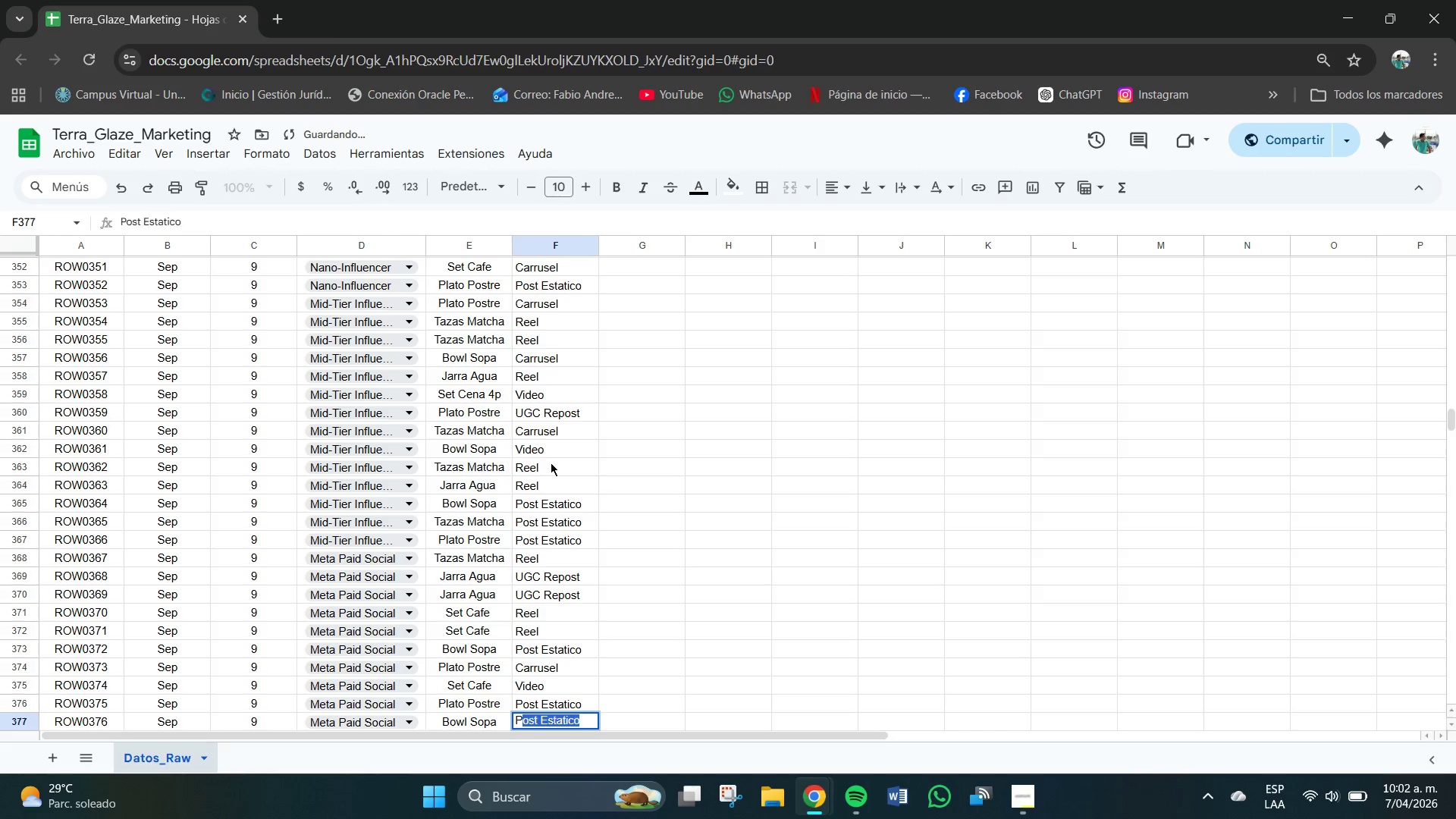 
key(Enter)
 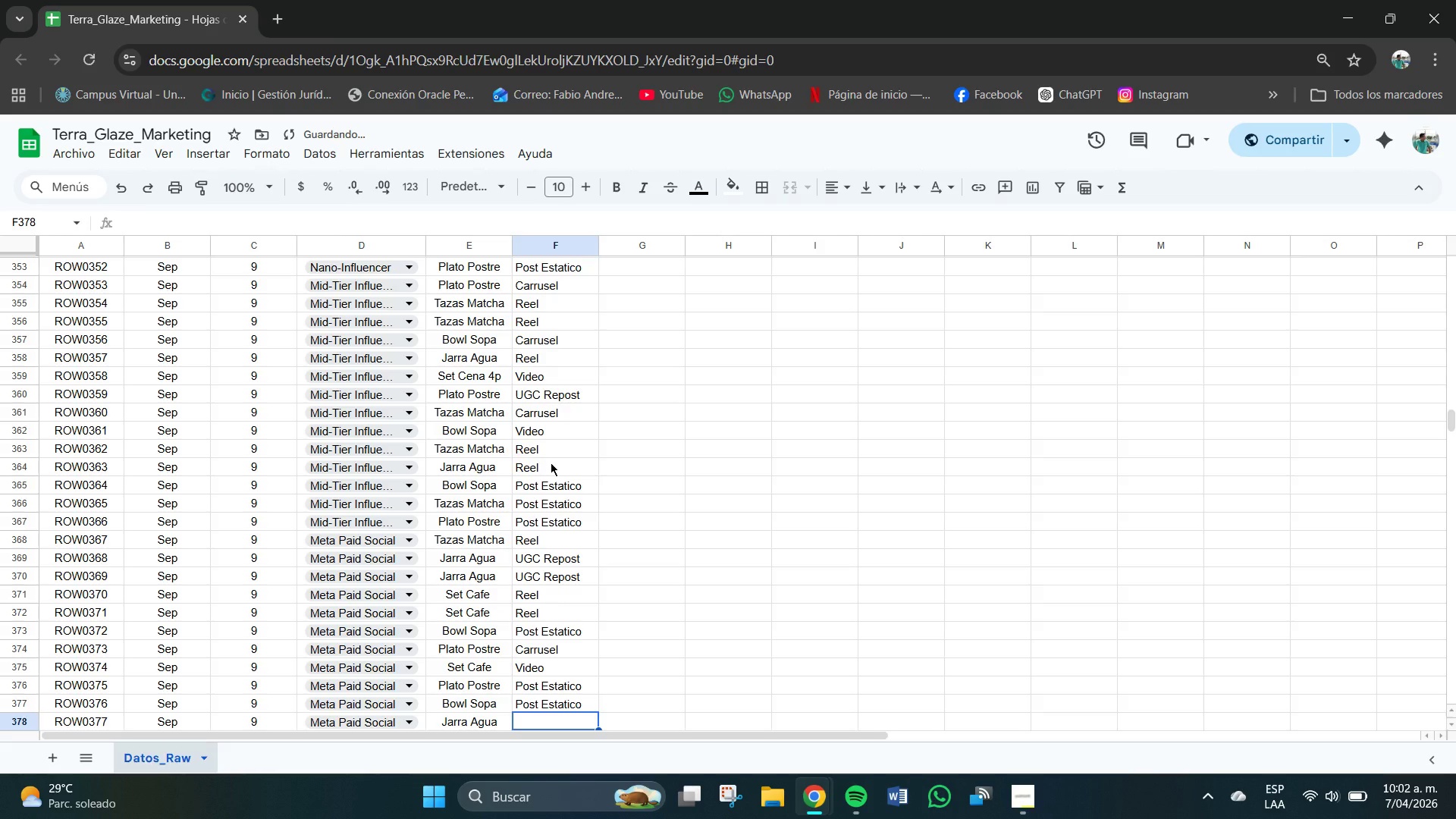 
key(U)
 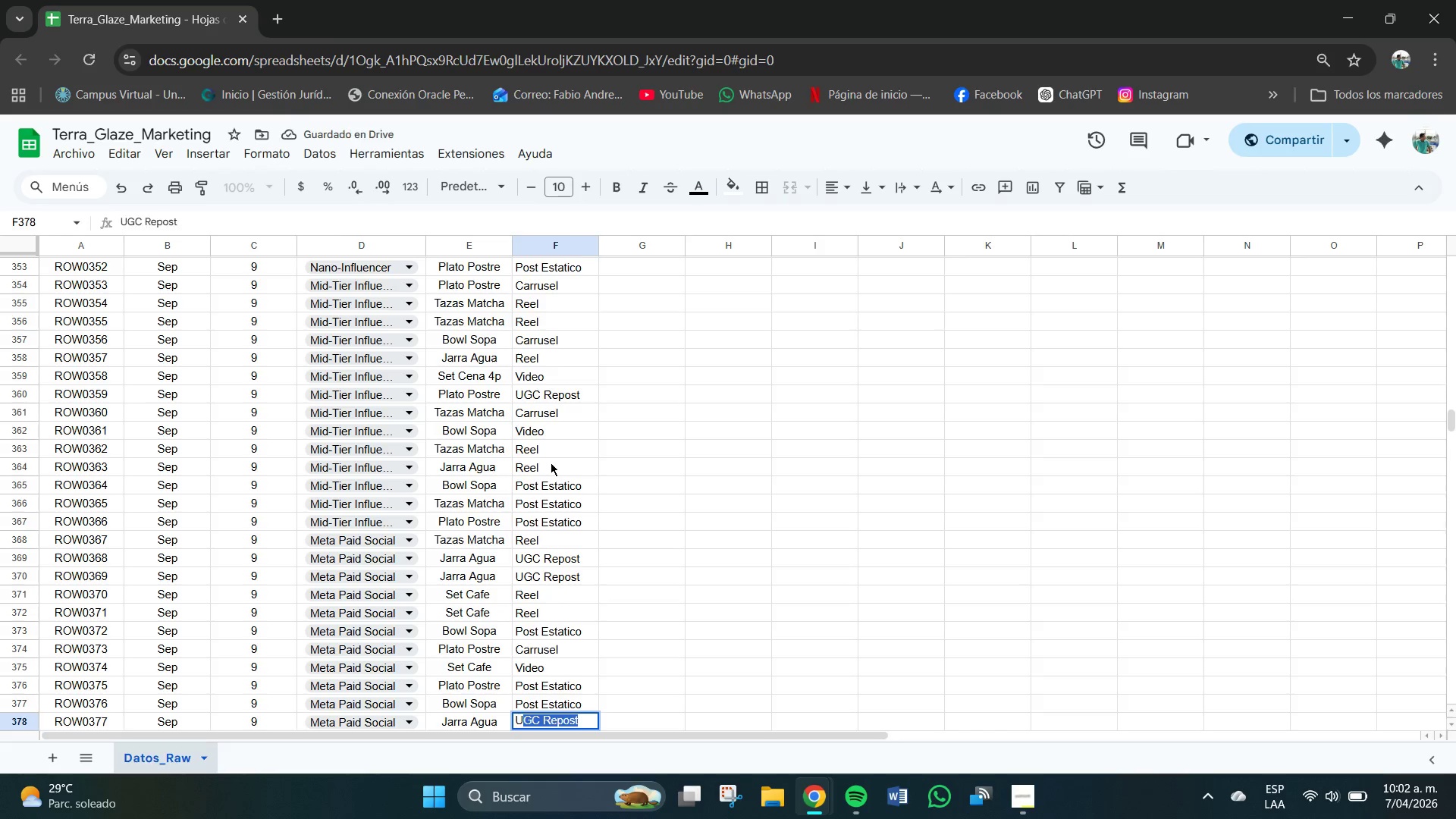 
key(Enter)
 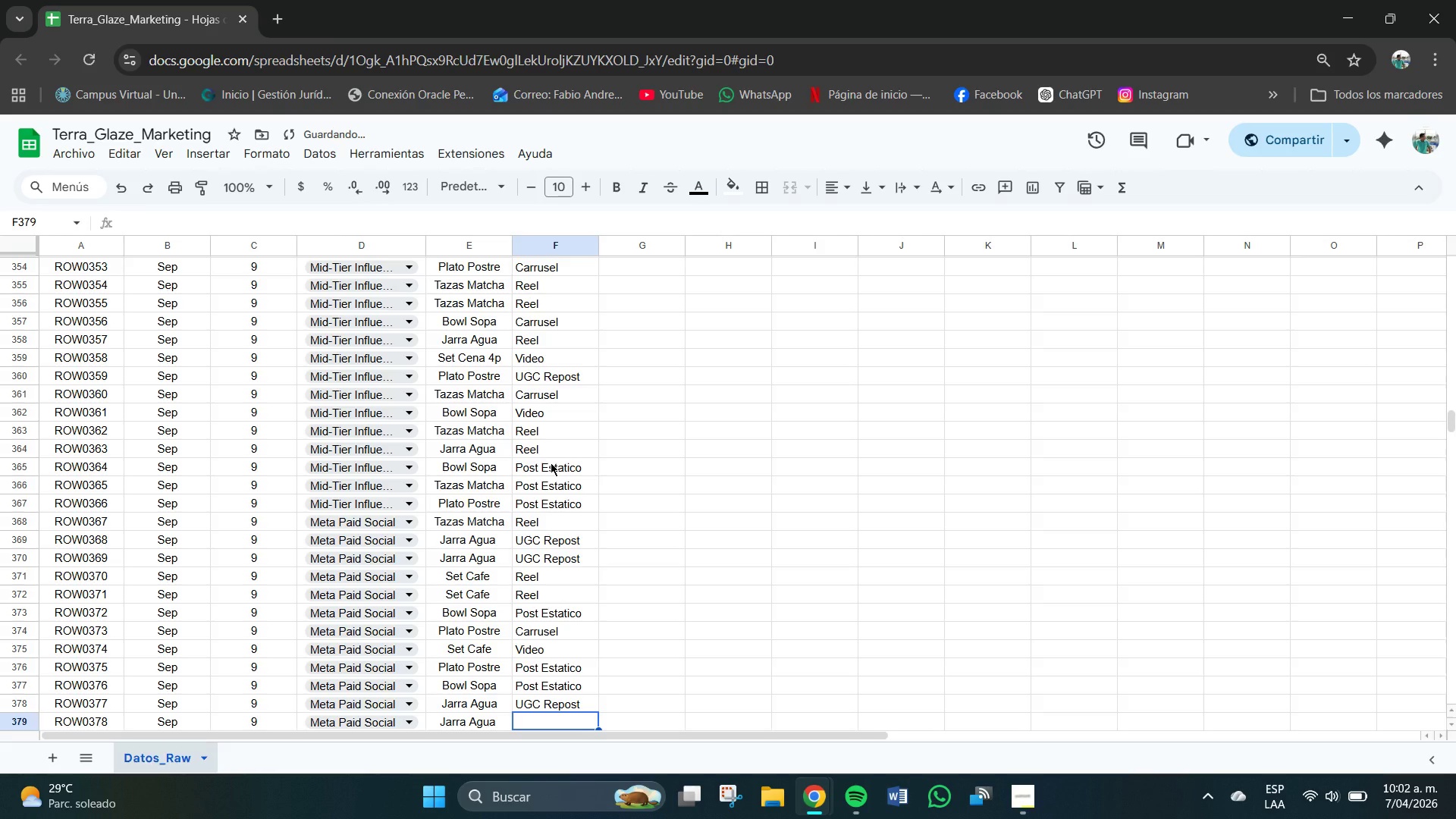 
key(P)
 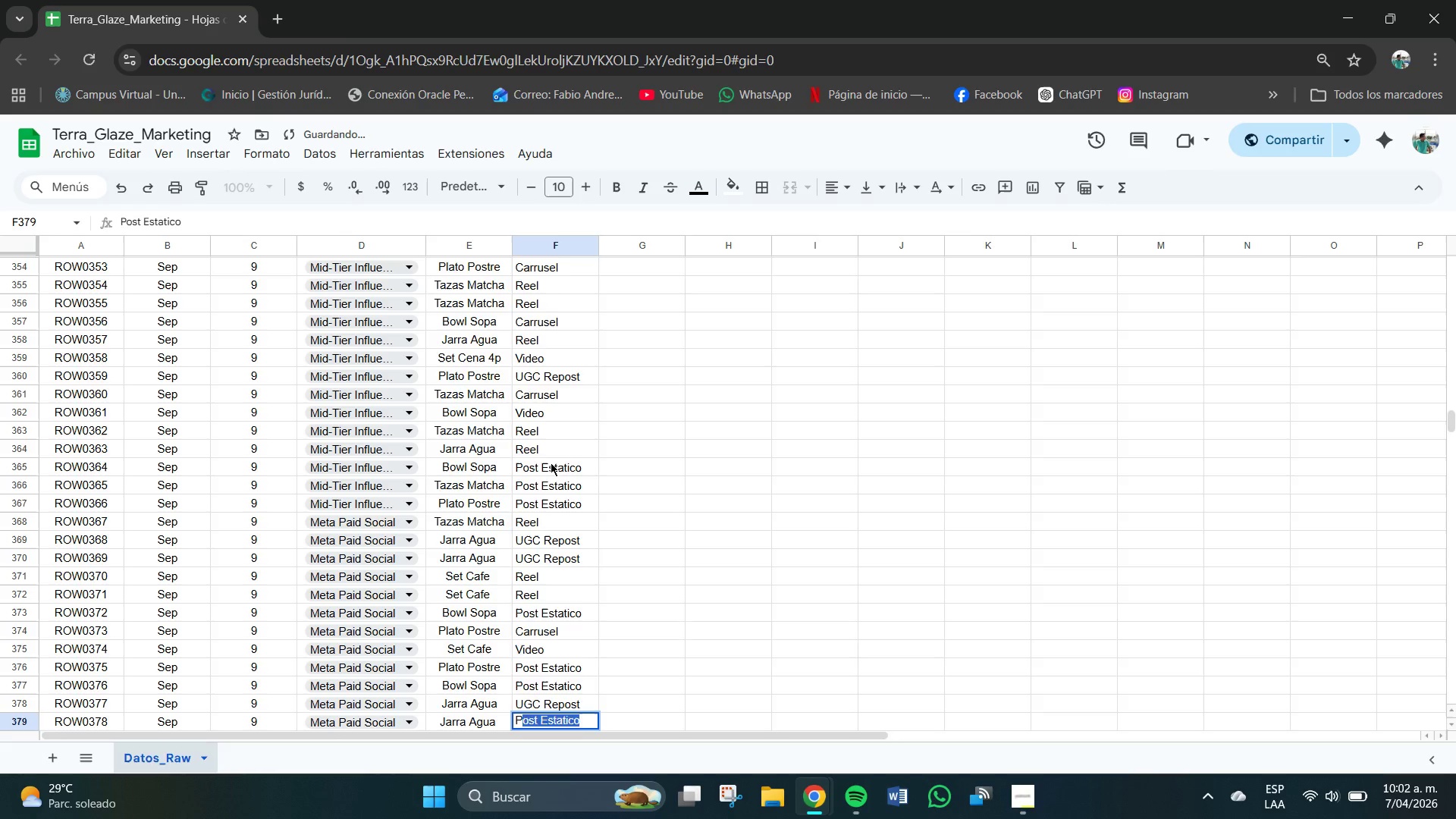 
key(Enter)
 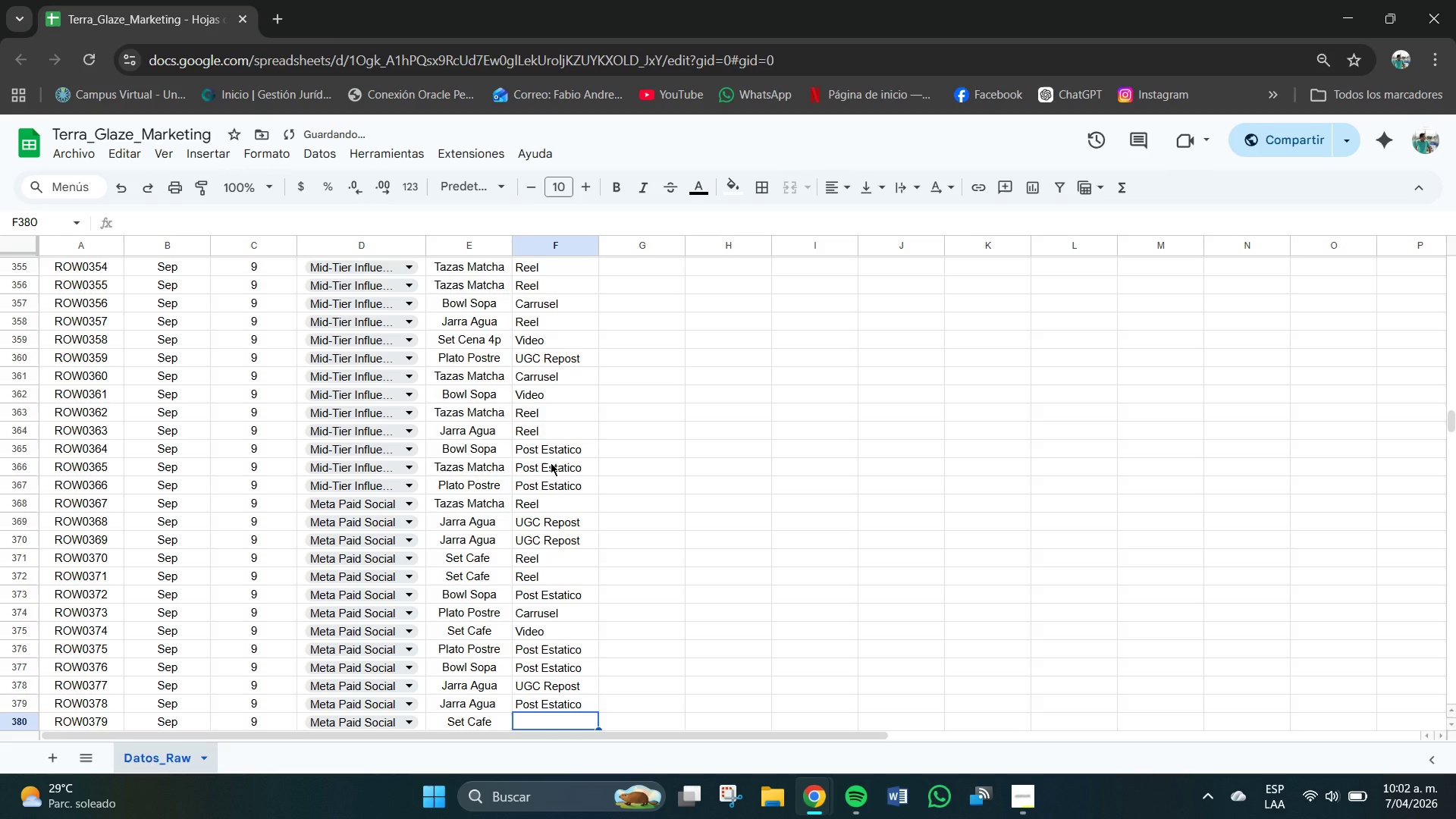 
key(S)
 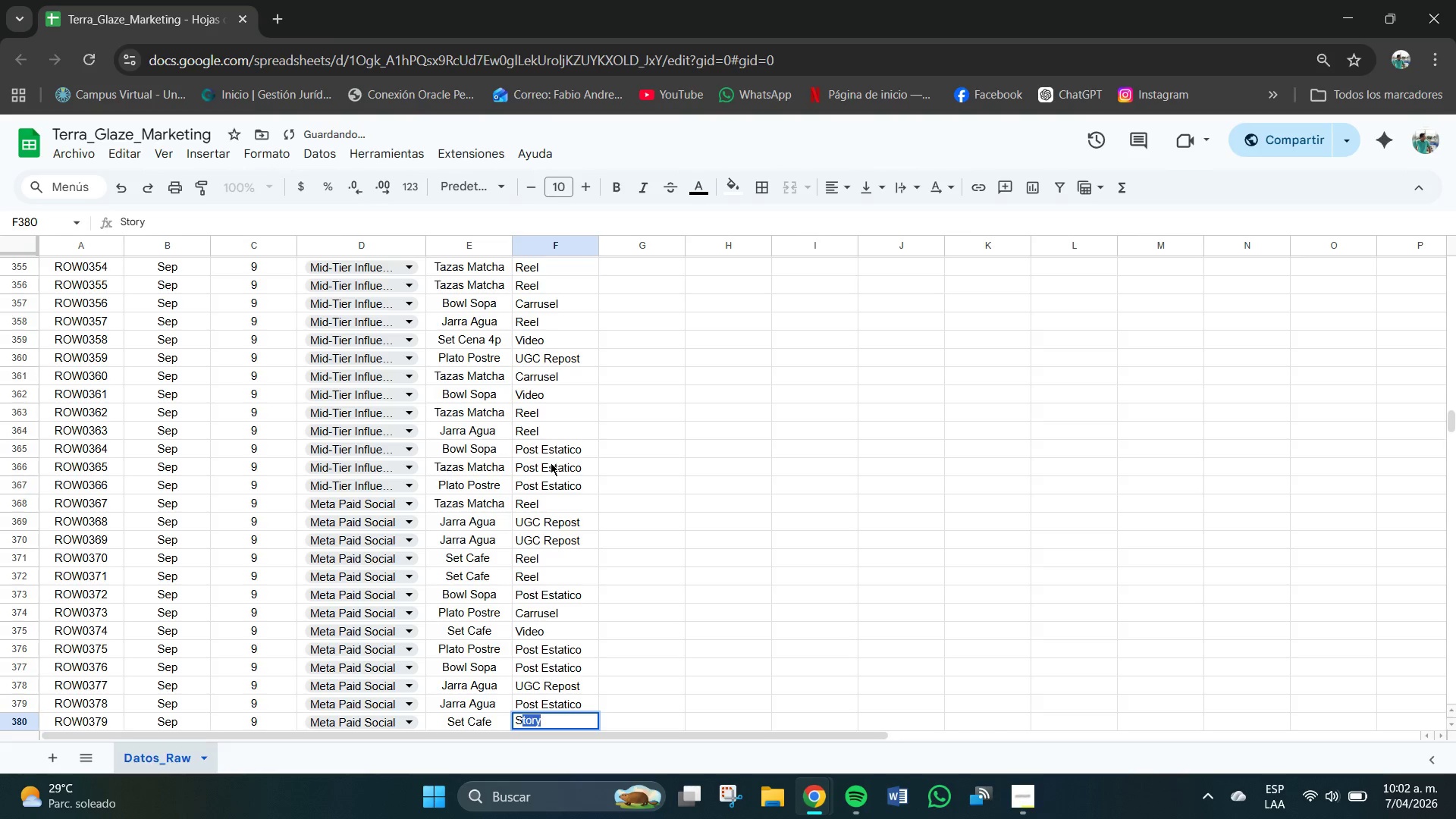 
key(Enter)
 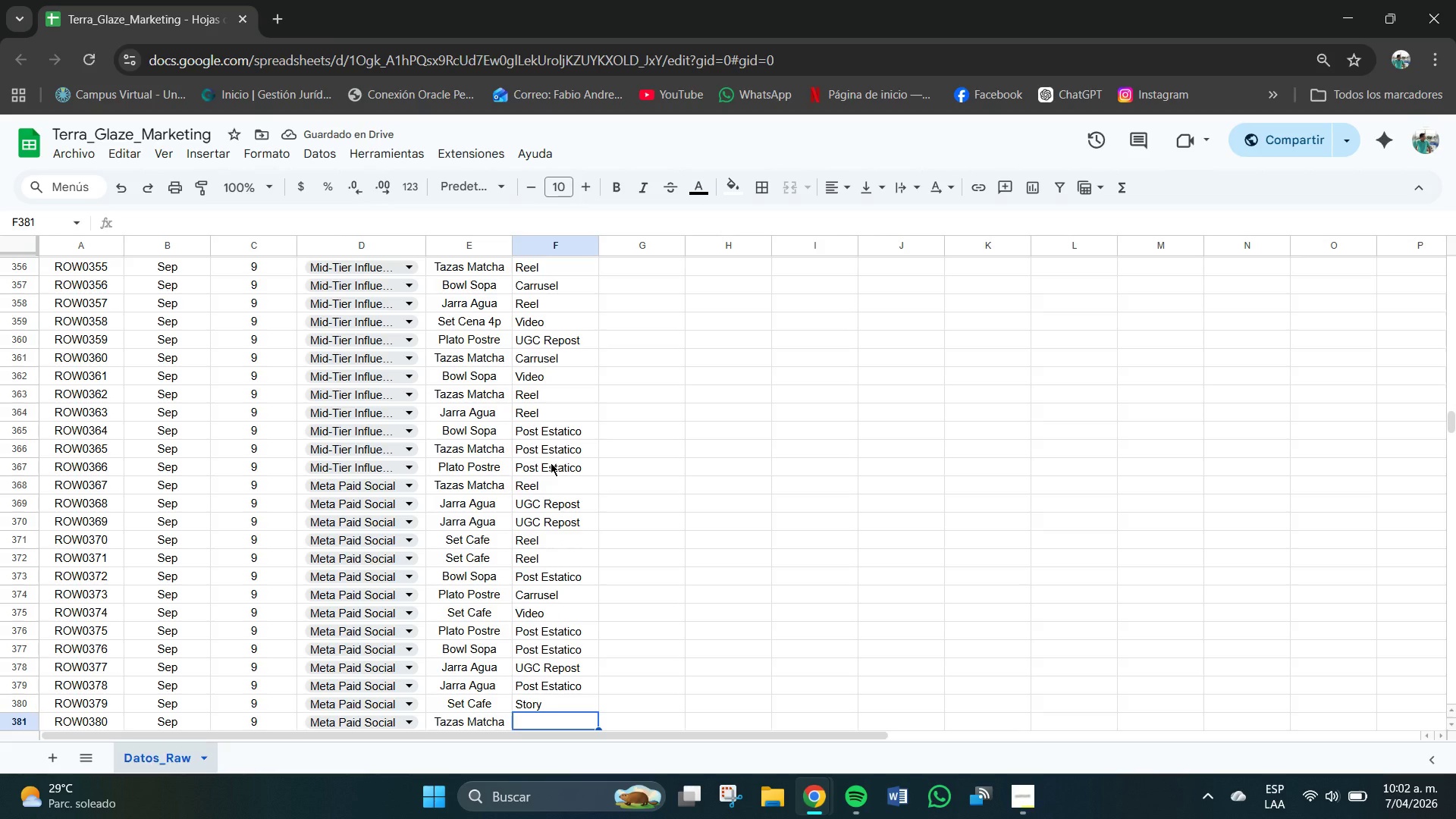 
wait(6.28)
 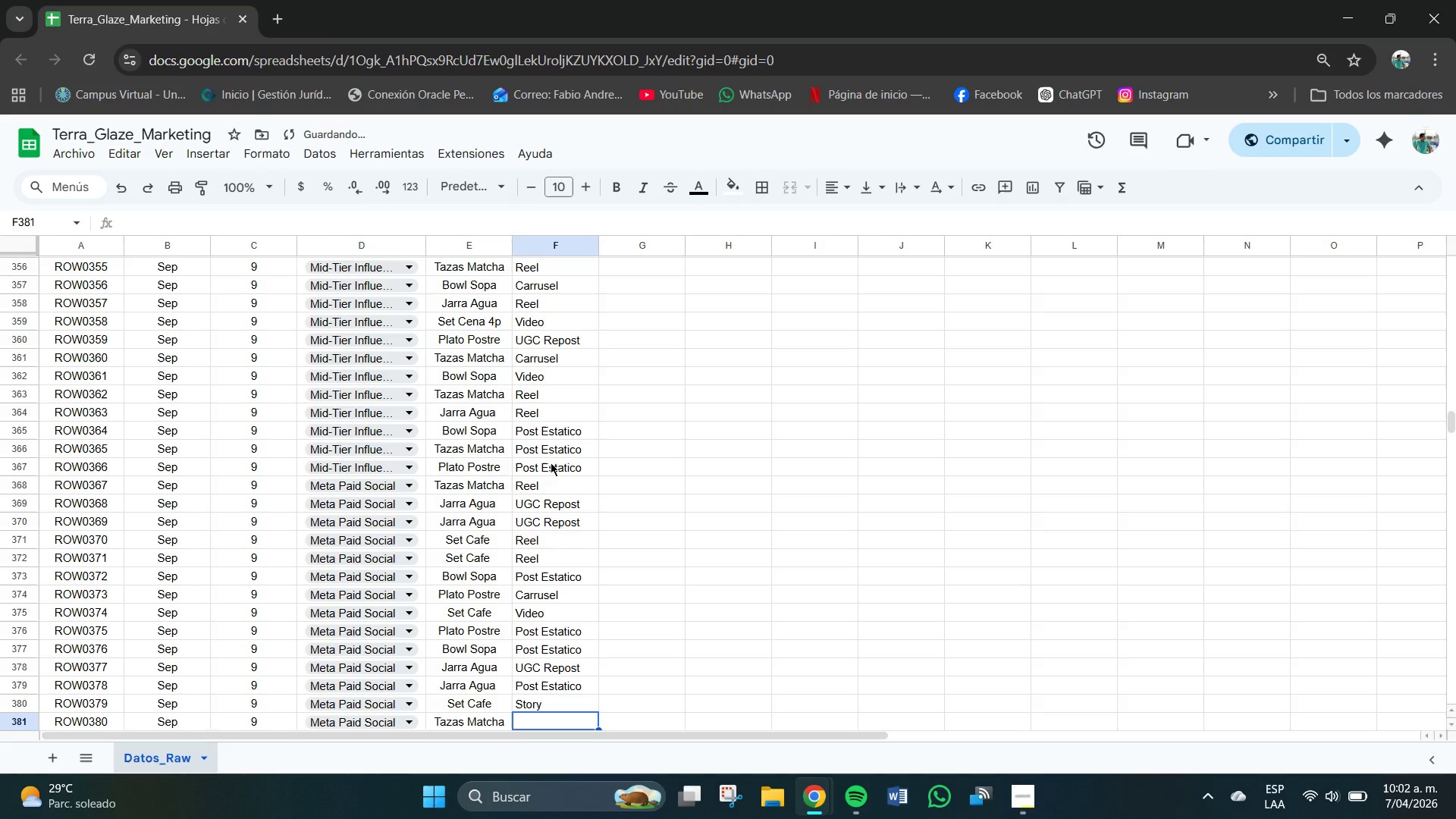 
key(S)
 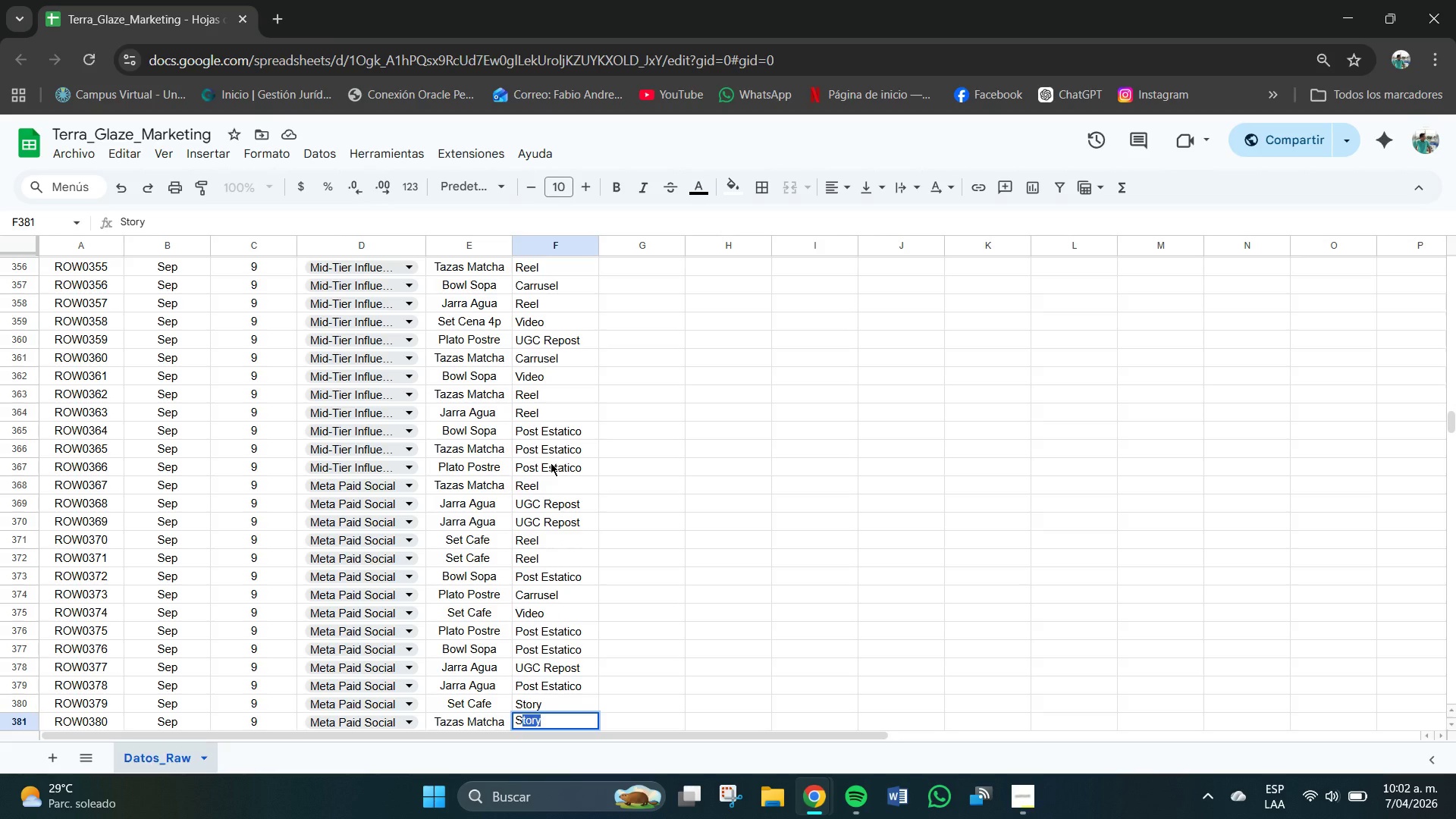 
key(Backspace)
 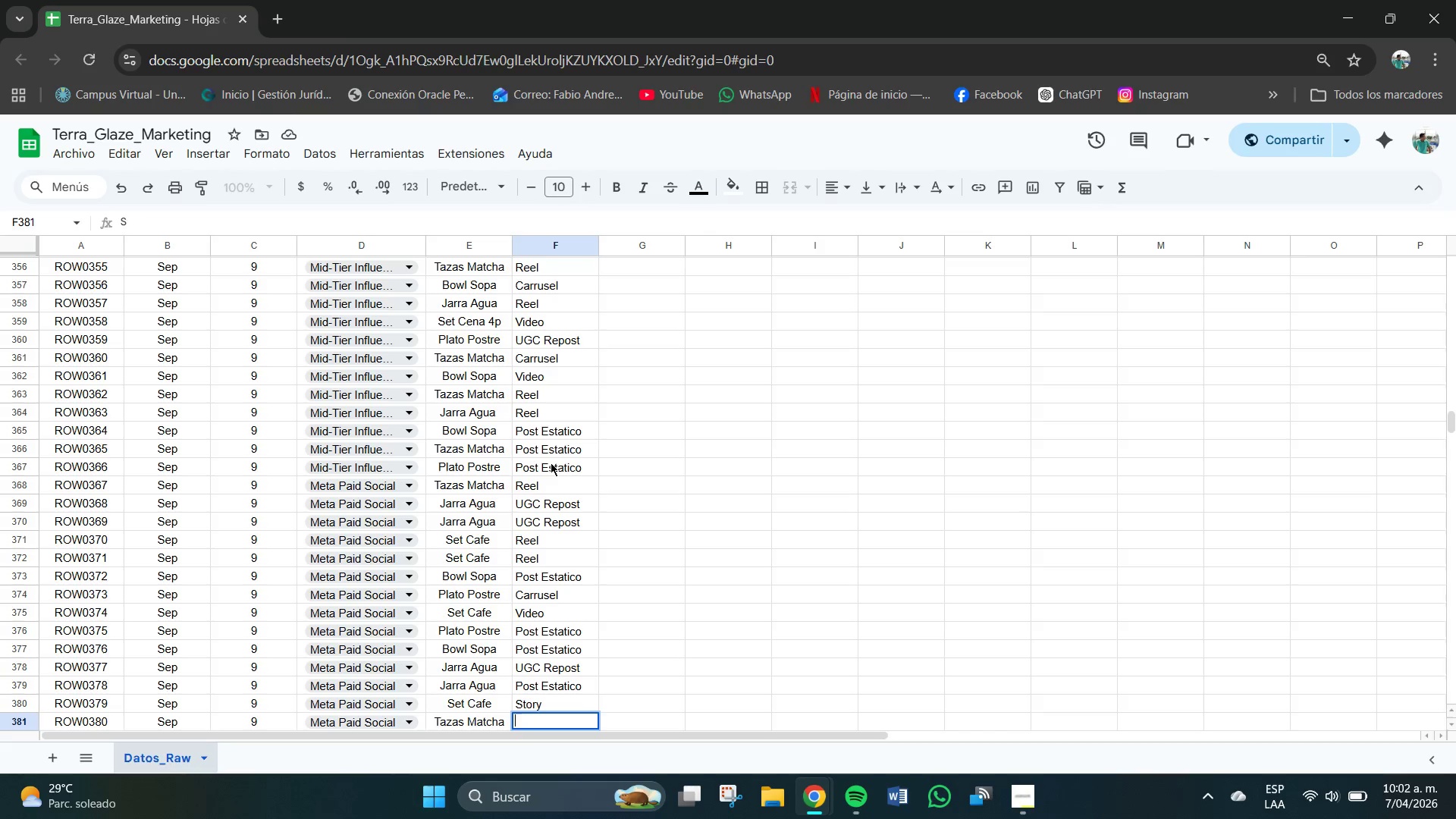 
key(Backspace)
 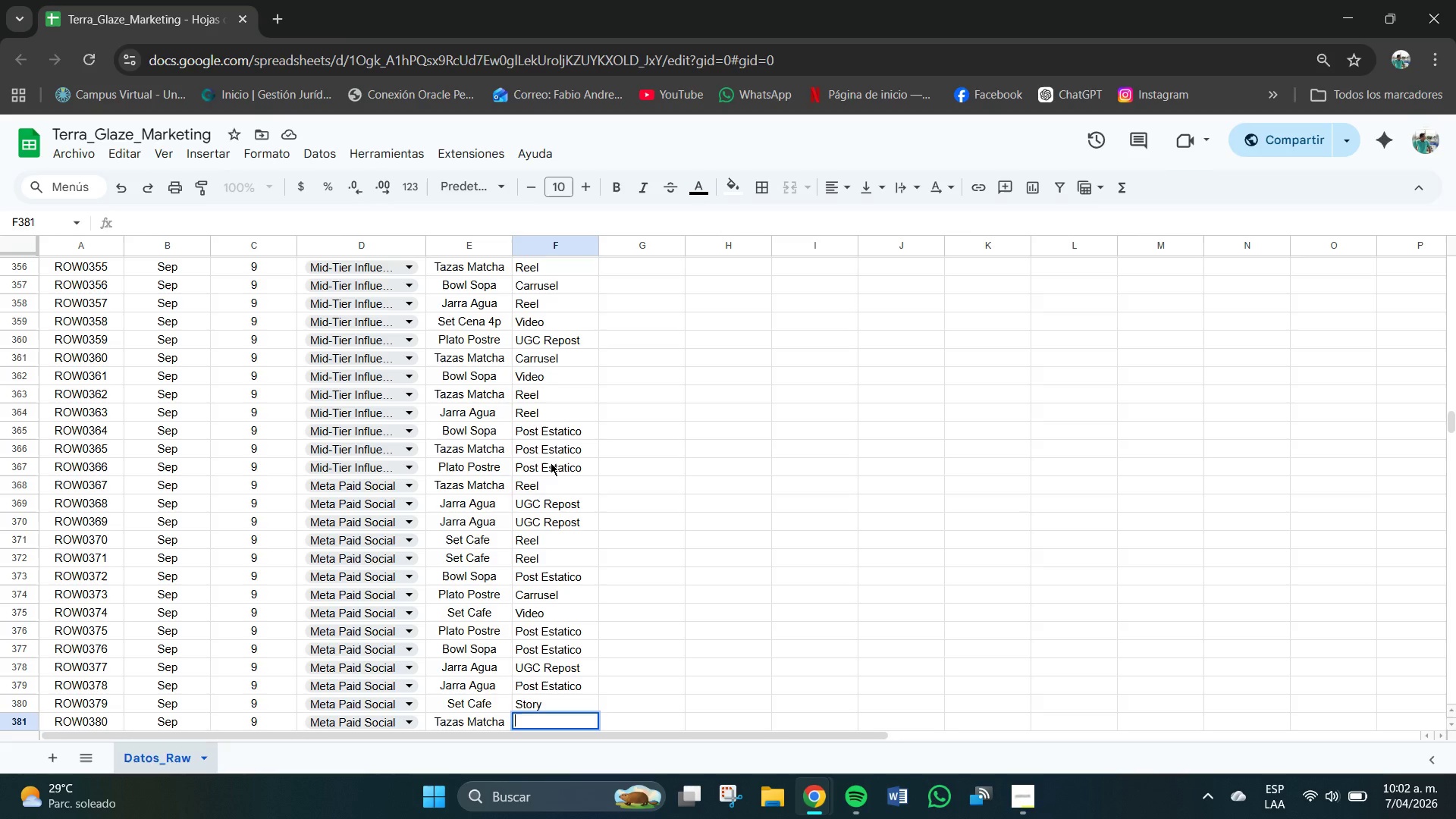 
key(U)
 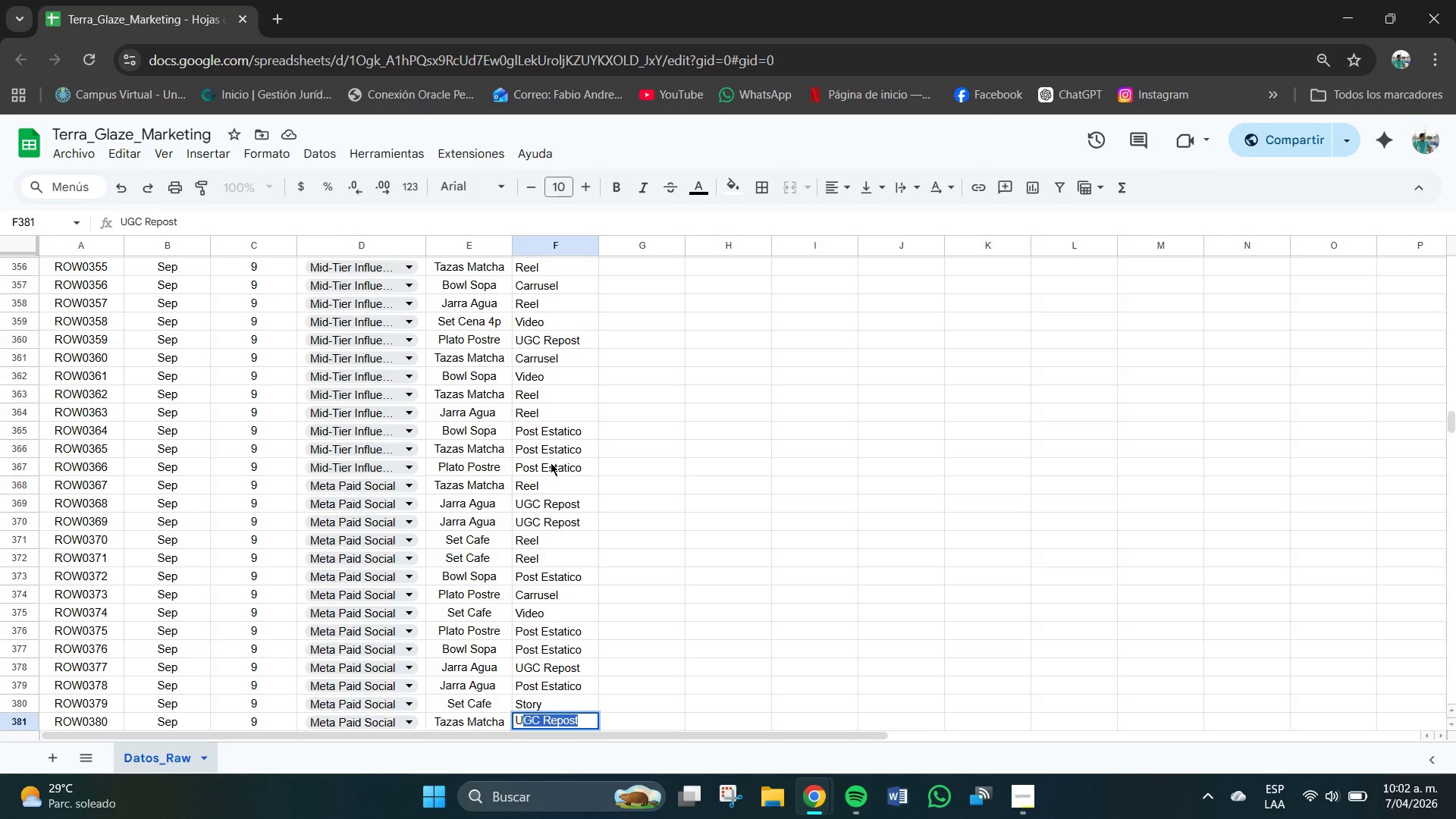 
key(Enter)
 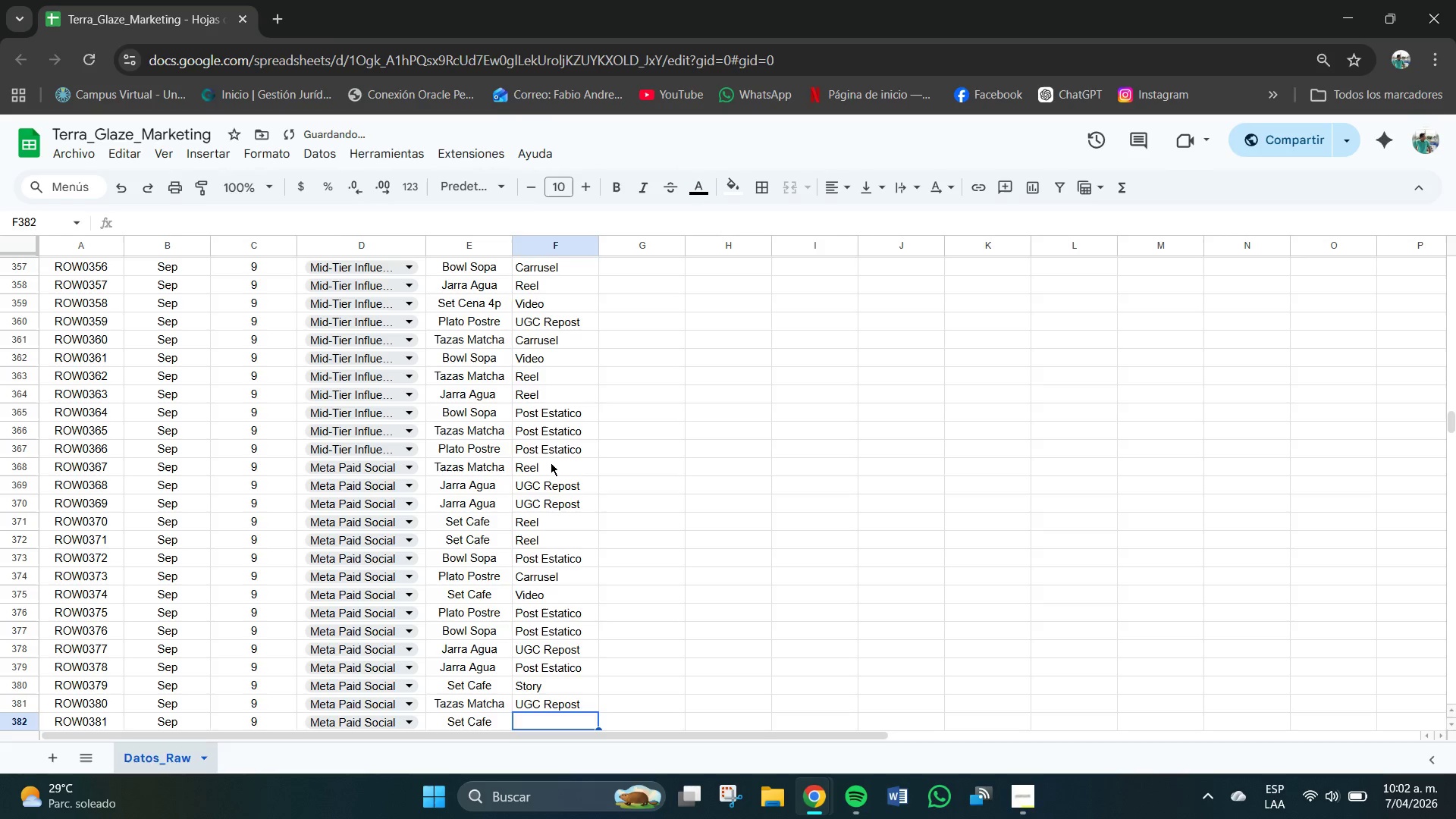 
key(U)
 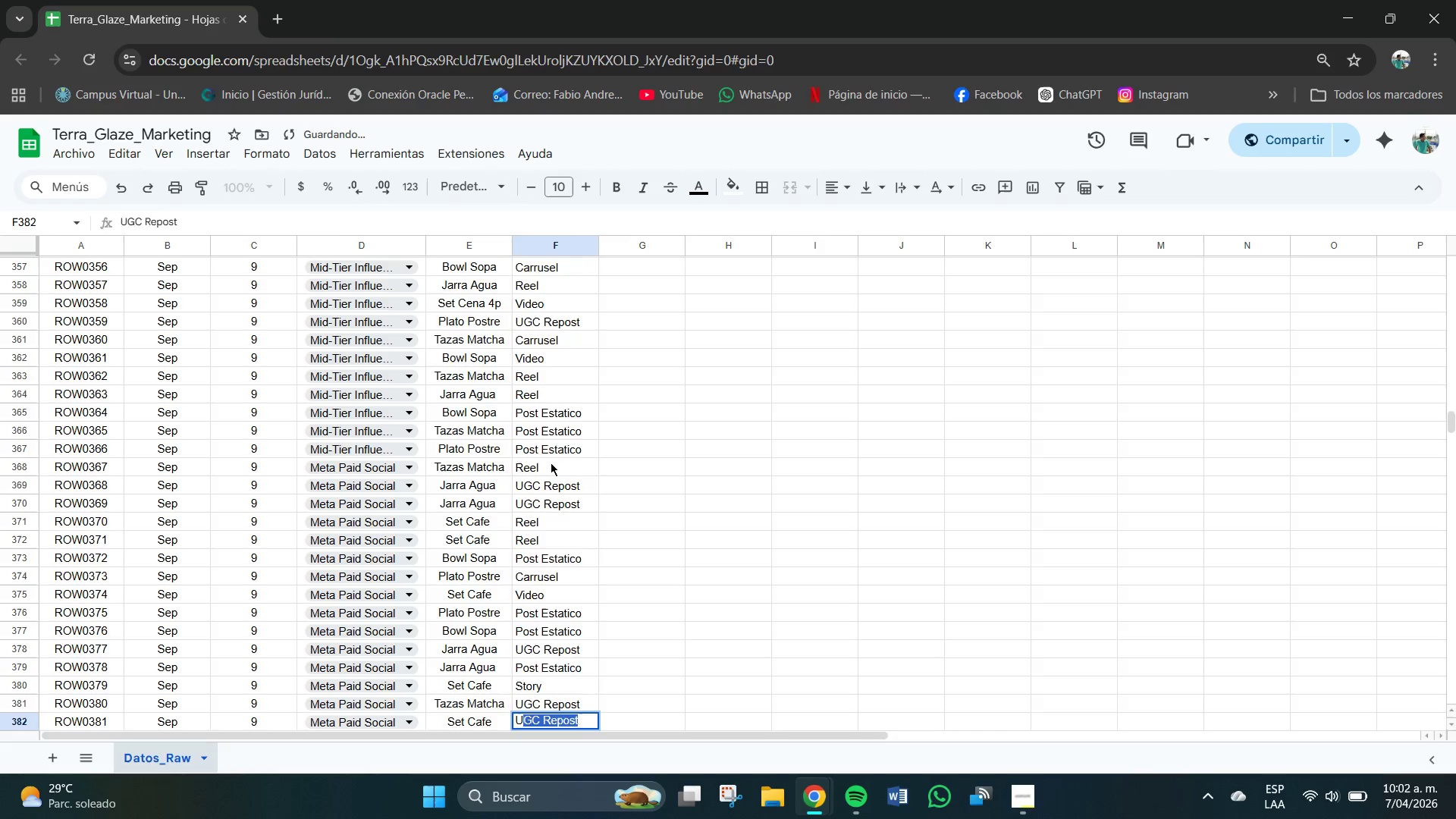 
key(Enter)
 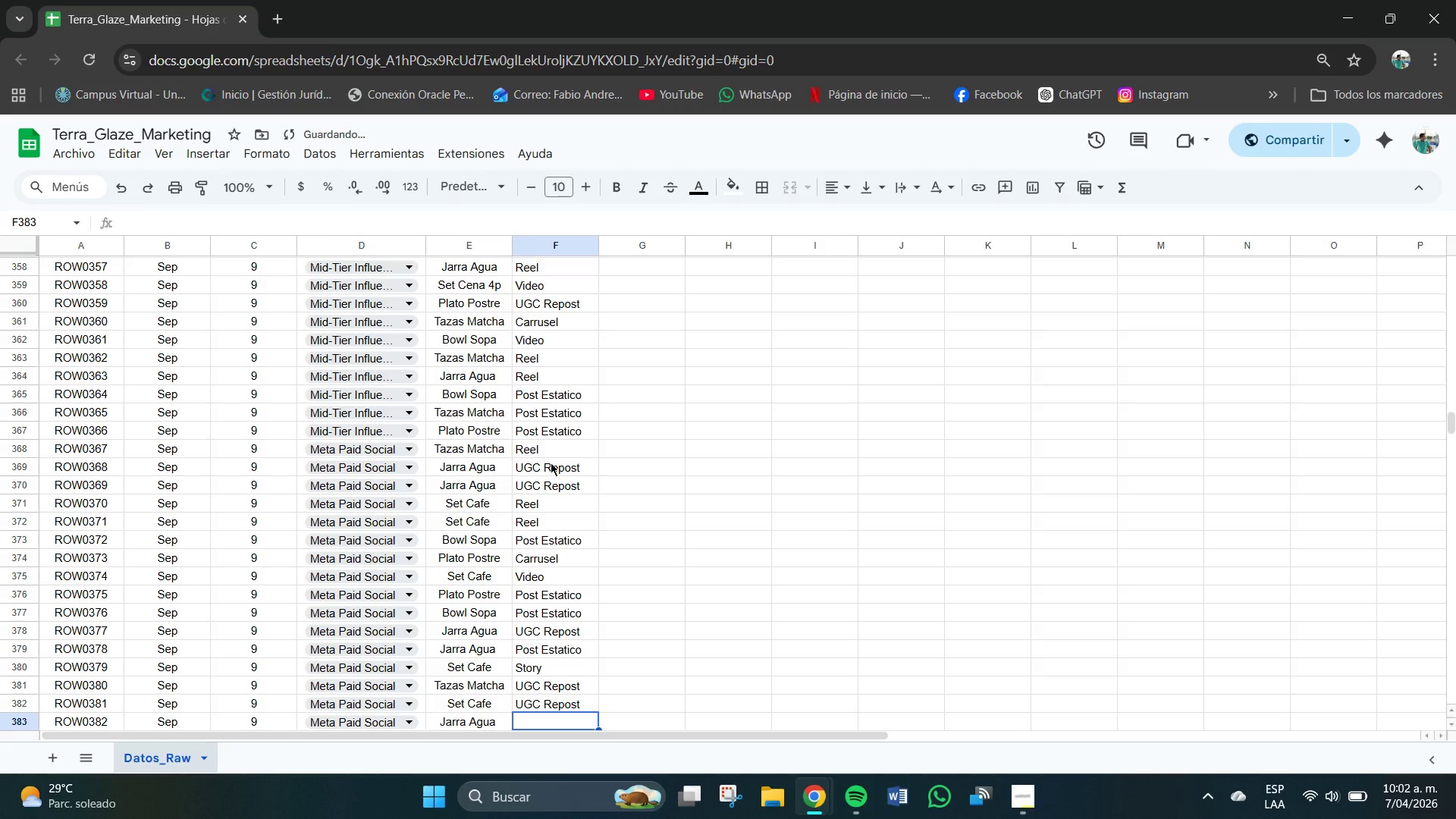 
key(V)
 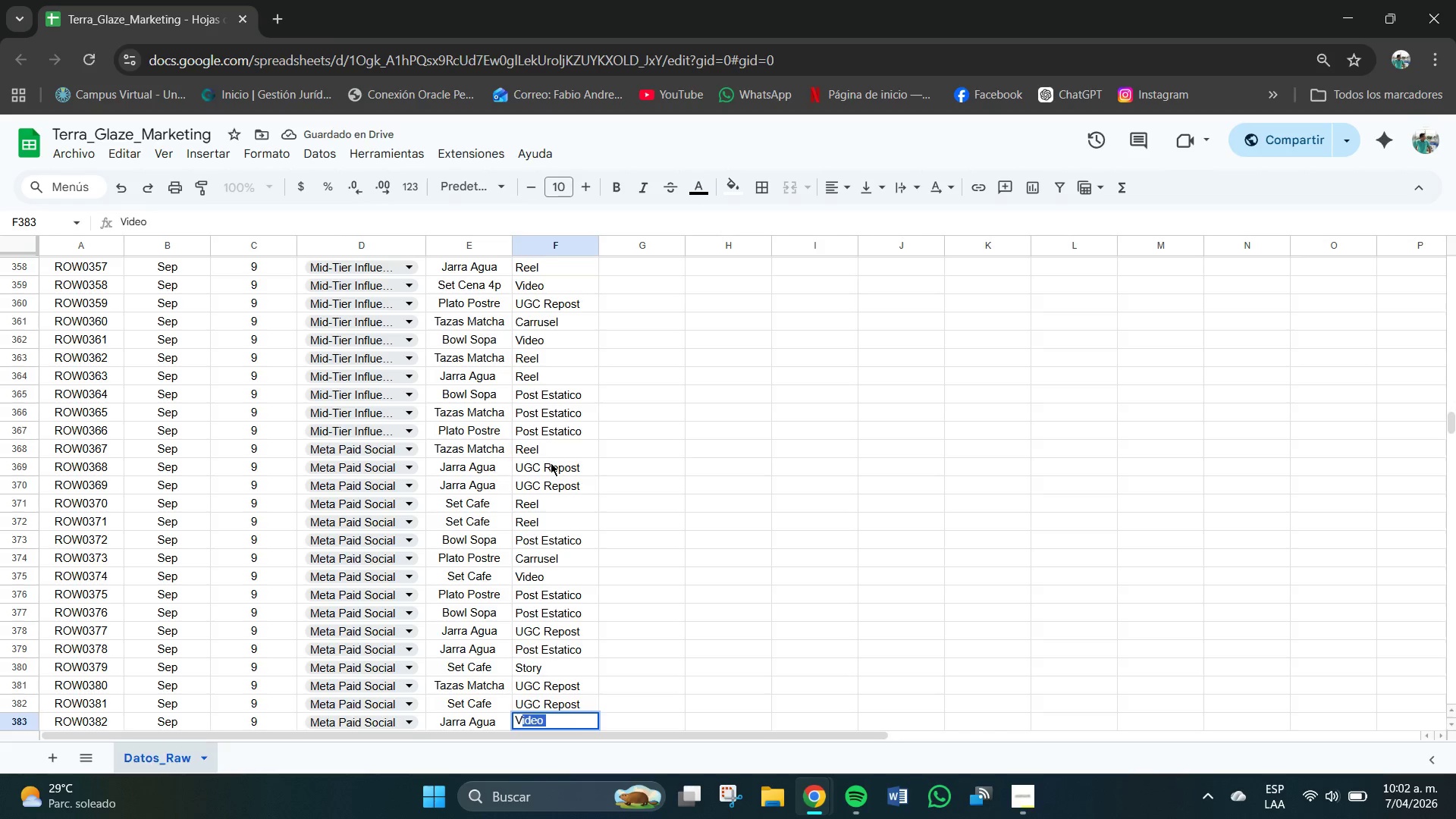 
key(Enter)
 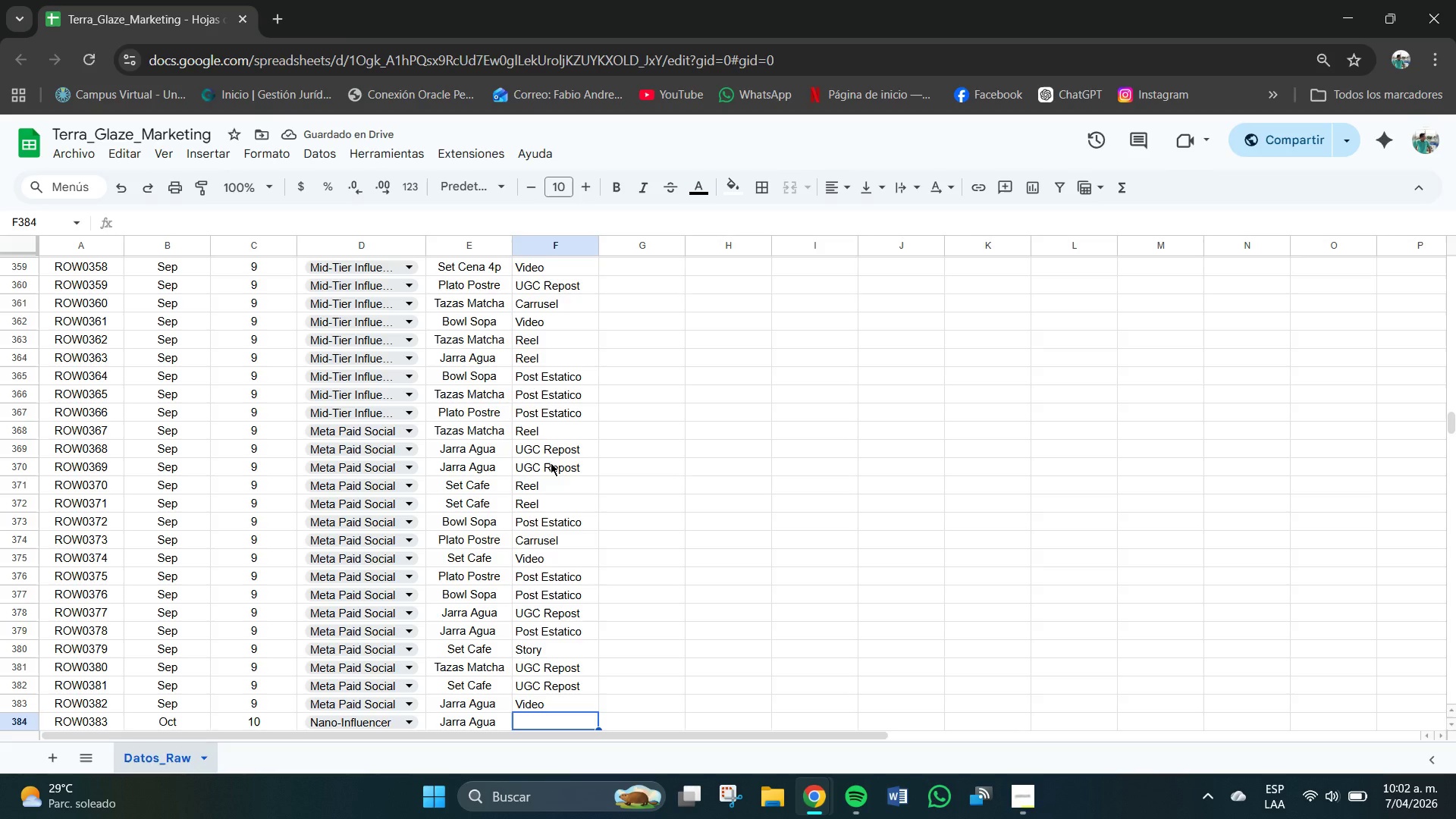 
wait(5.97)
 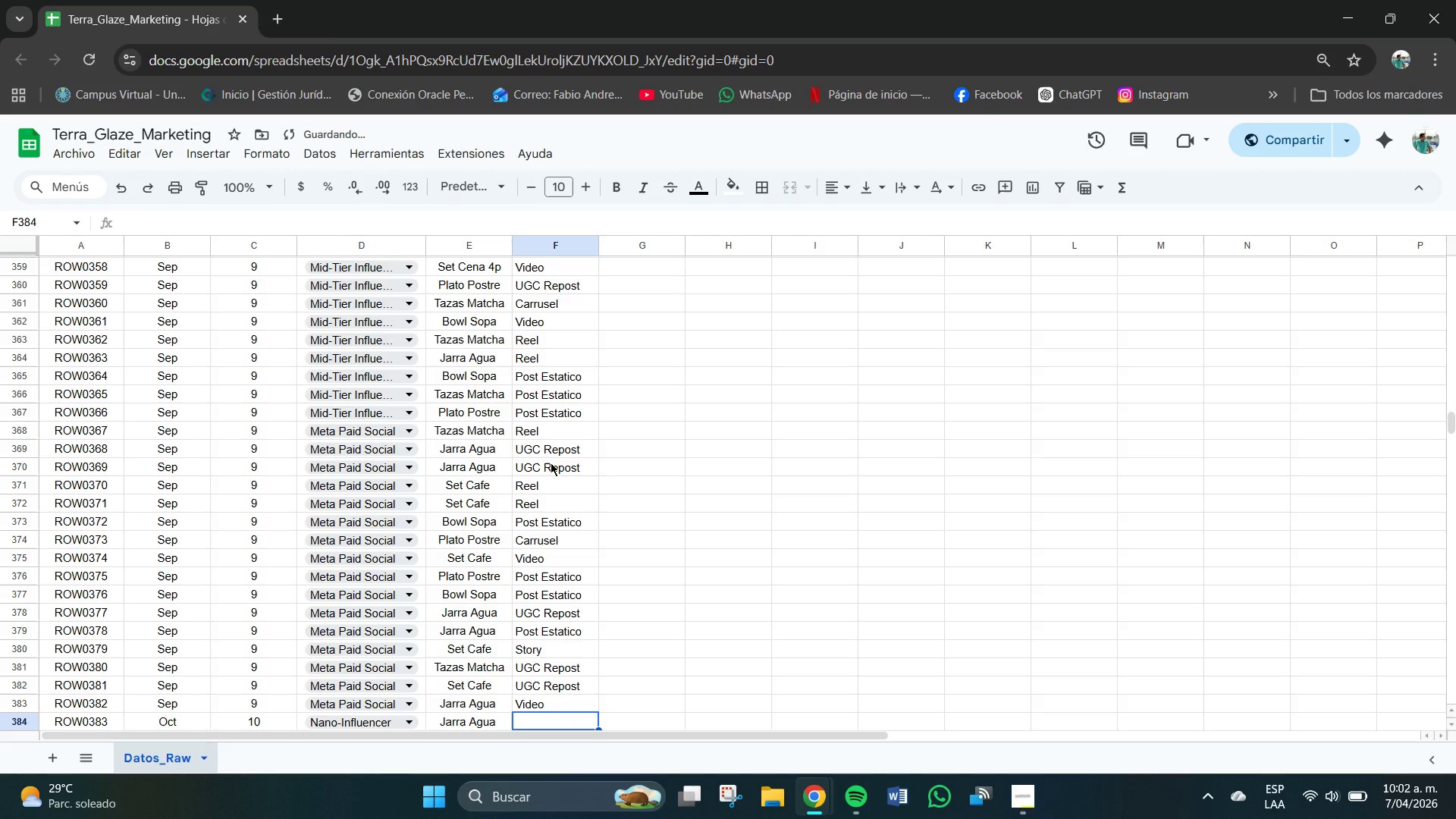 
key(P)
 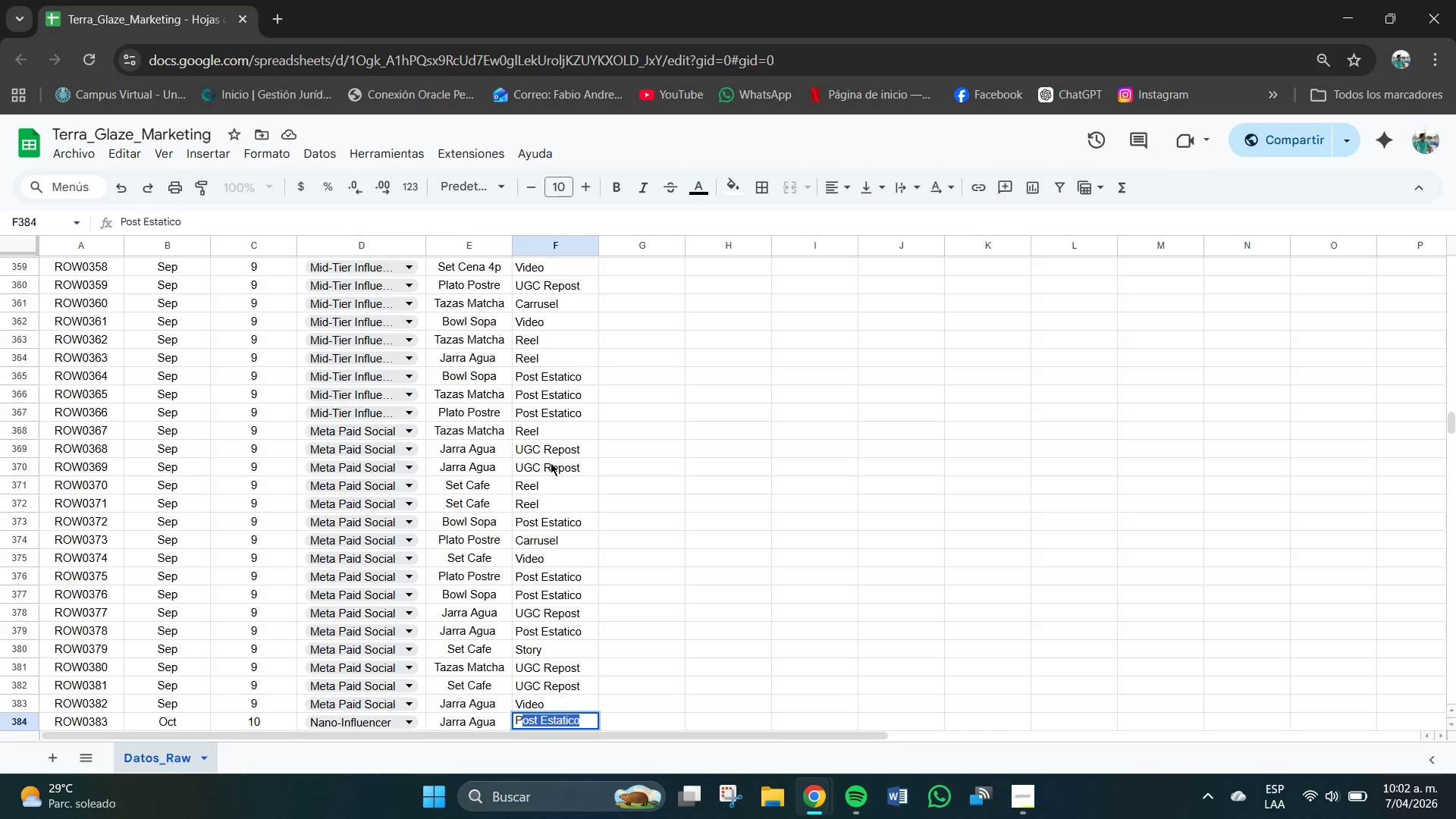 
key(Enter)
 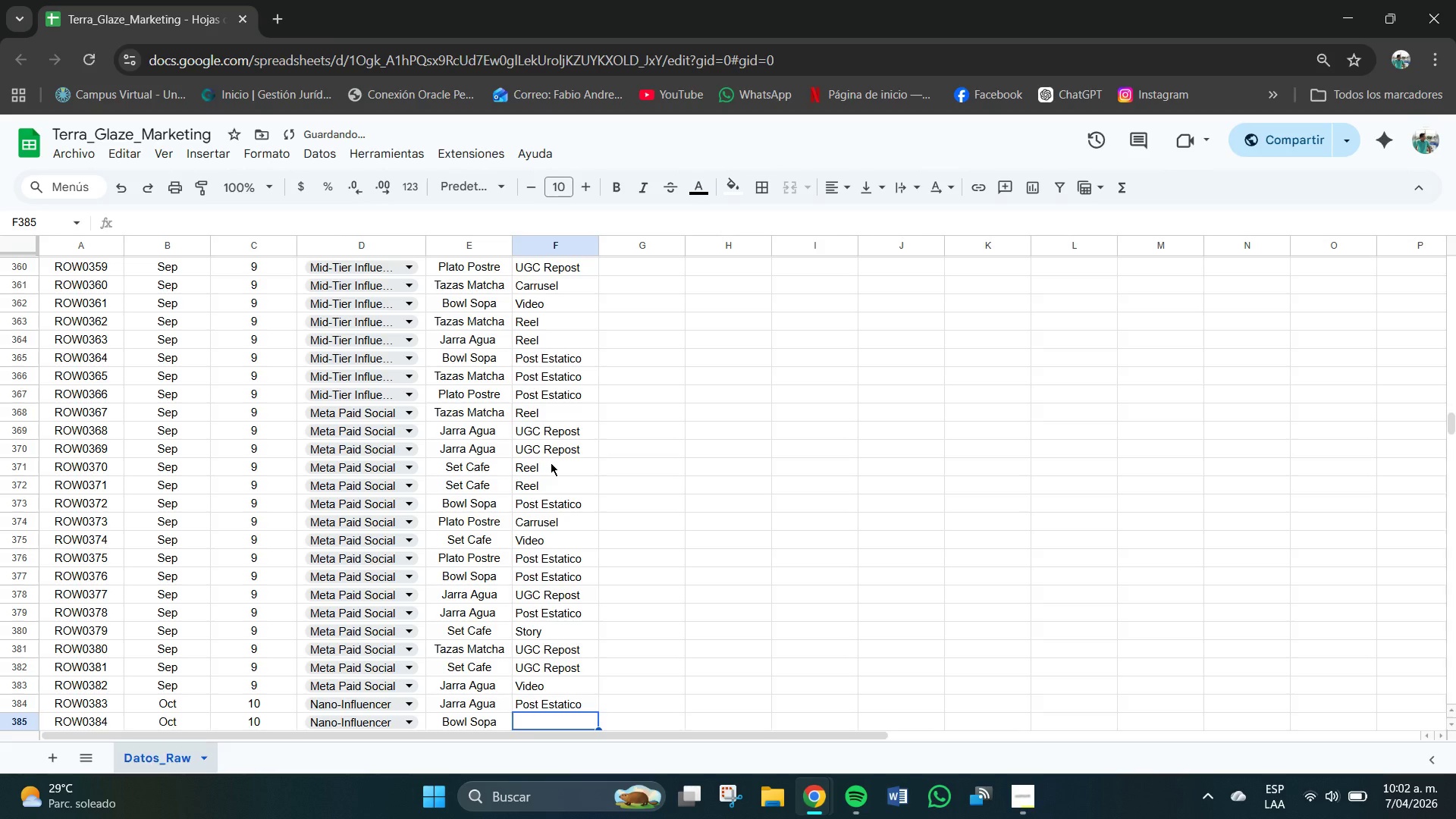 
type(VVR)
 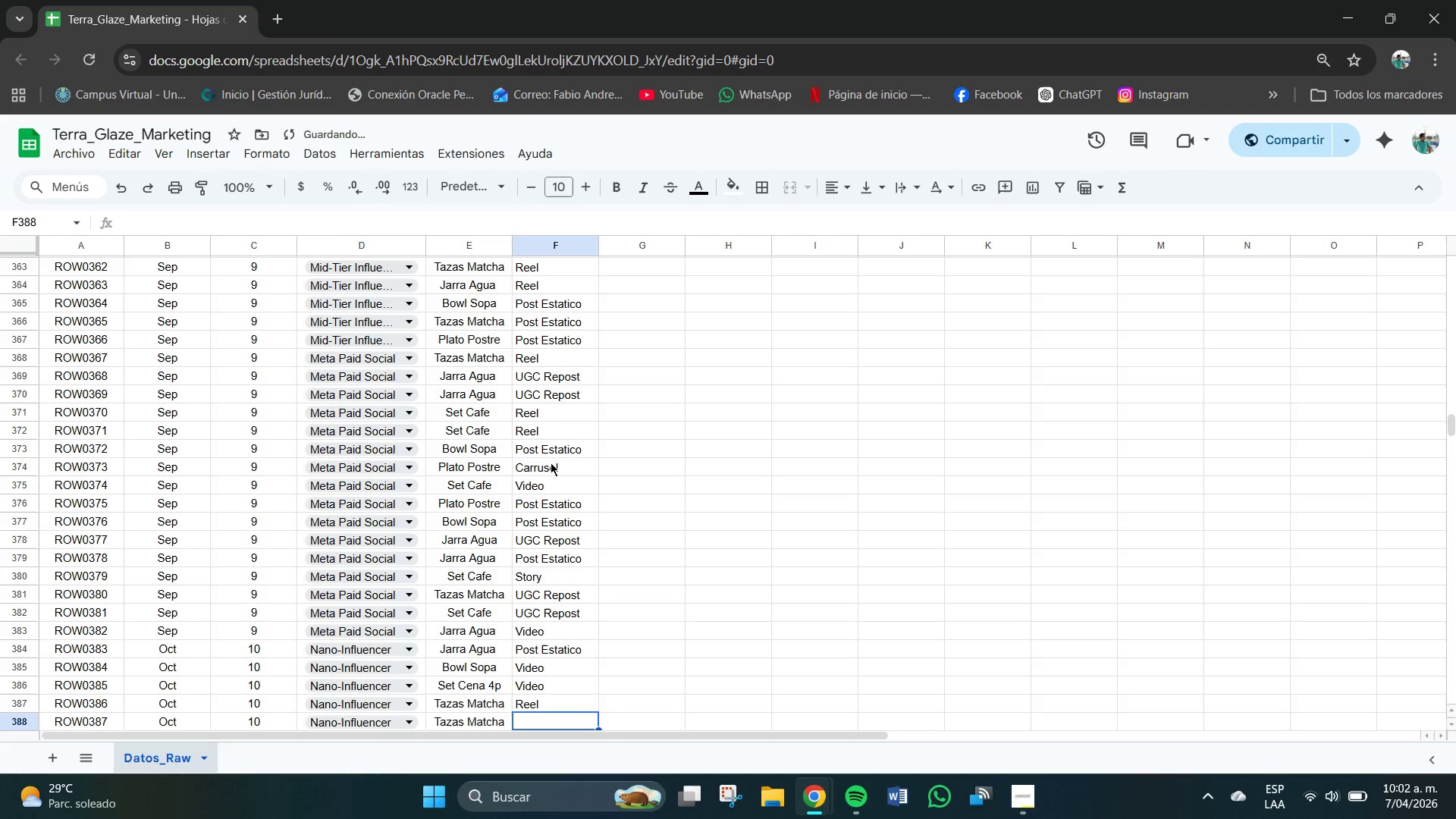 
hold_key(key=Enter, duration=0.92)
 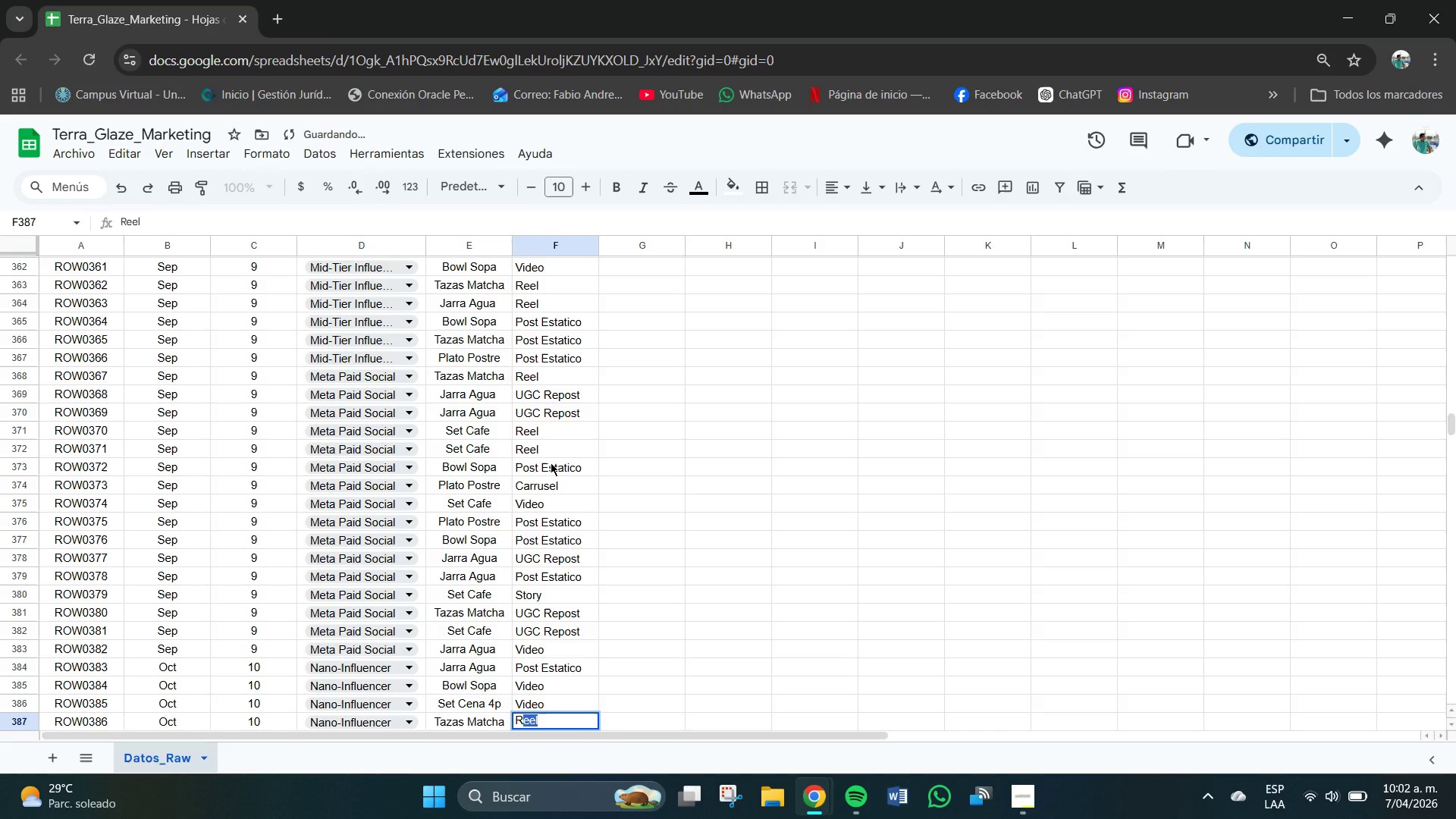 
key(Enter)
 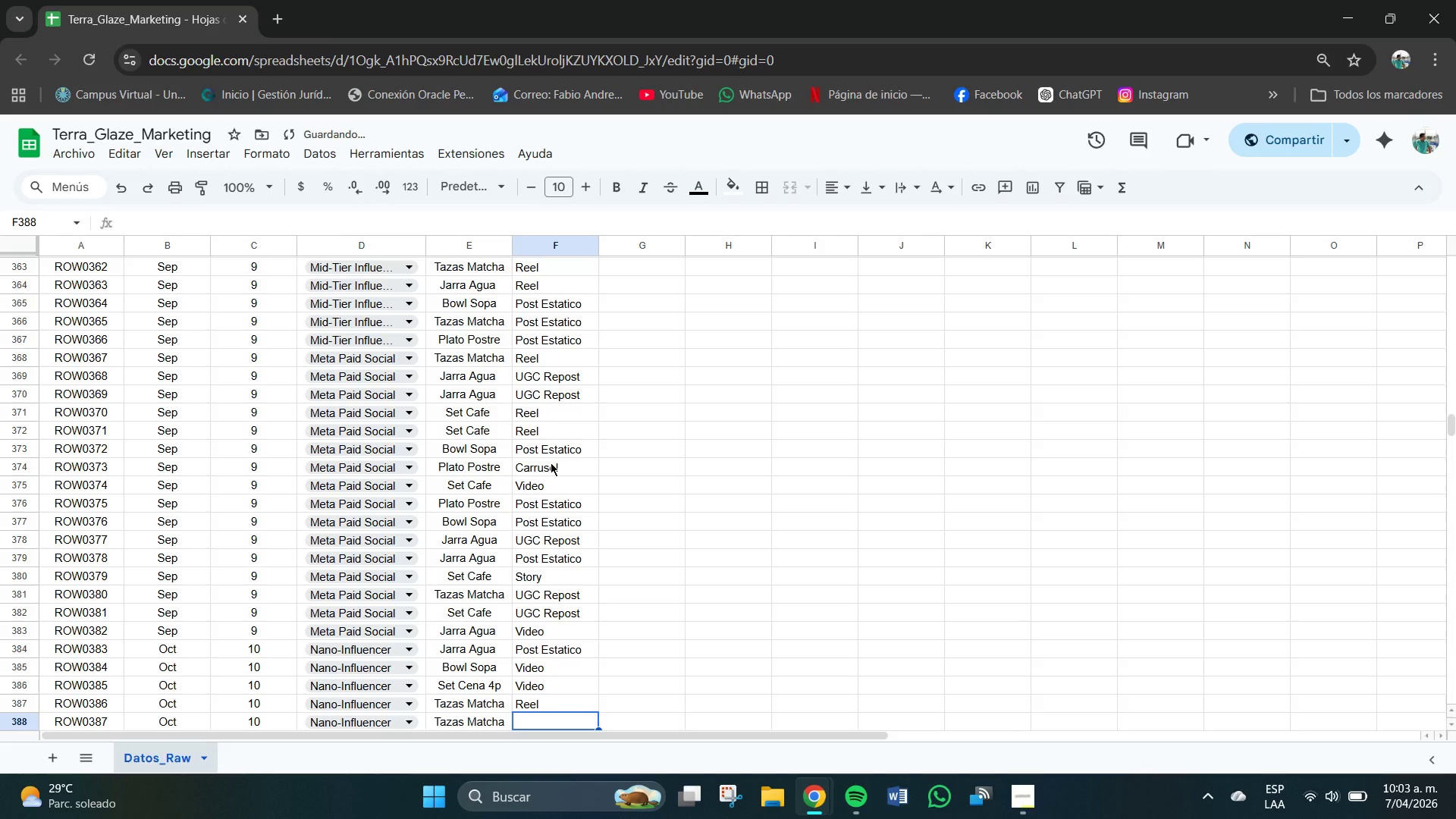 
key(U)
 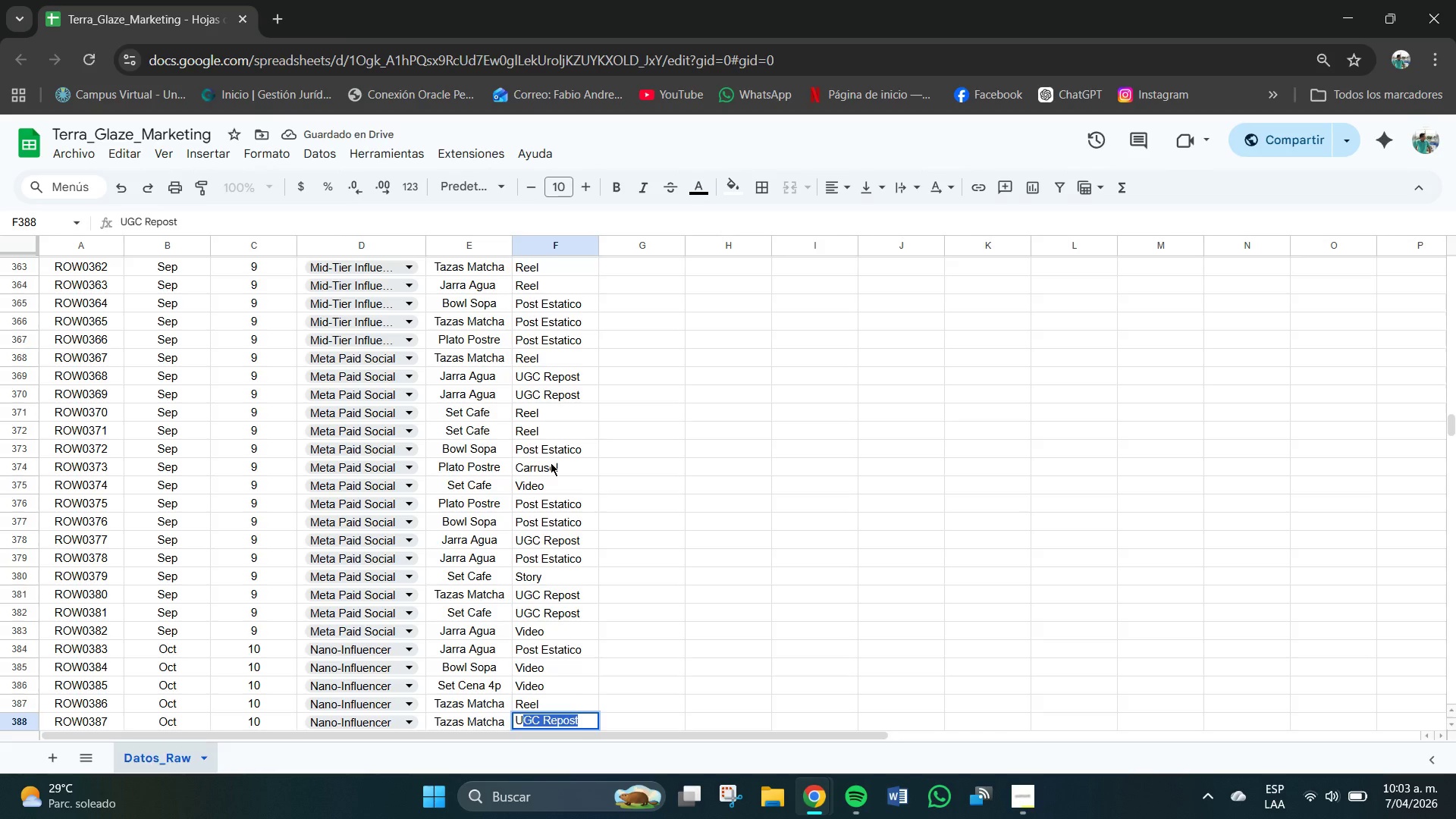 
key(Enter)
 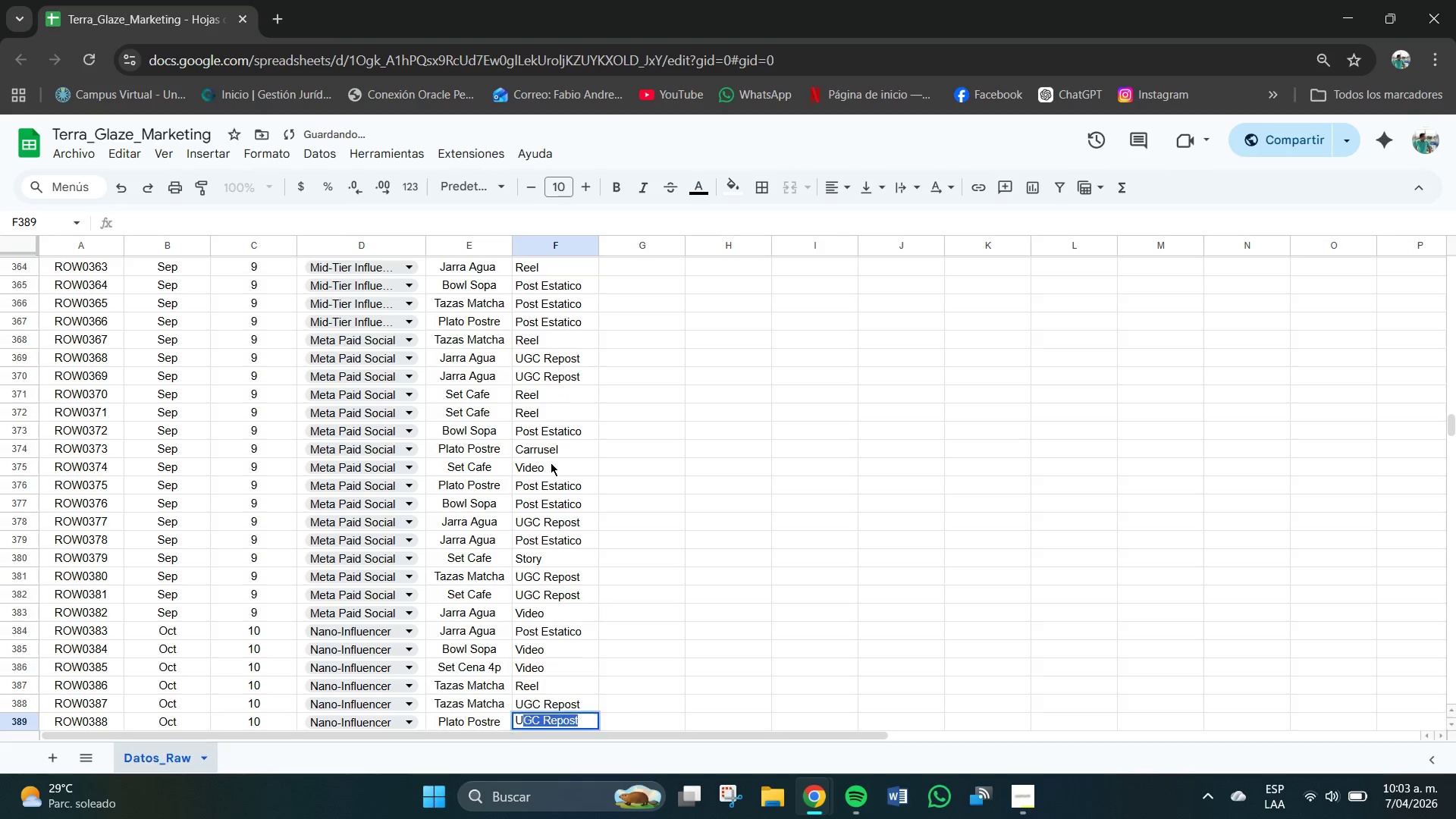 
key(U)
 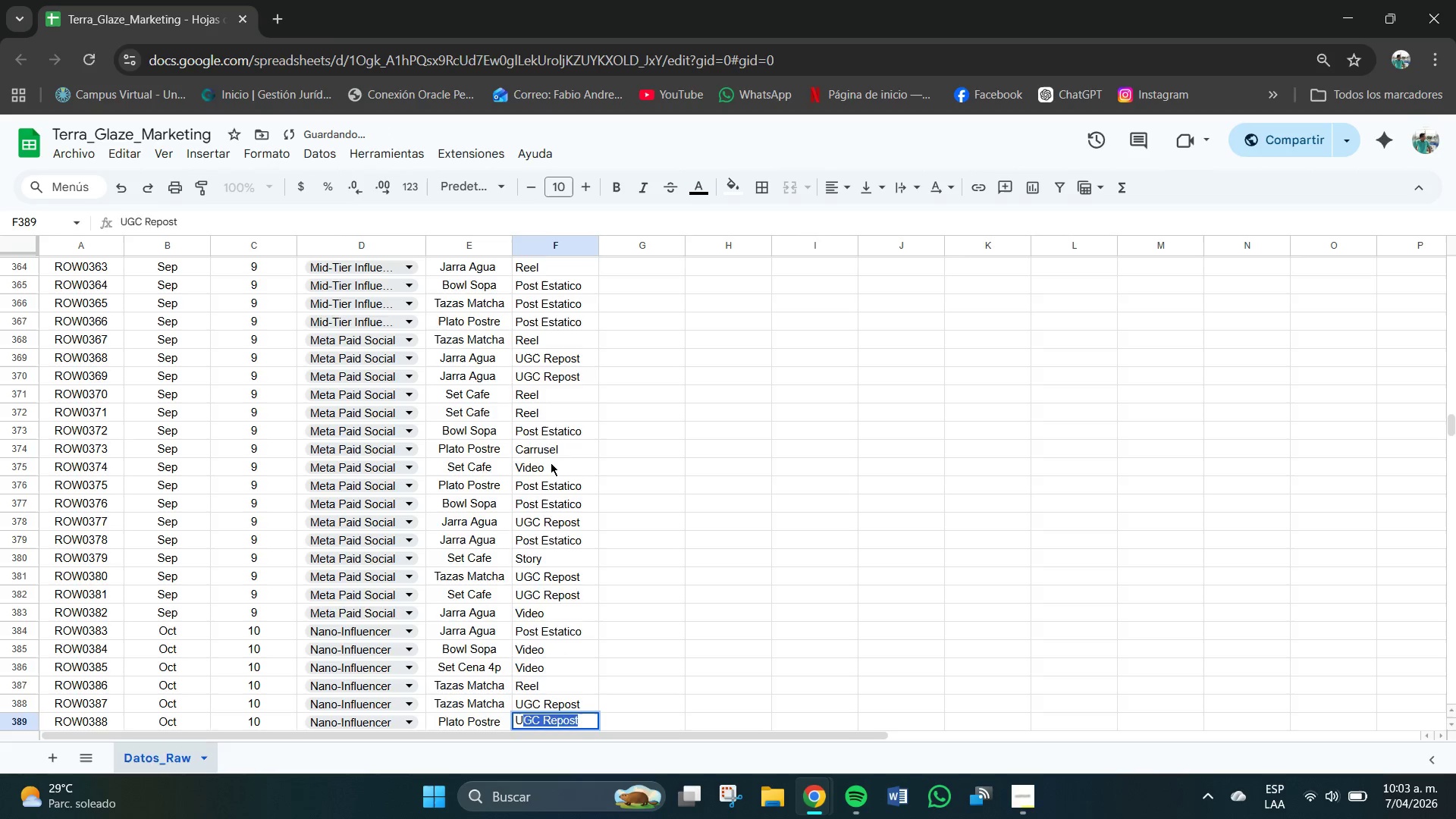 
key(Enter)
 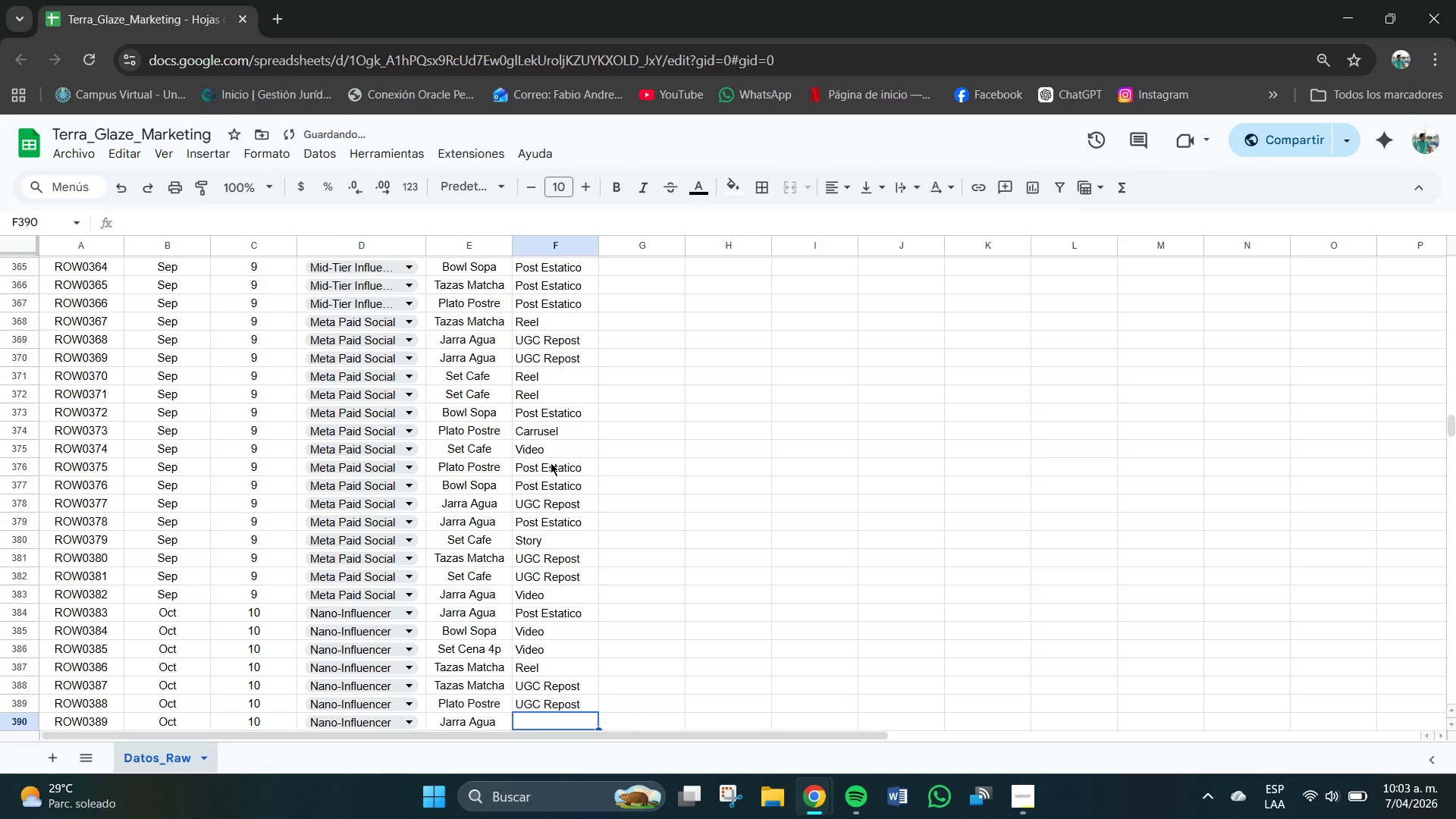 
key(U)
 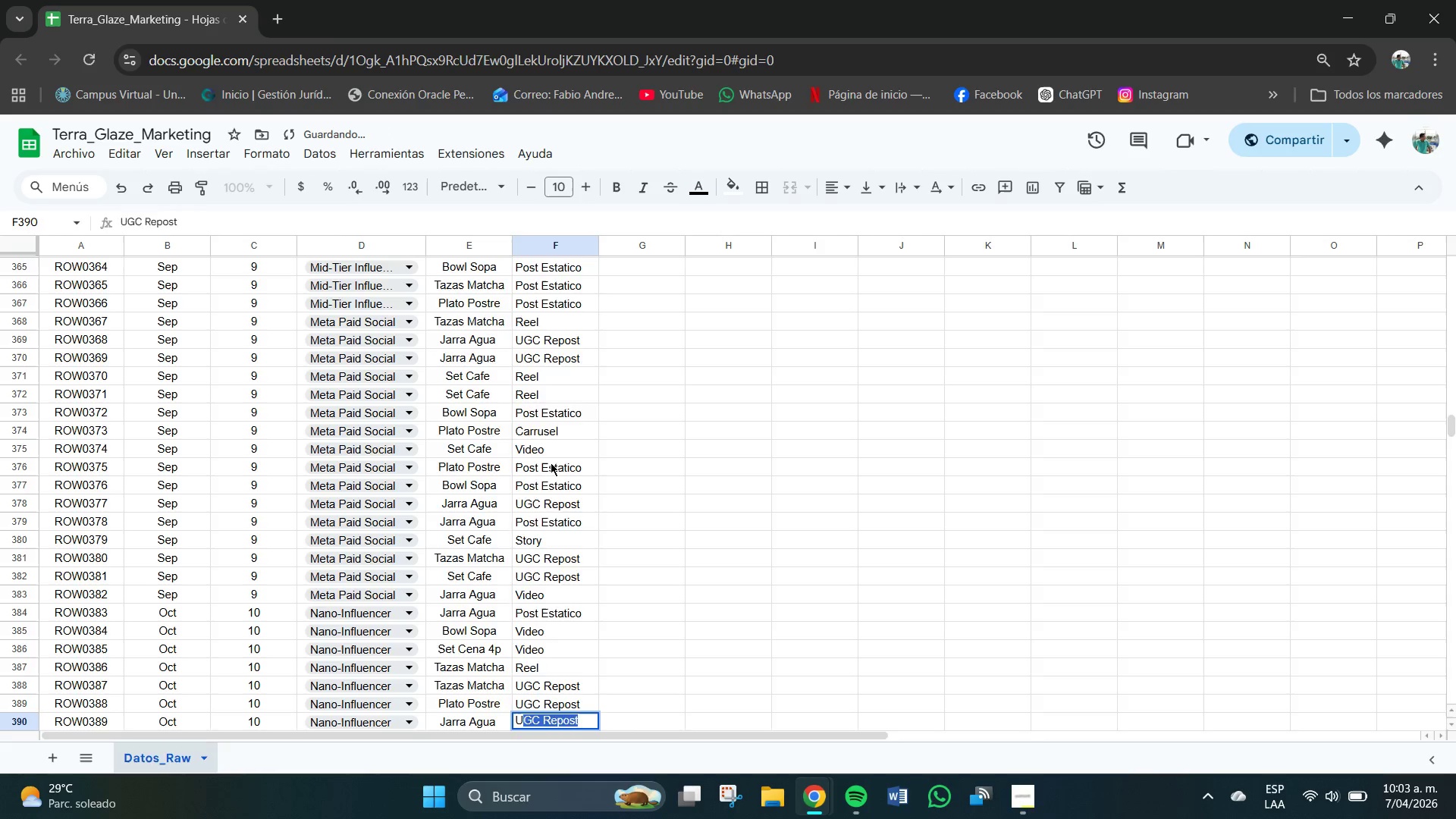 
key(Enter)
 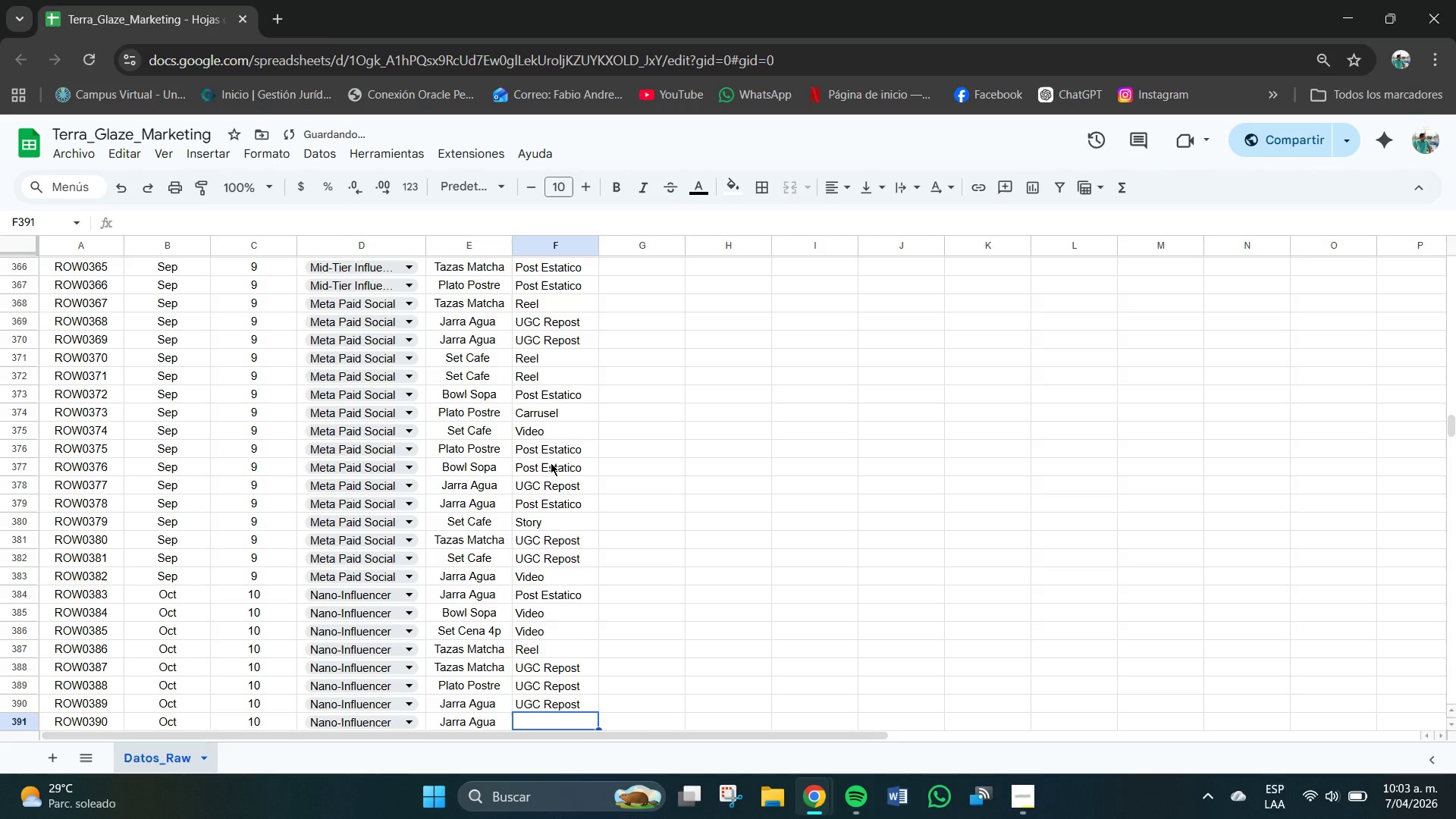 
type(TR)
key(Backspace)
key(Backspace)
type(R)
 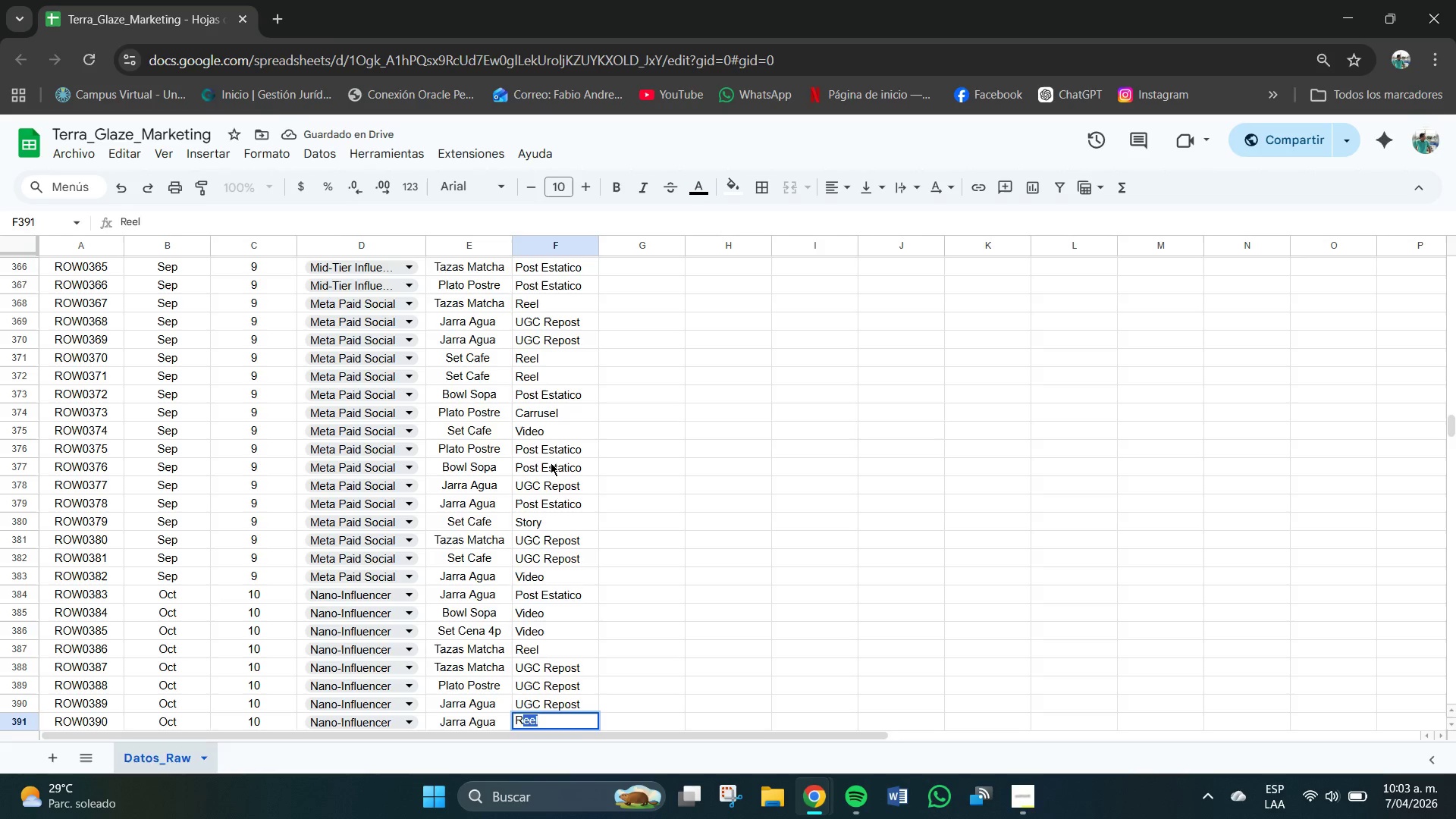 
key(Enter)
 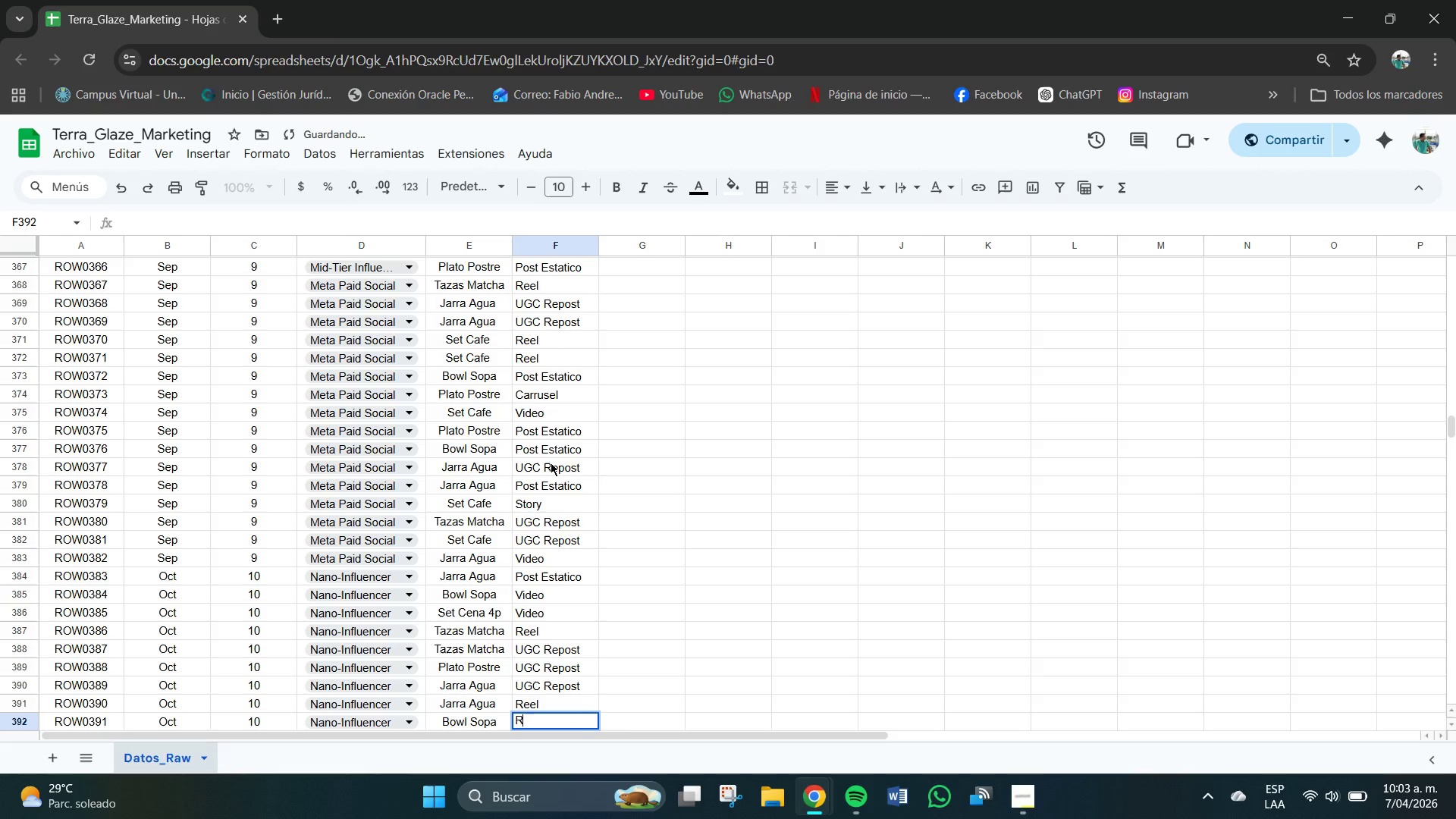 
key(R)
 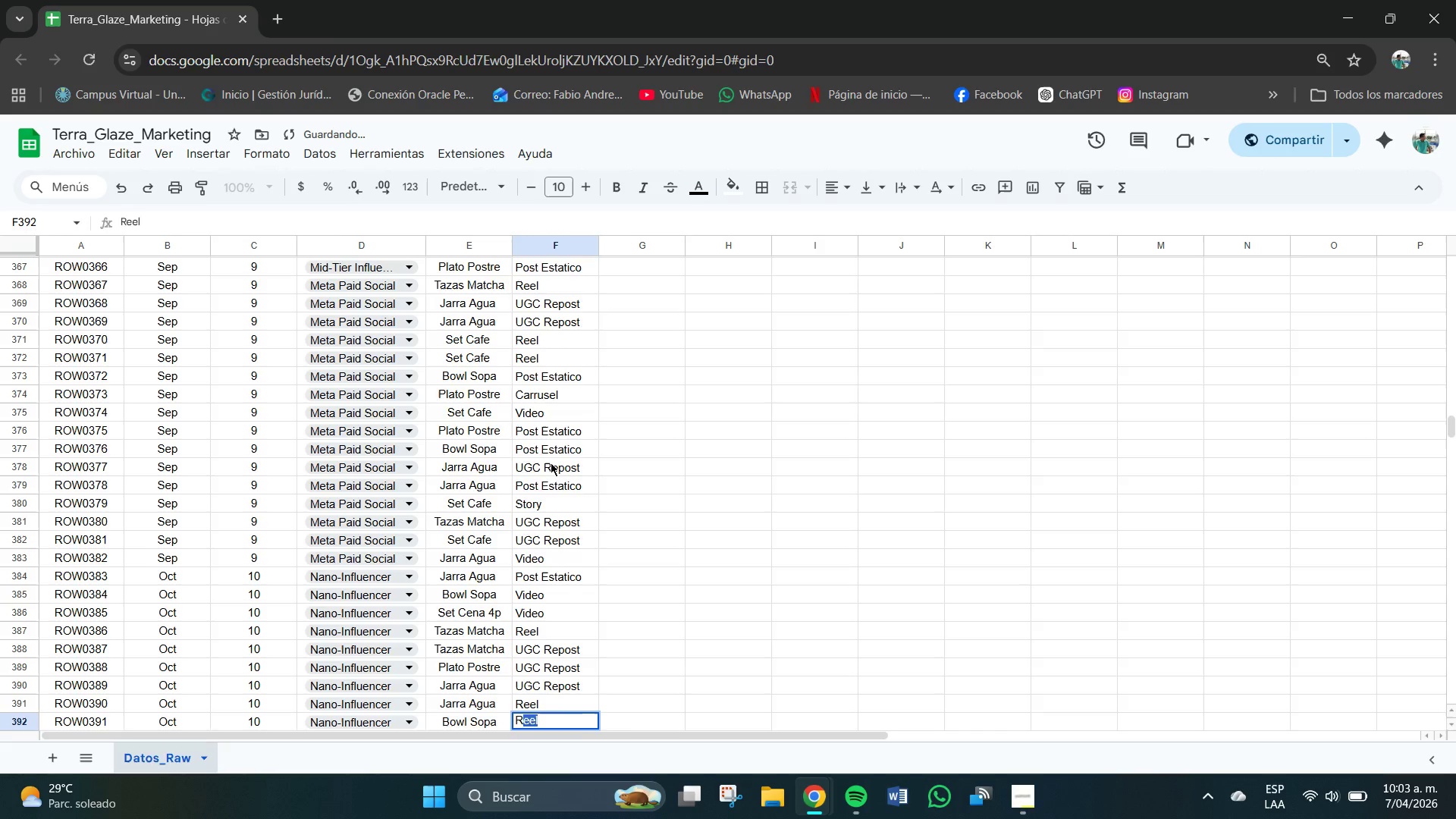 
key(Enter)
 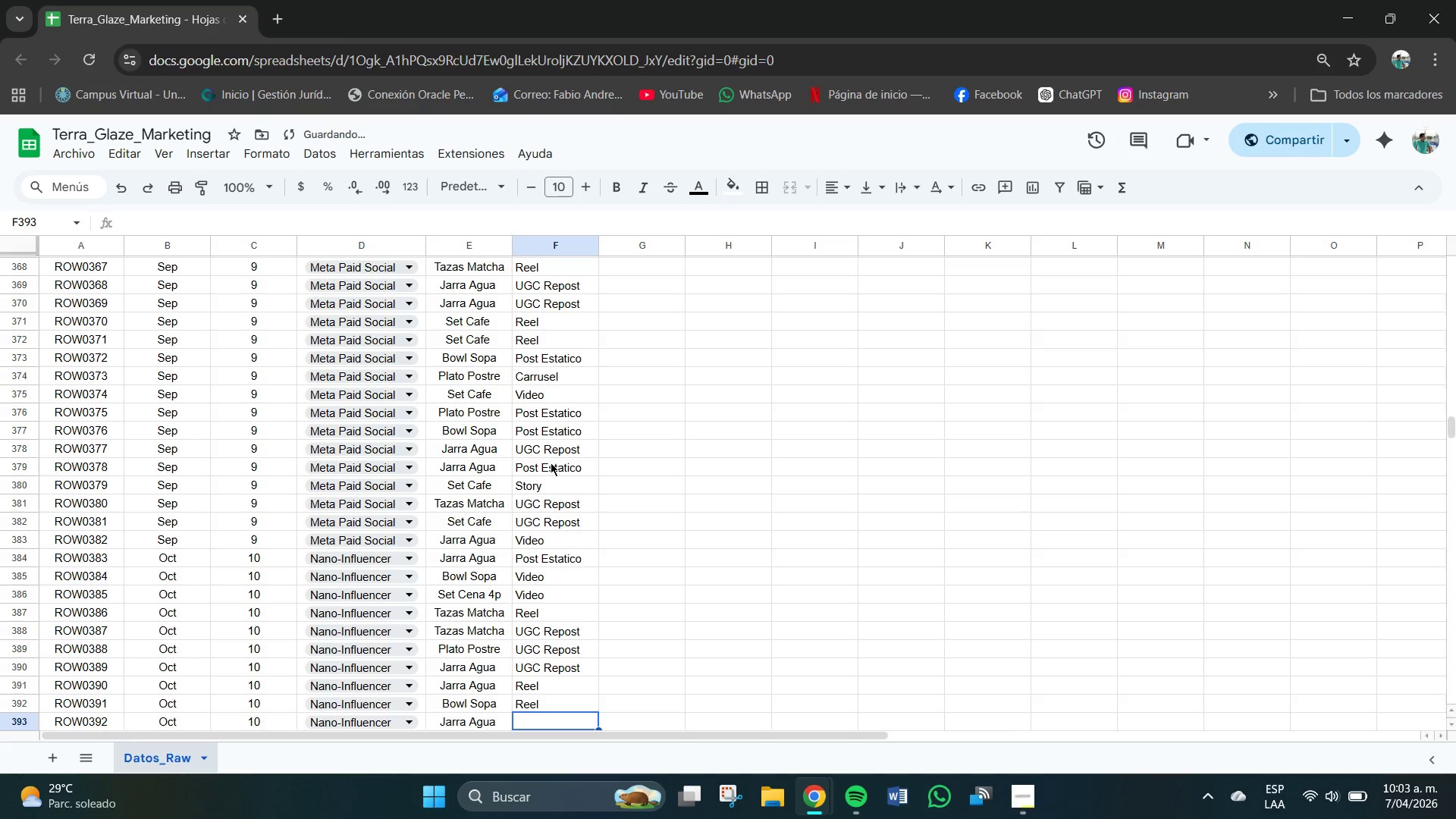 
key(P)
 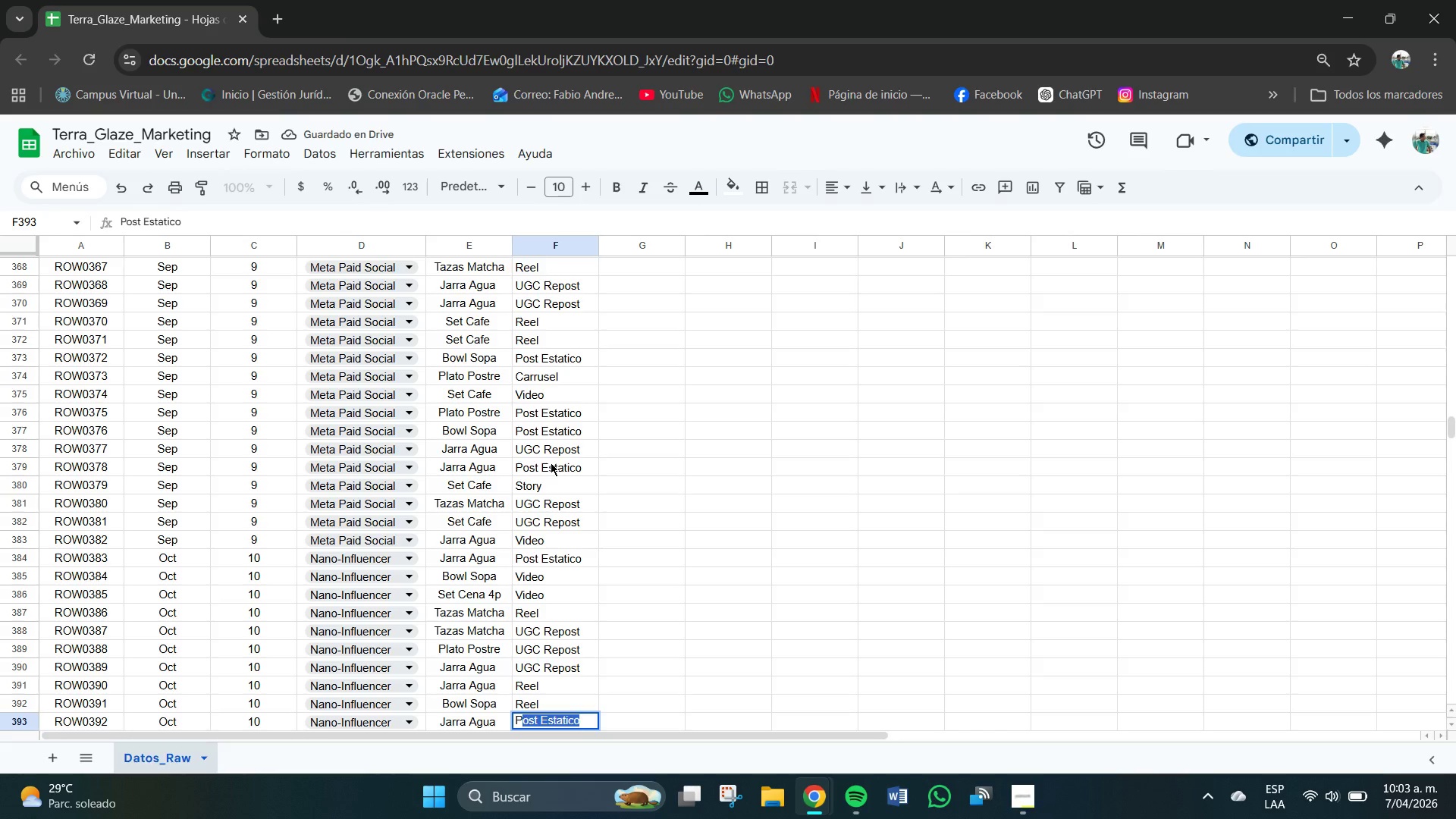 
key(Enter)
 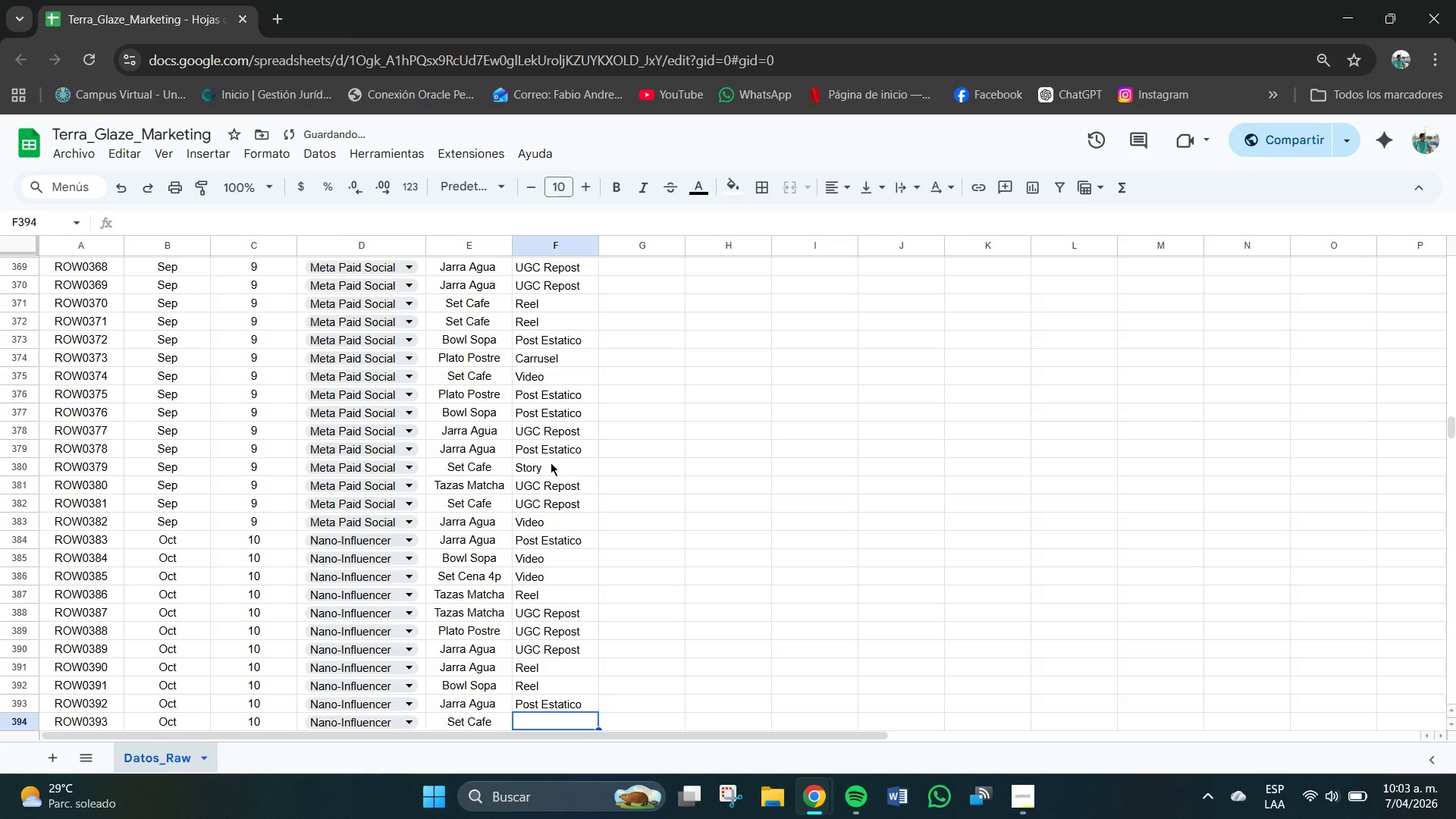 
key(S)
 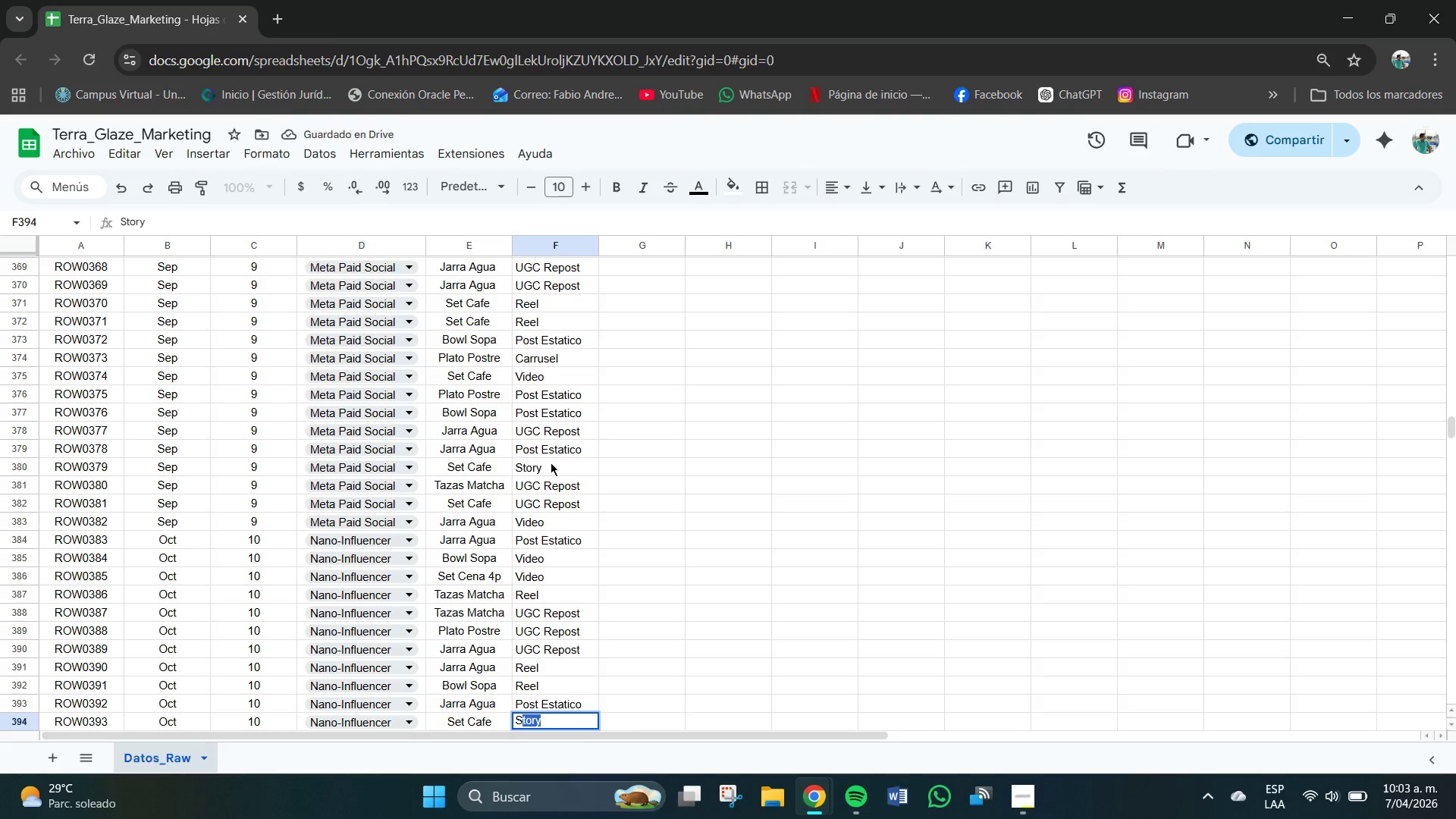 
key(Enter)
 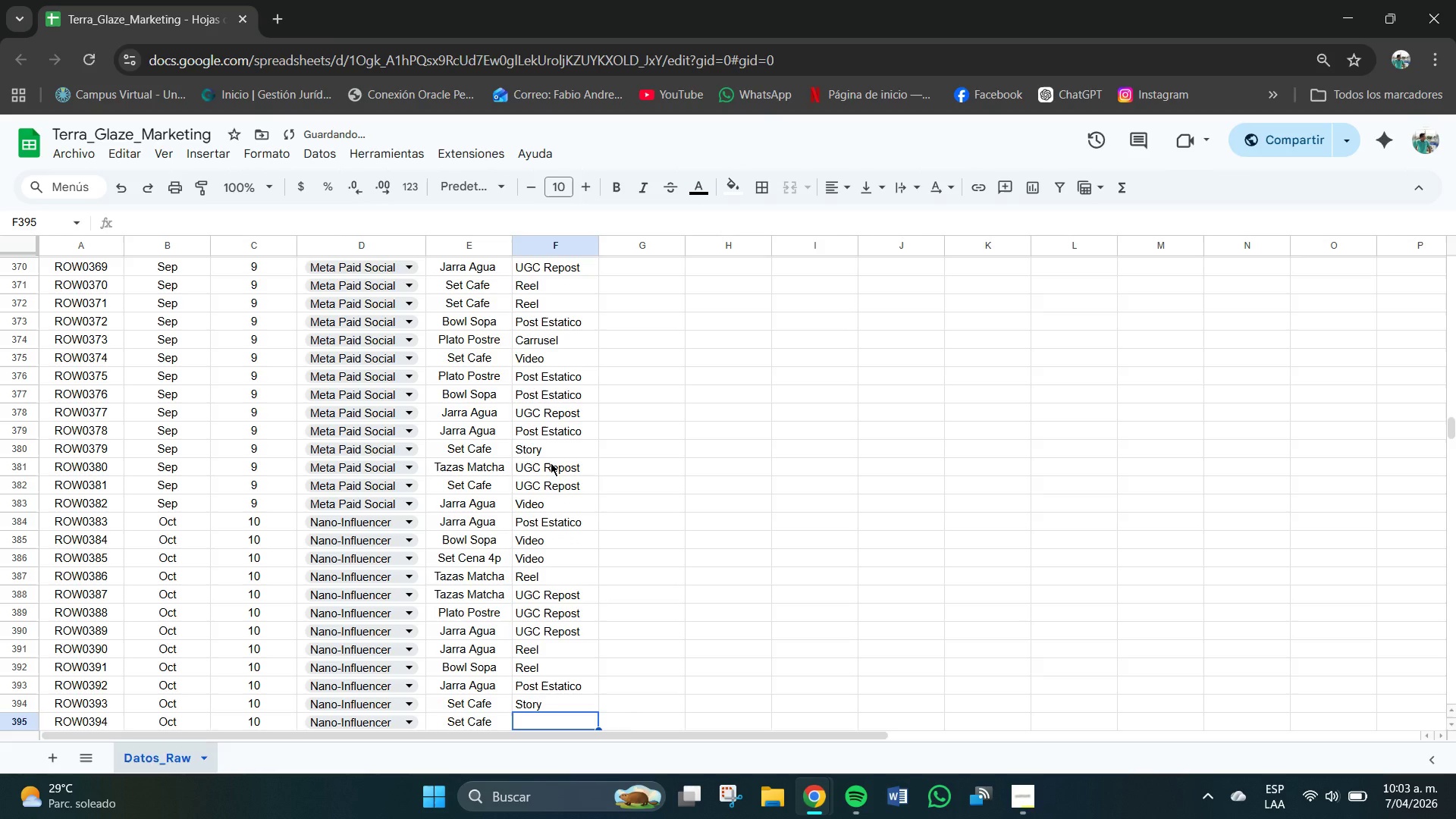 
key(V)
 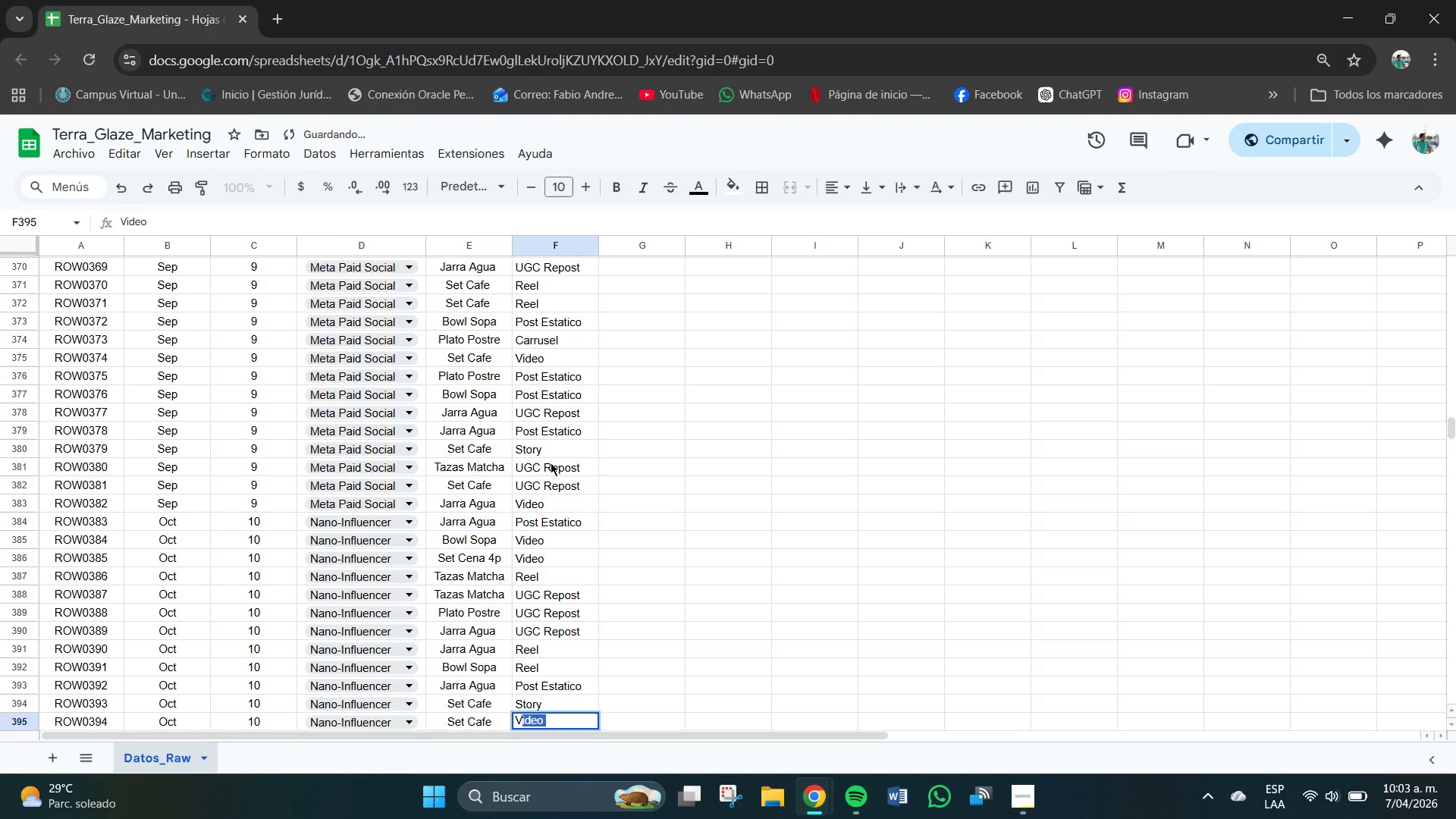 
key(Enter)
 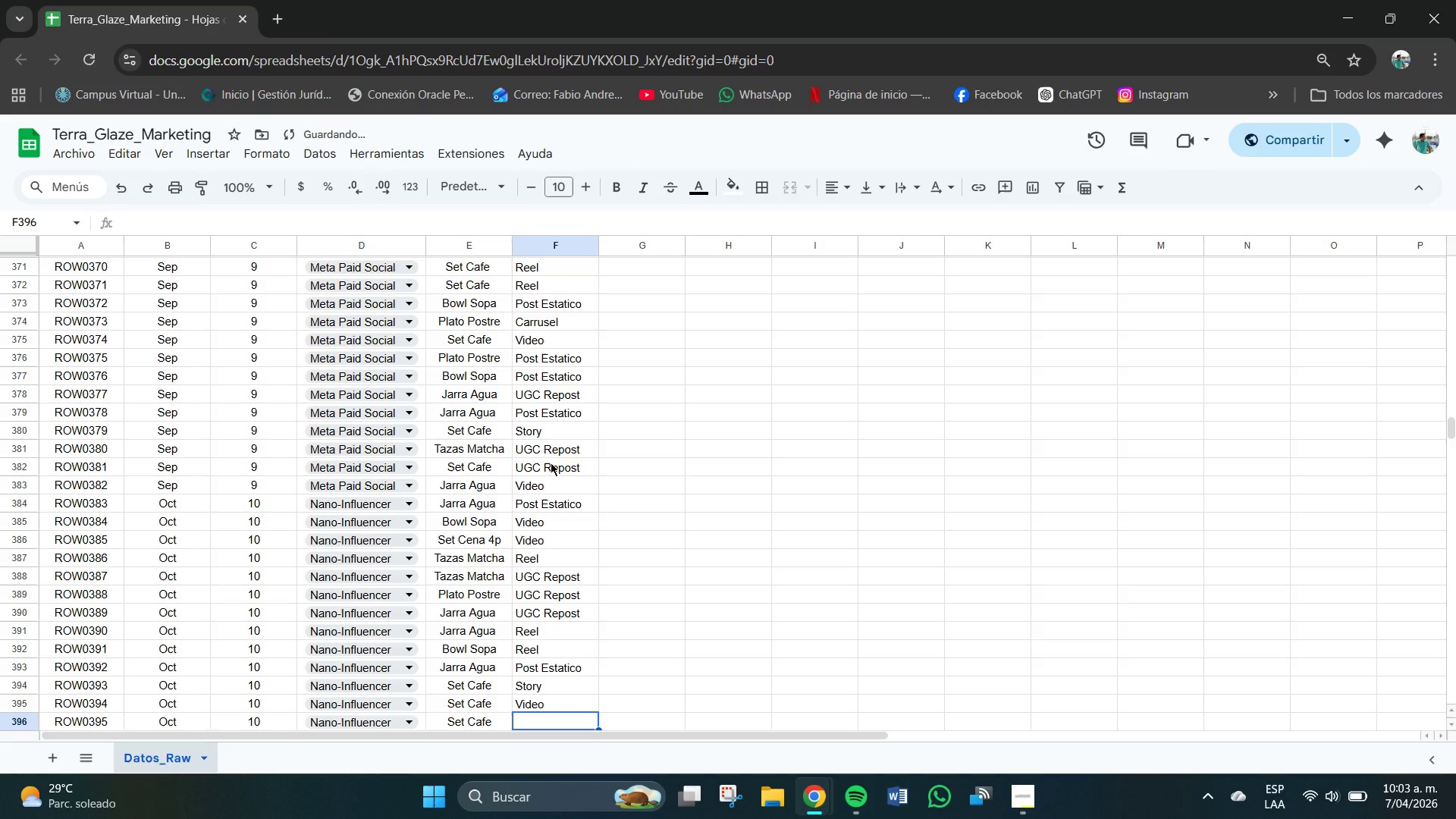 
key(S)
 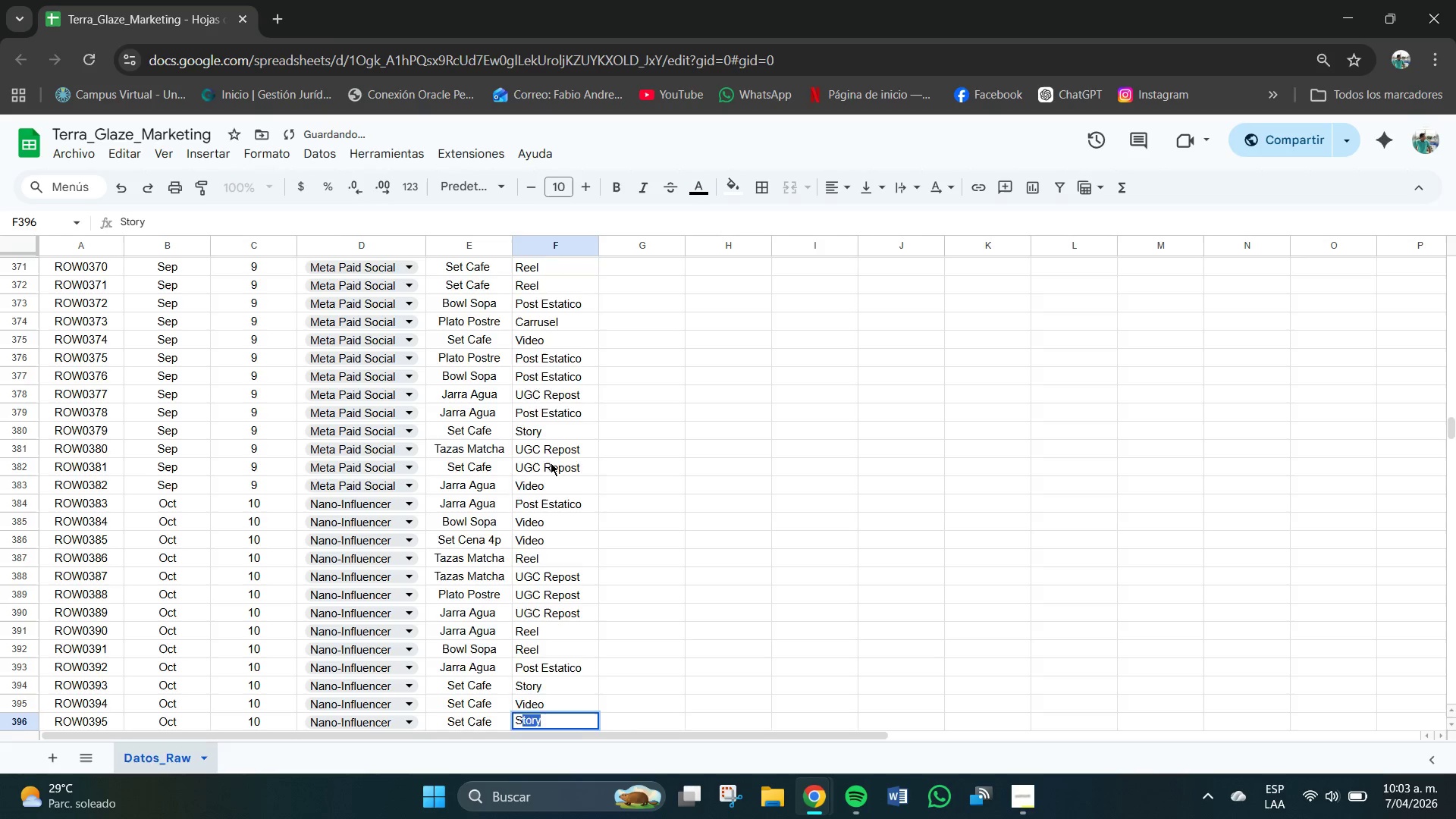 
key(Enter)
 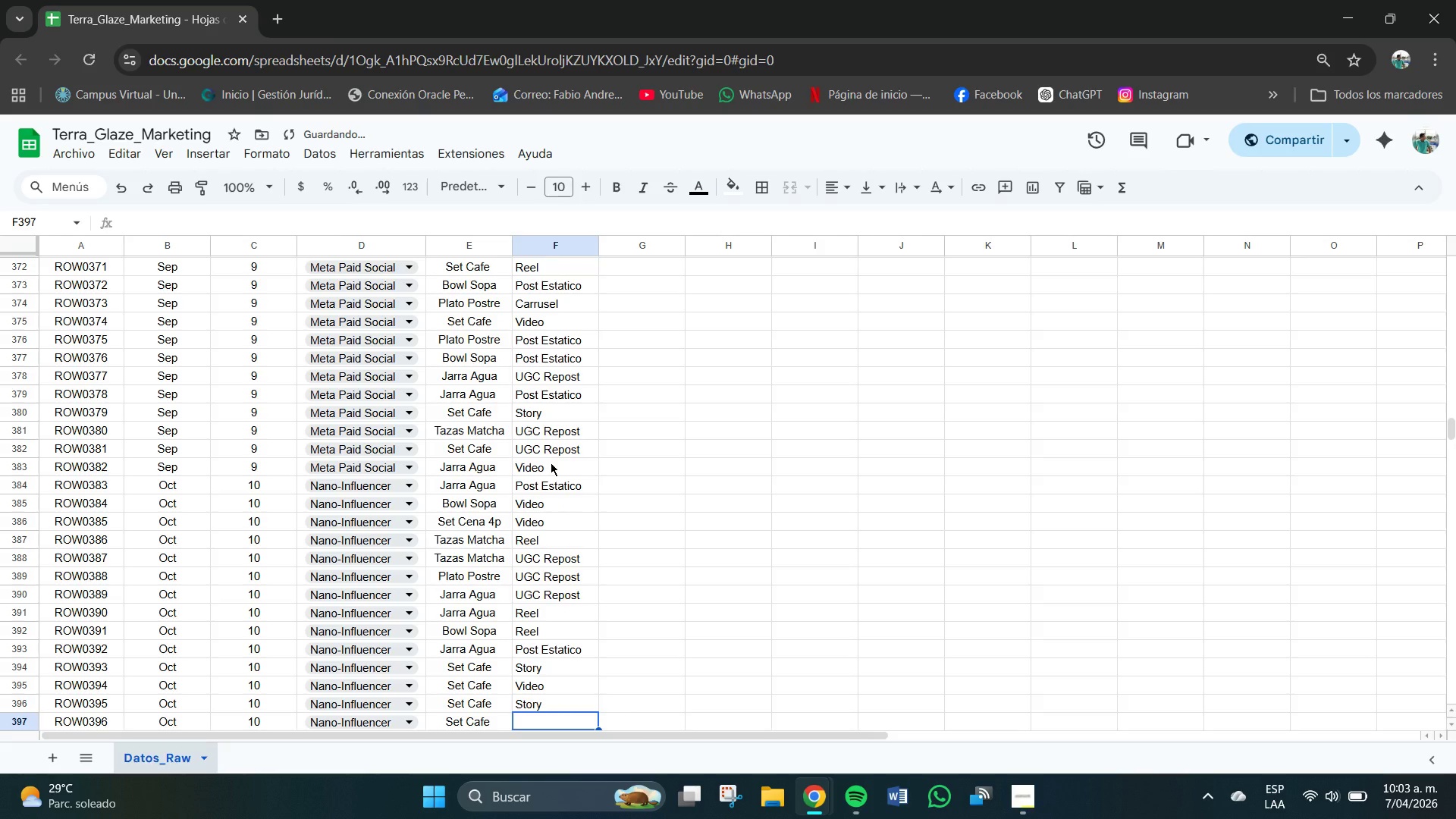 
key(P)
 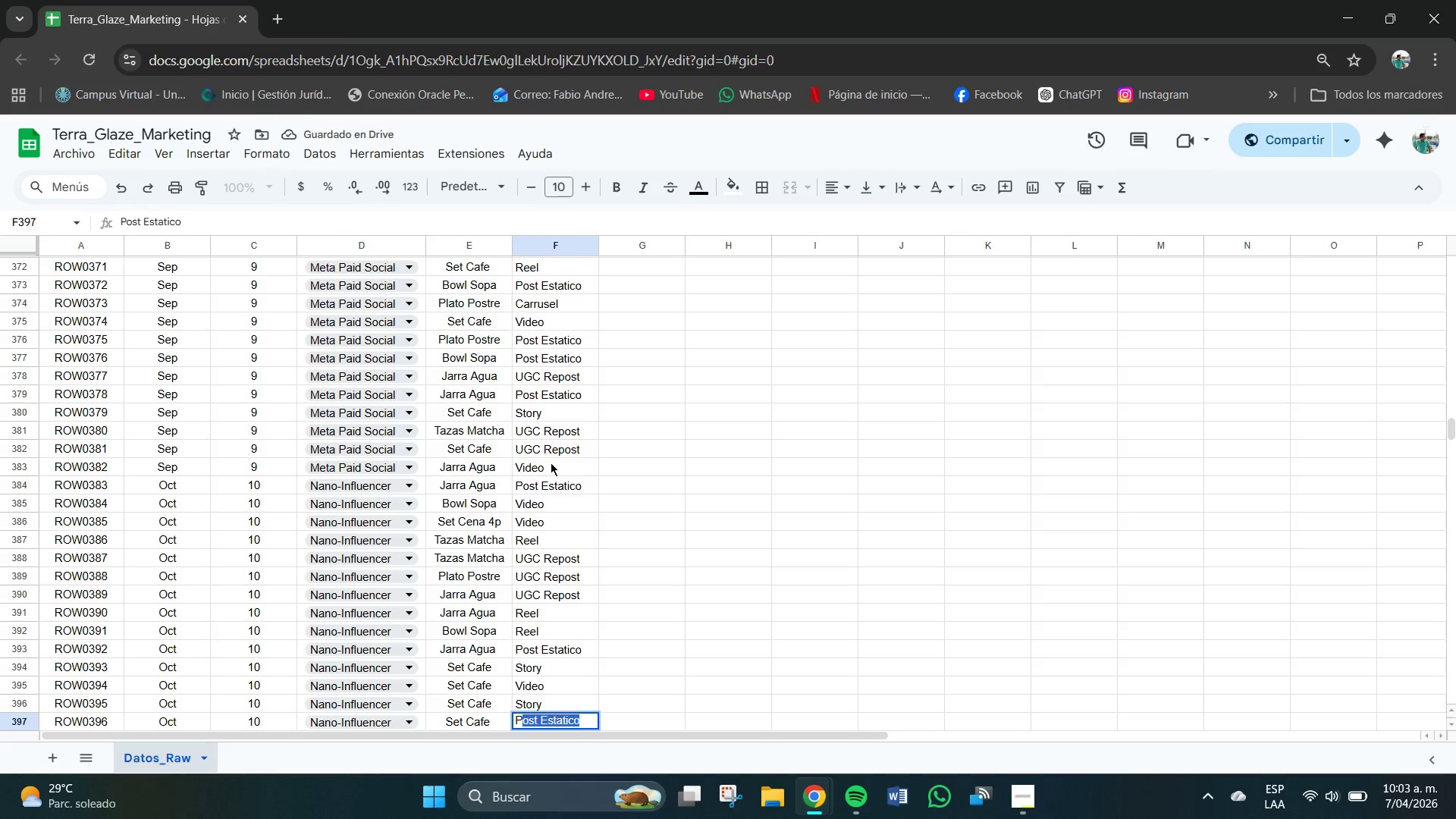 
key(Enter)
 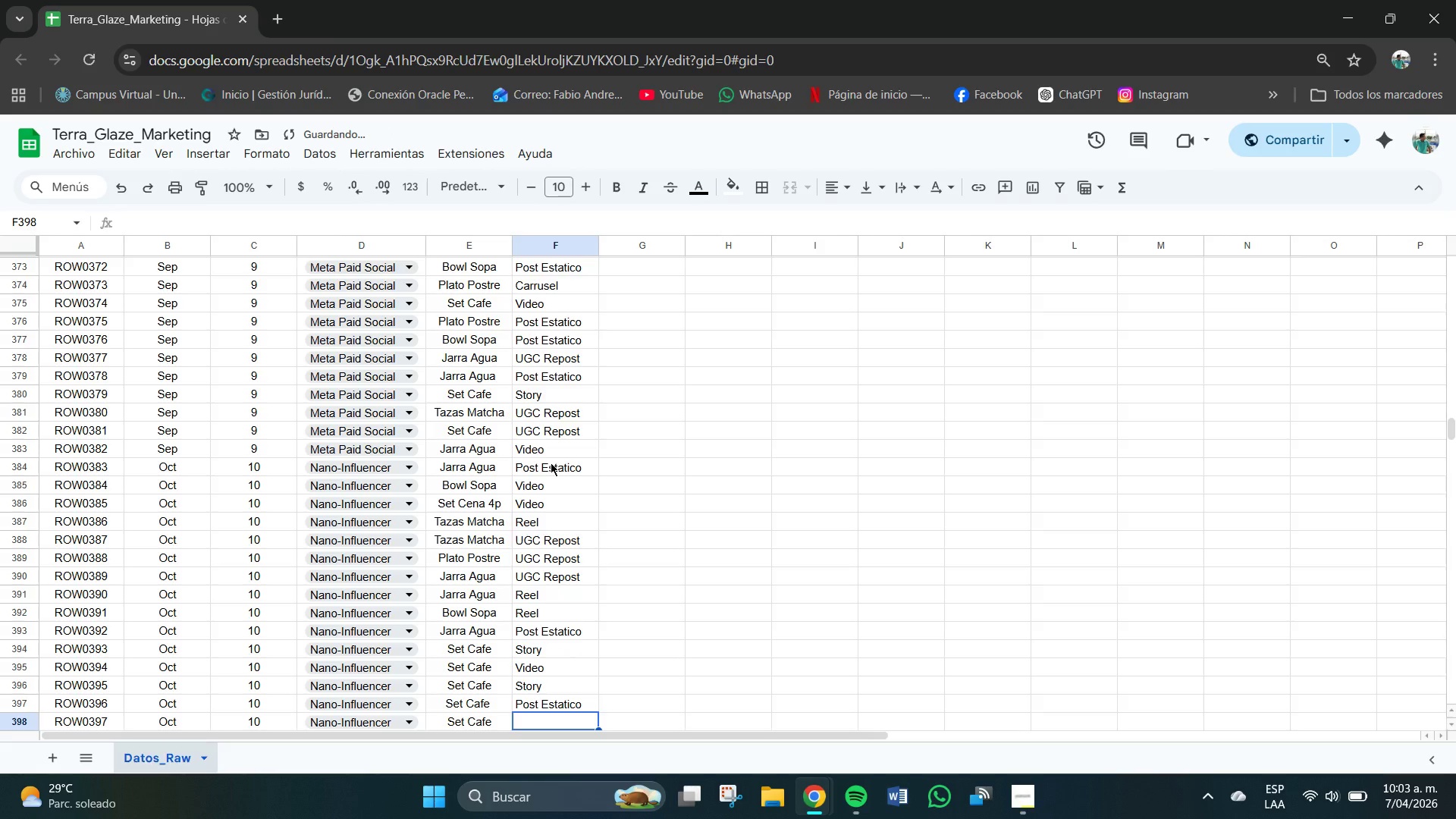 
key(V)
 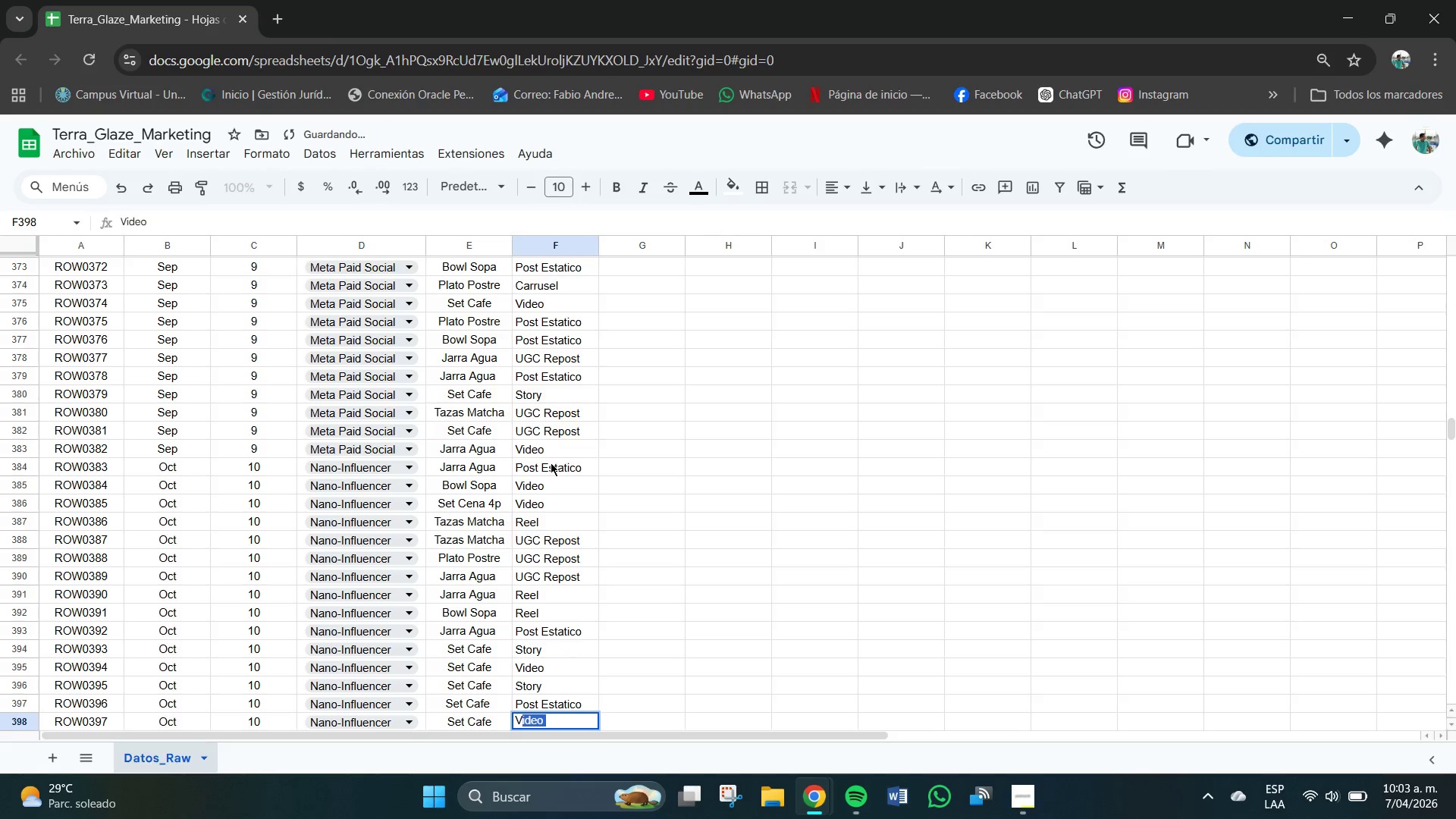 
key(Enter)
 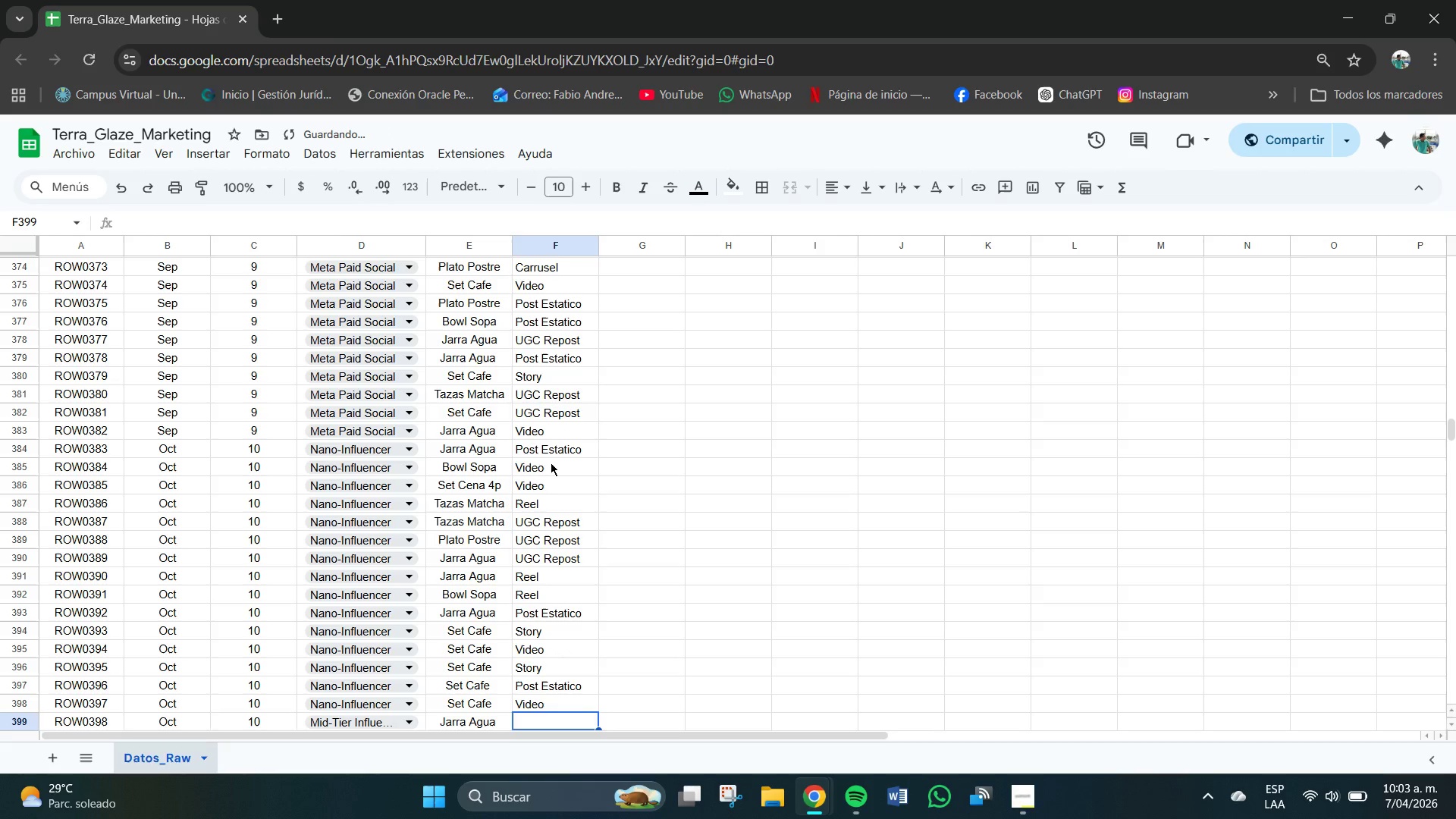 
key(C)
 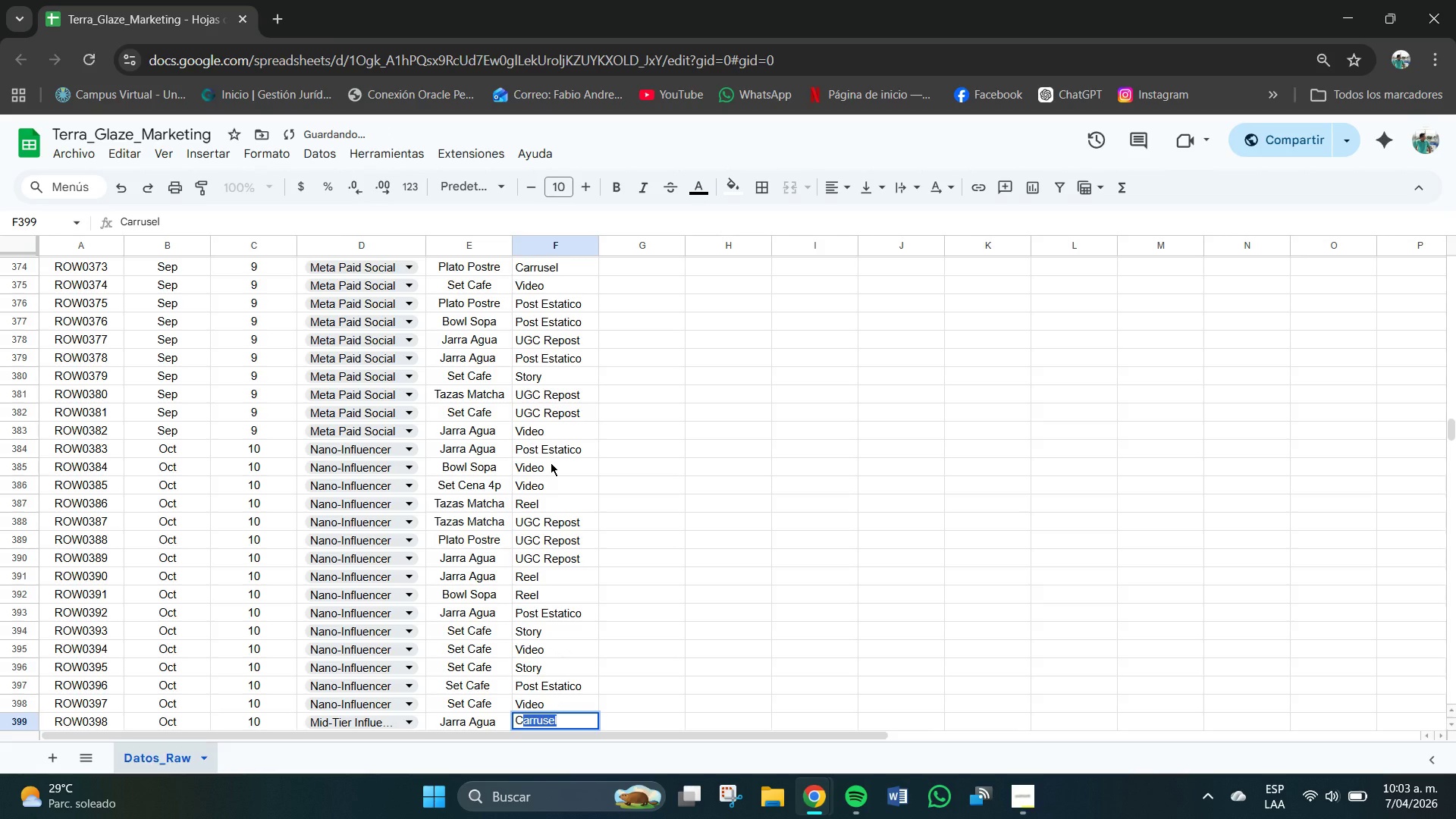 
key(Enter)
 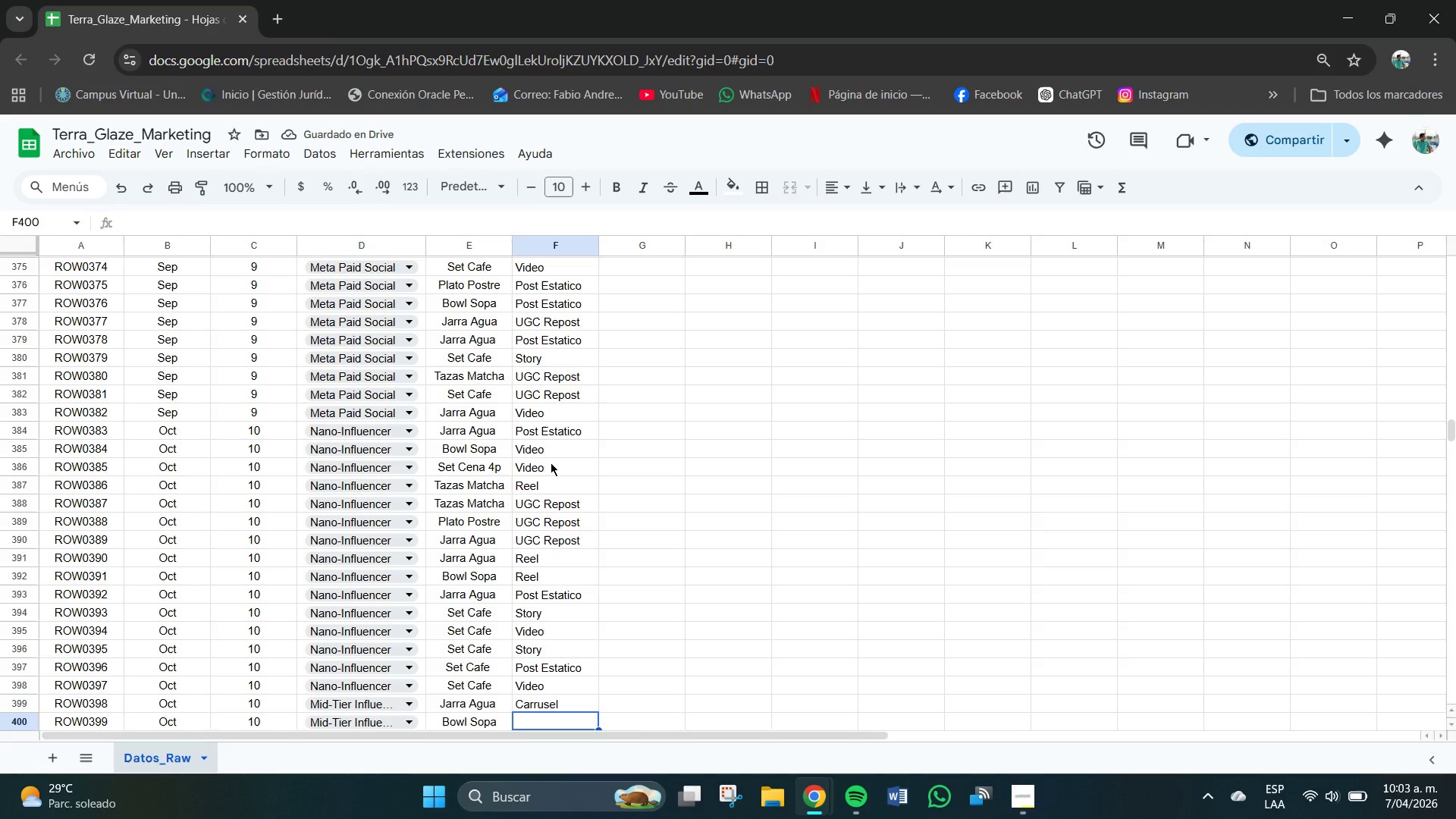 
key(V)
 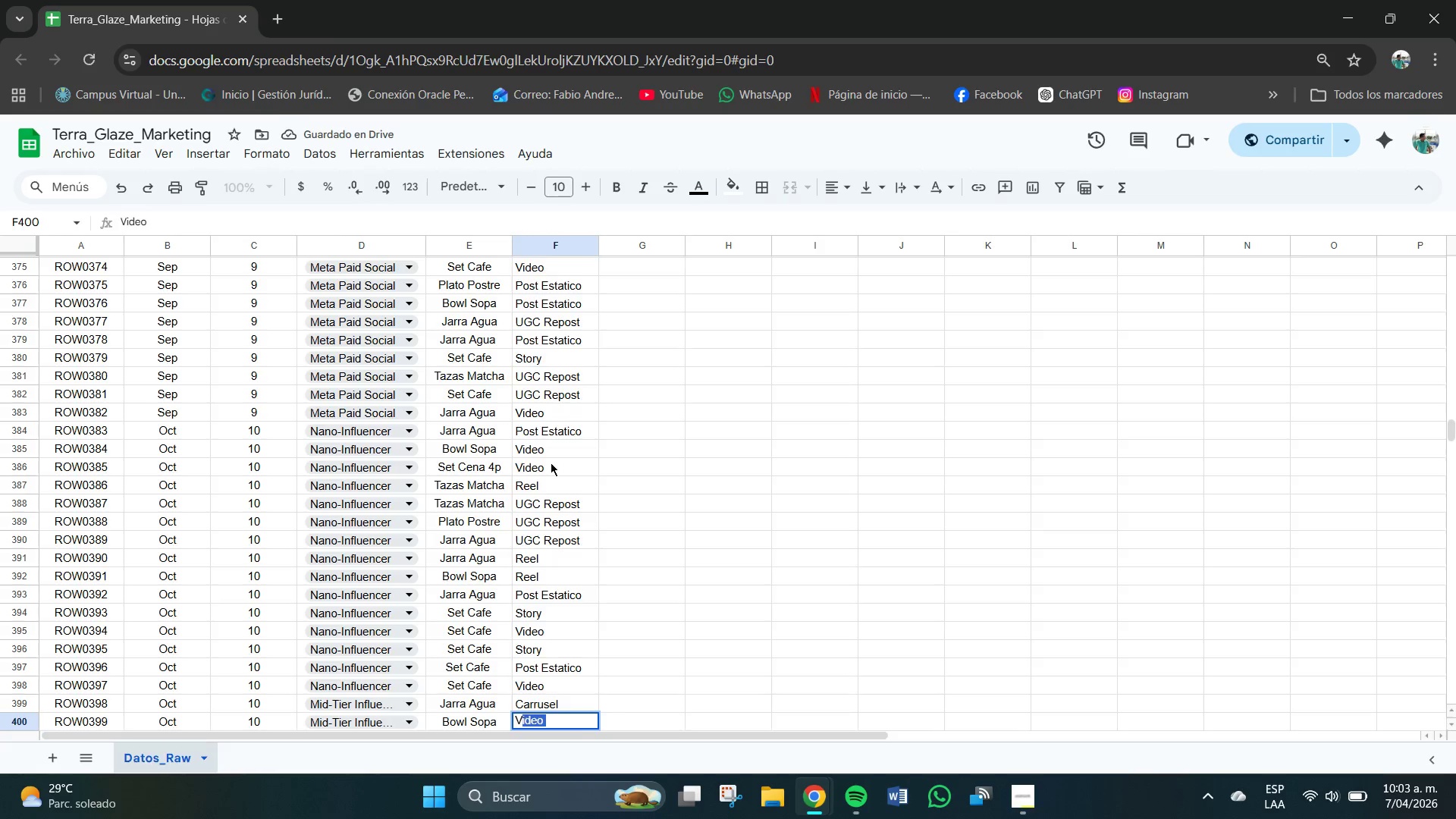 
key(Enter)
 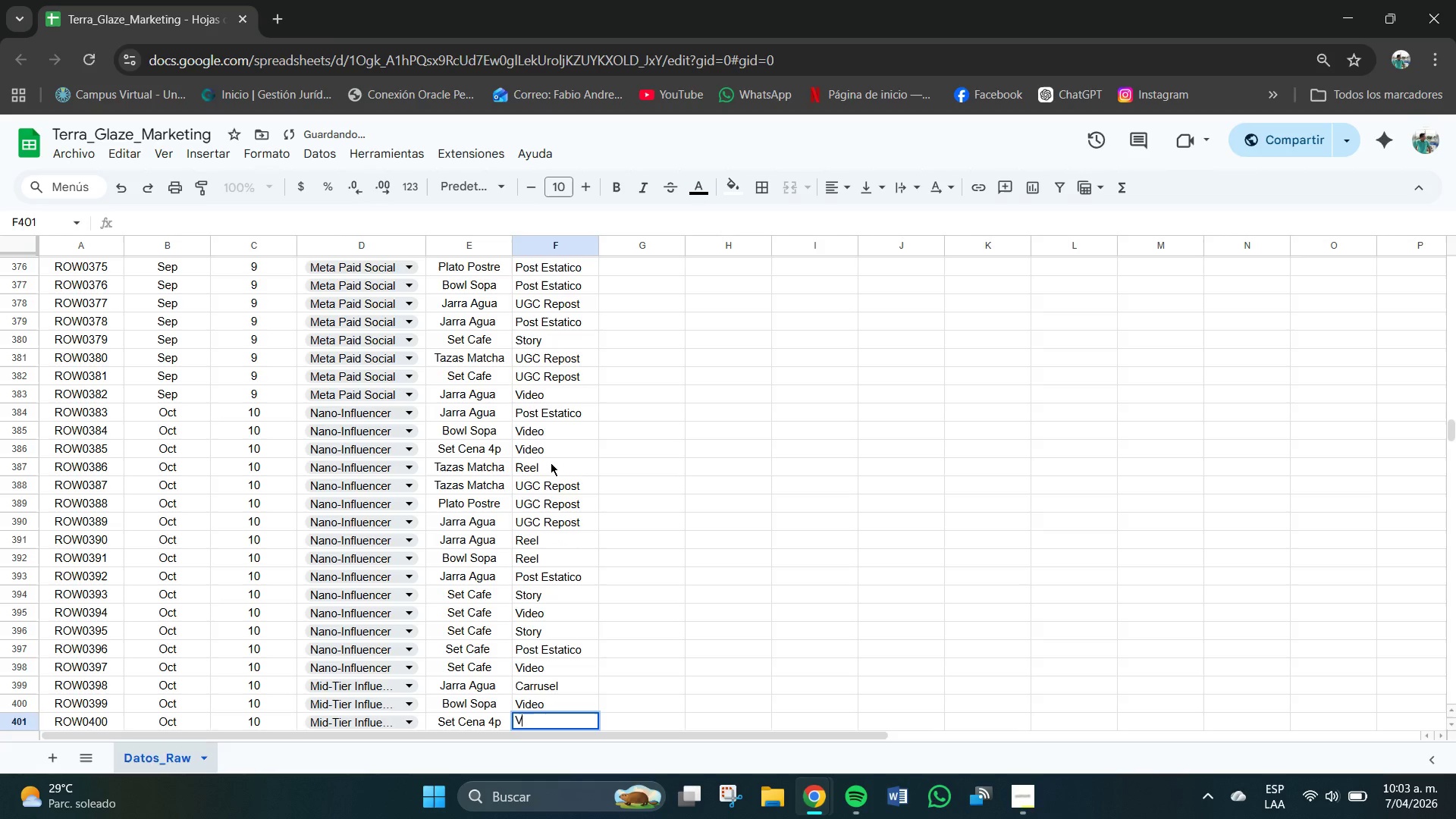 
key(V)
 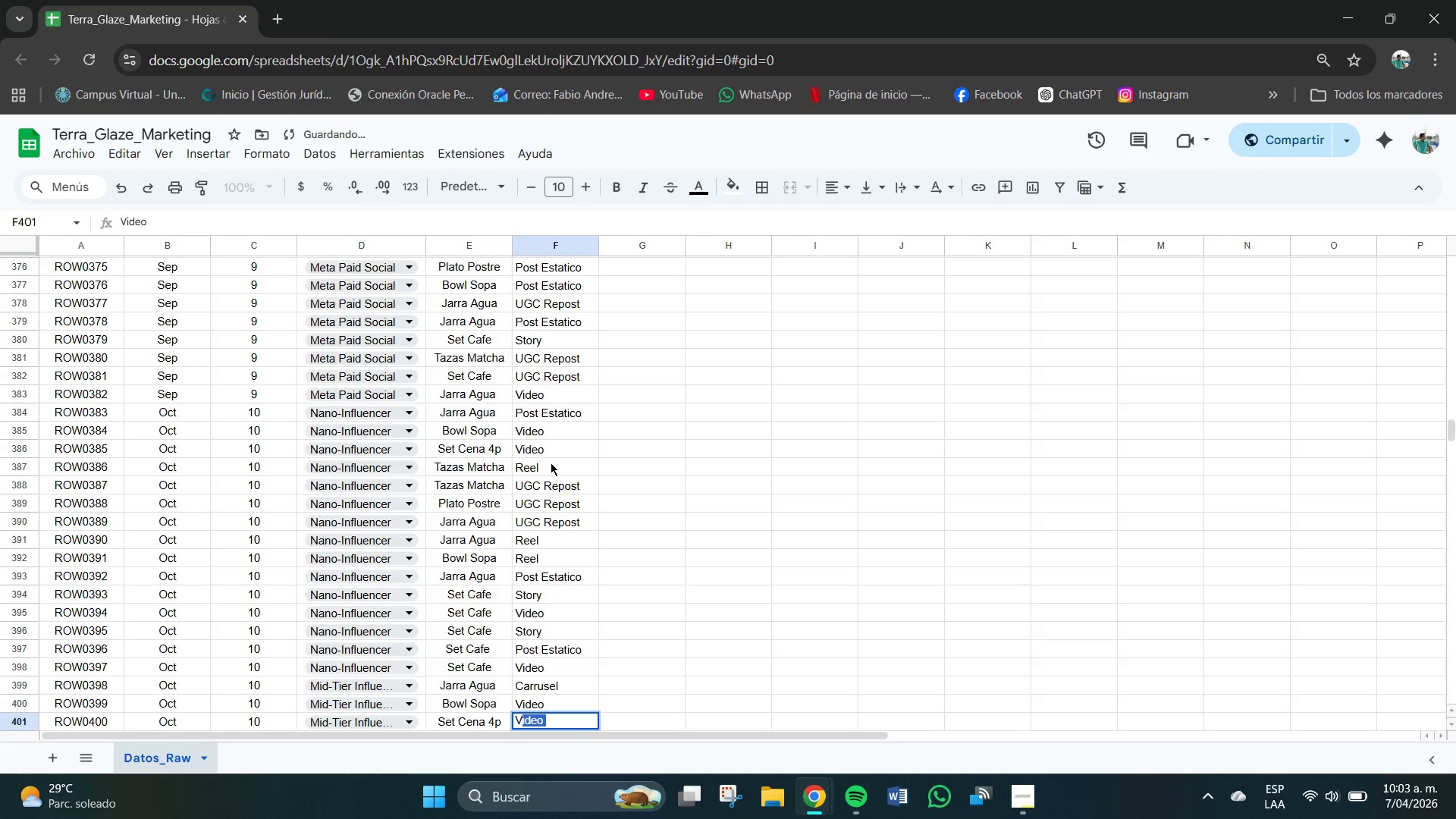 
key(Enter)
 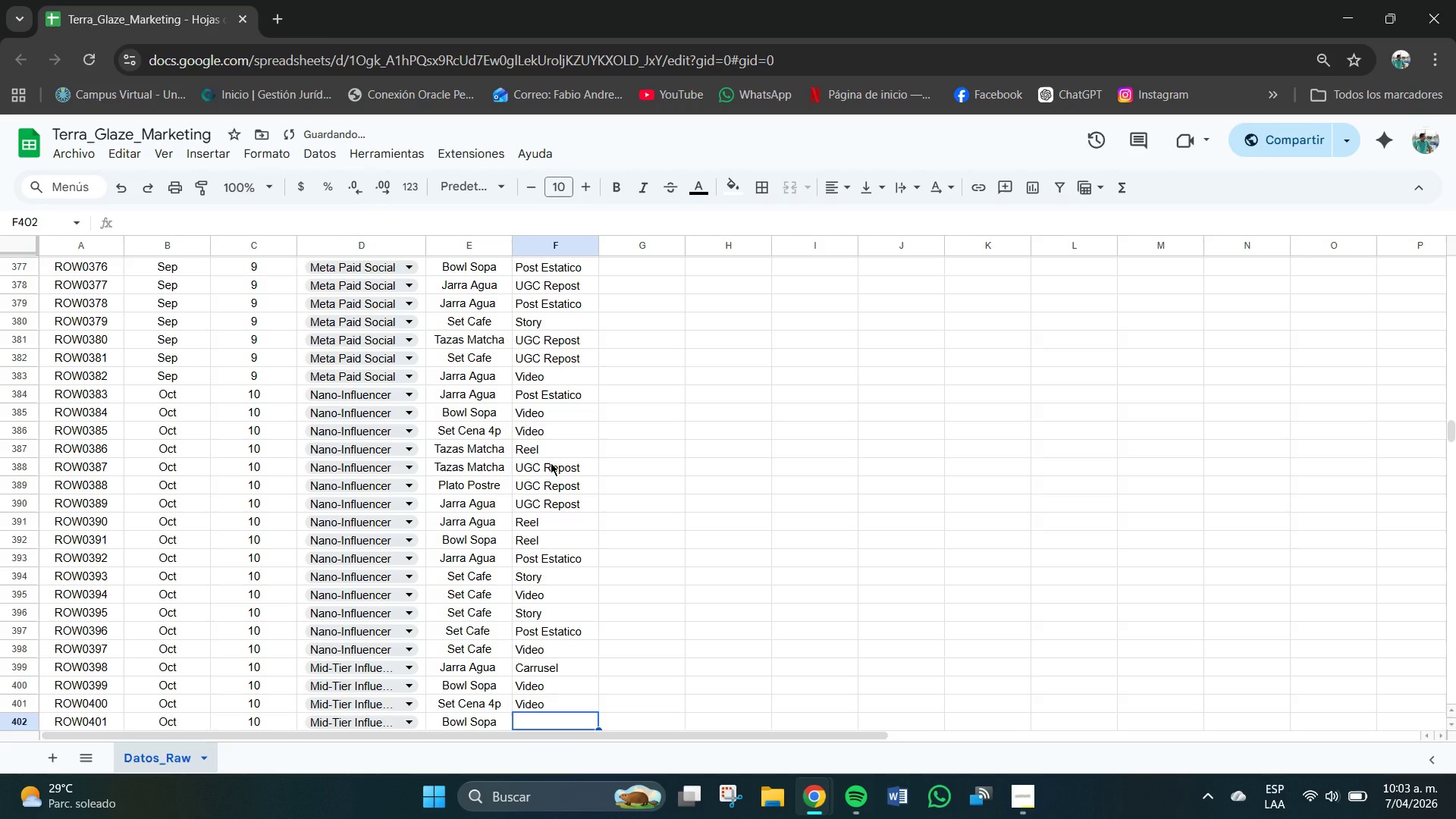 
key(U)
 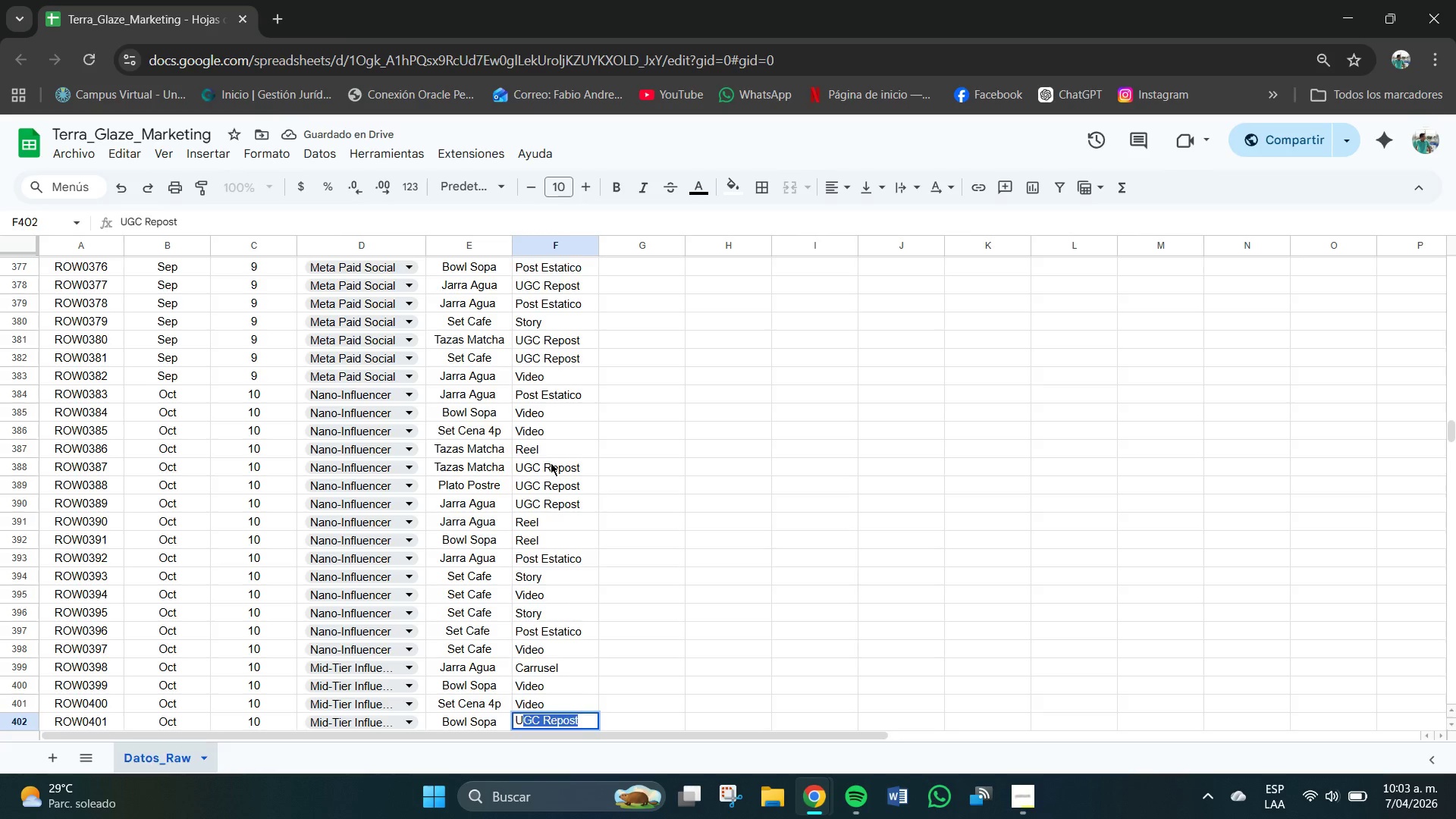 
key(Enter)
 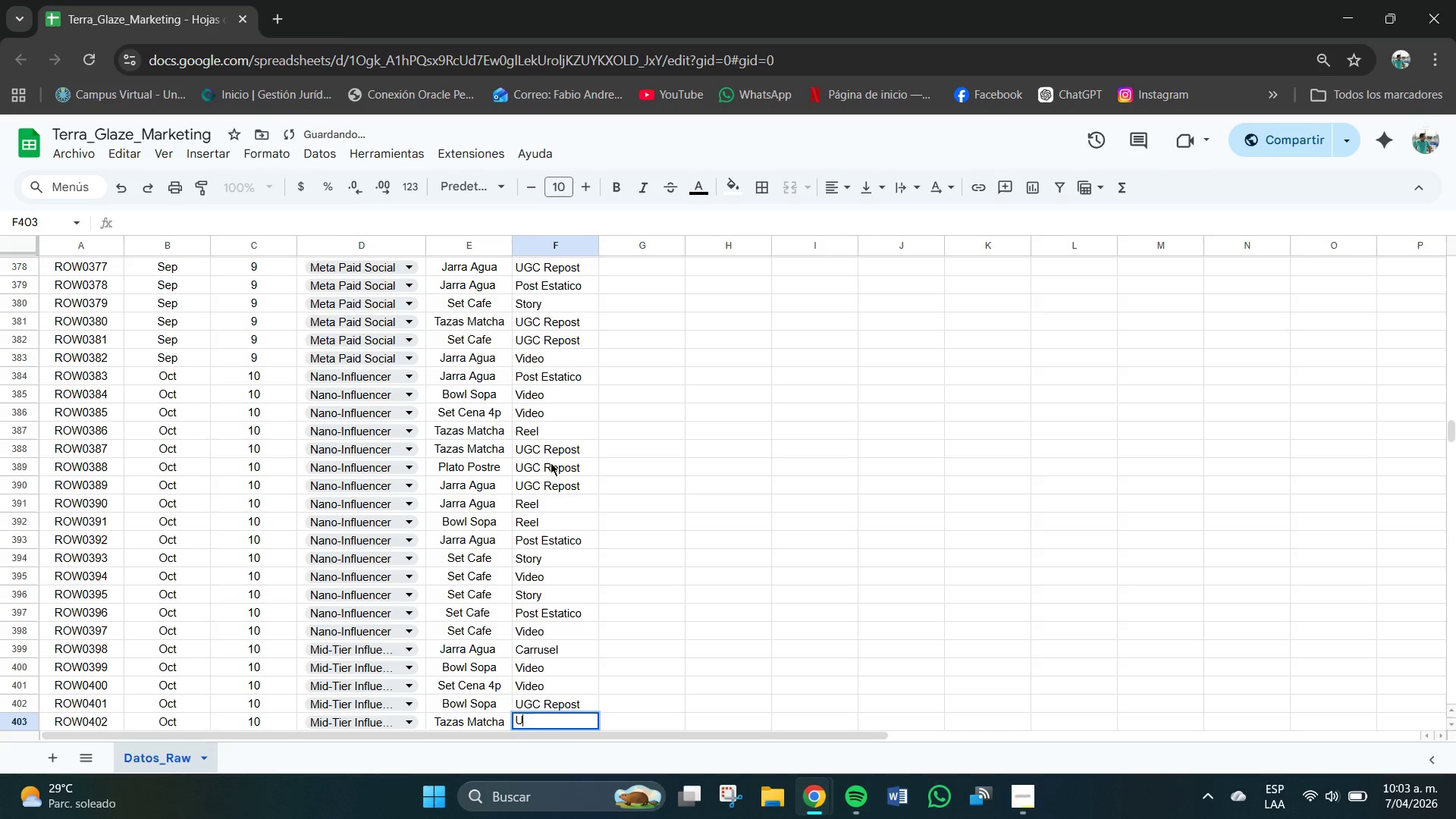 
key(U)
 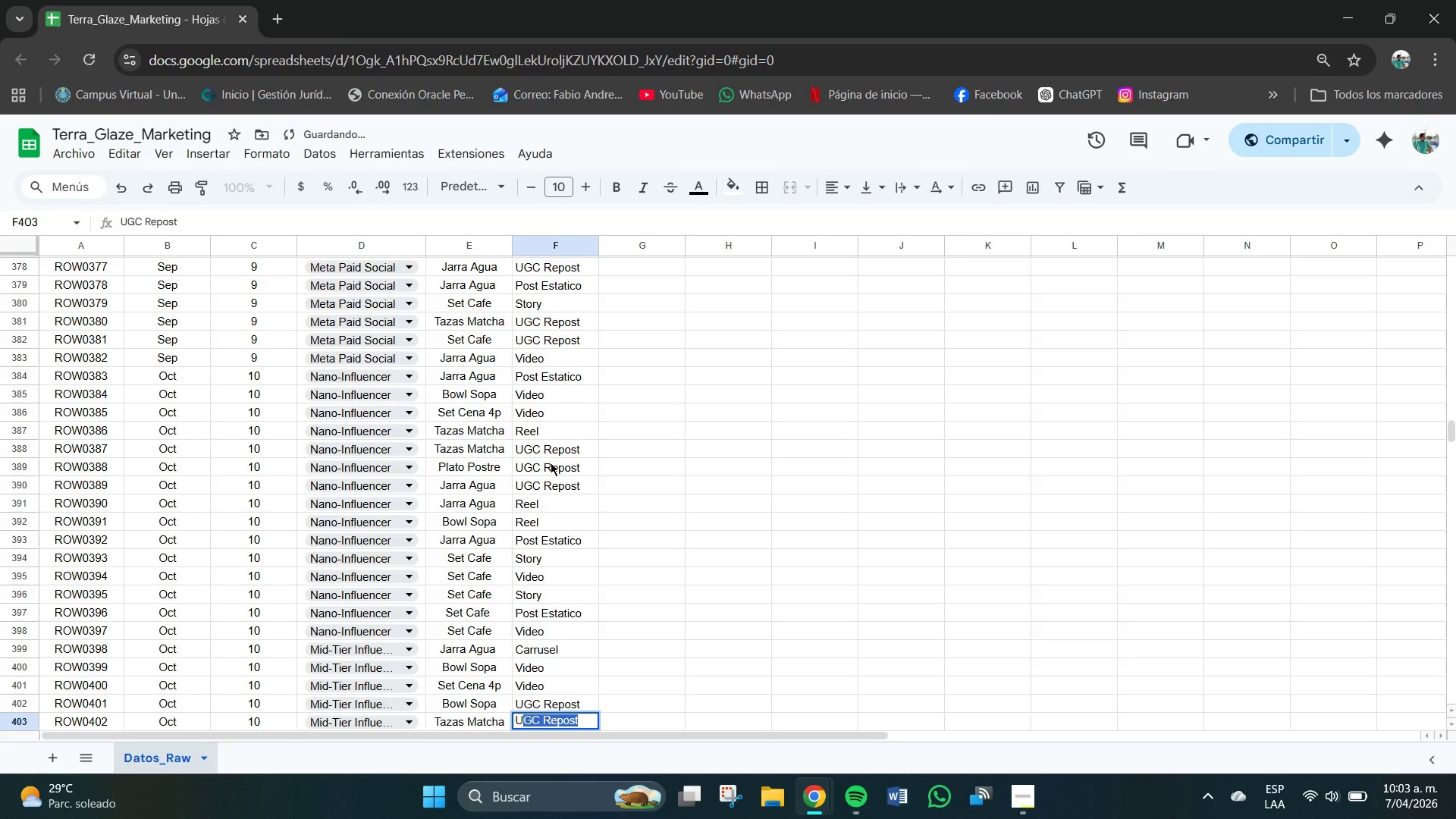 
key(Enter)
 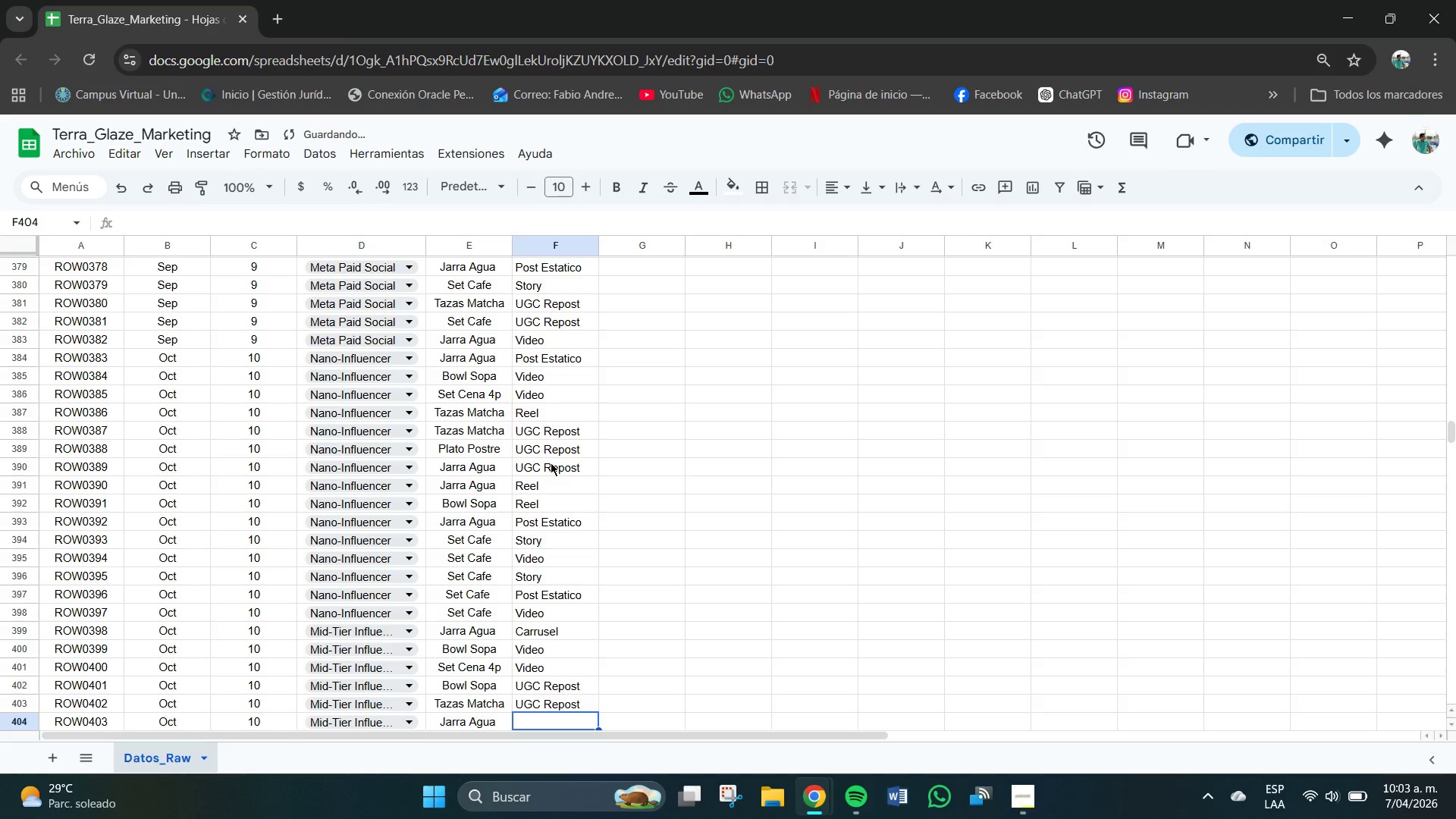 
key(U)
 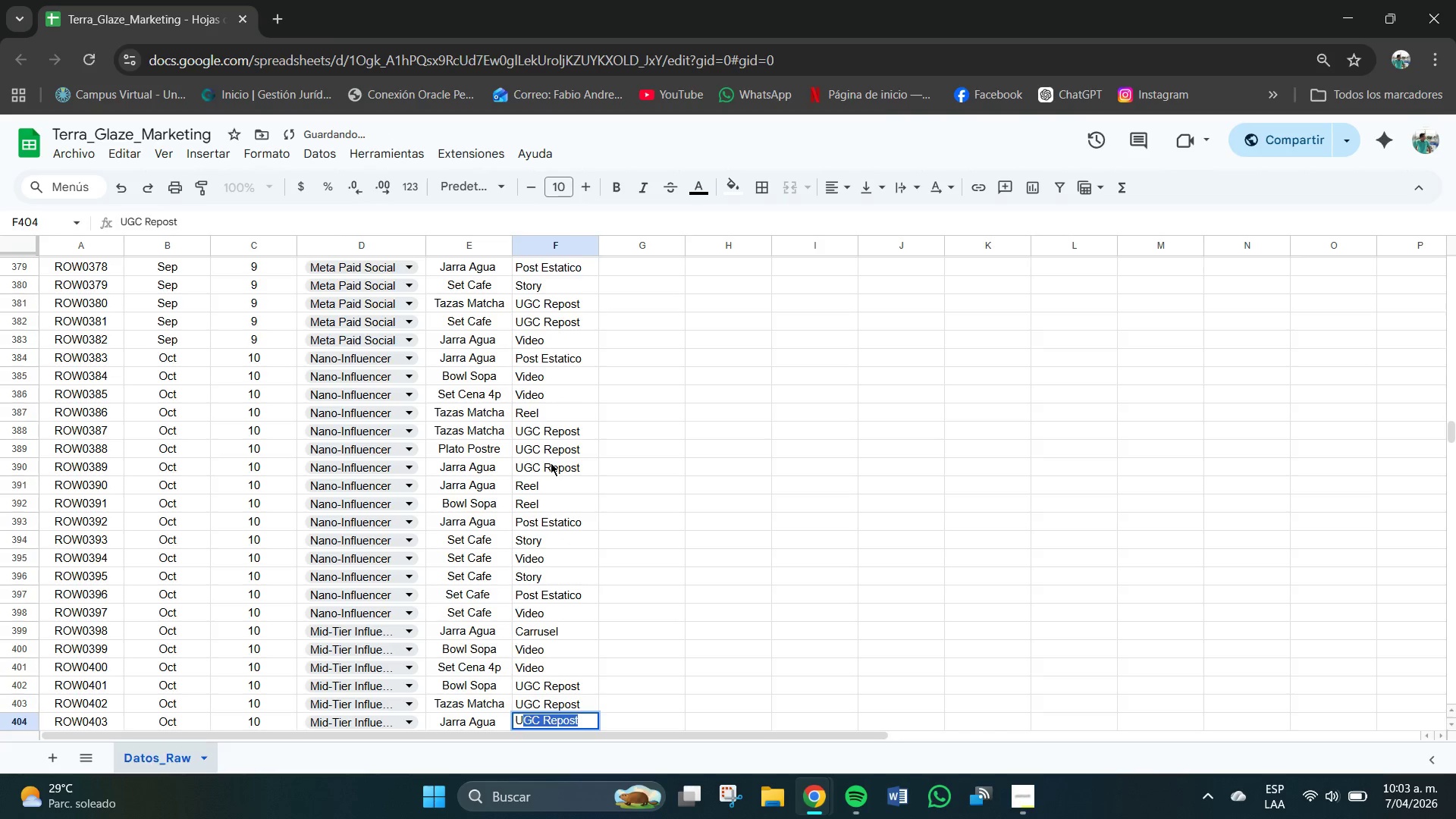 
key(Enter)
 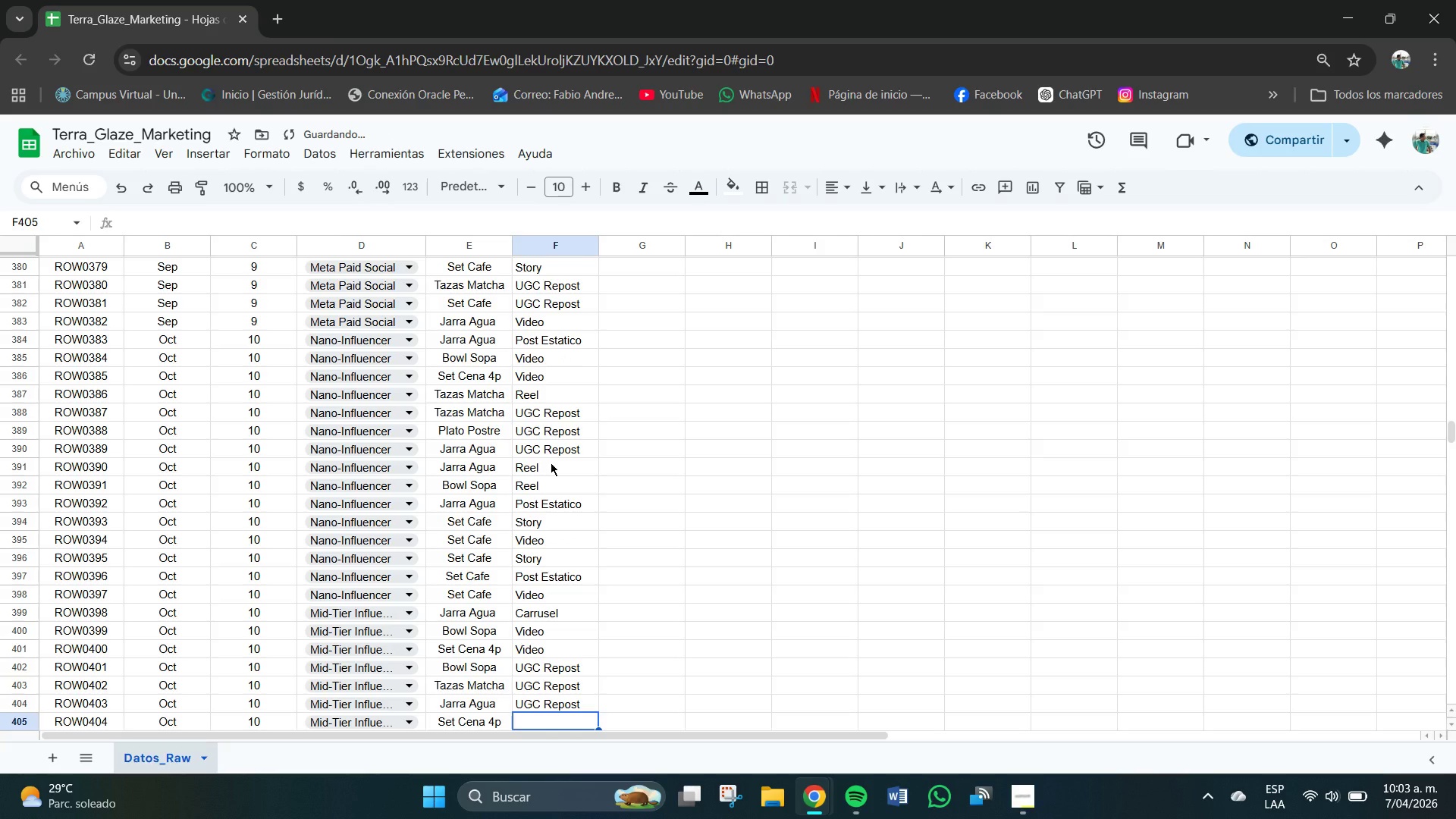 
key(P)
 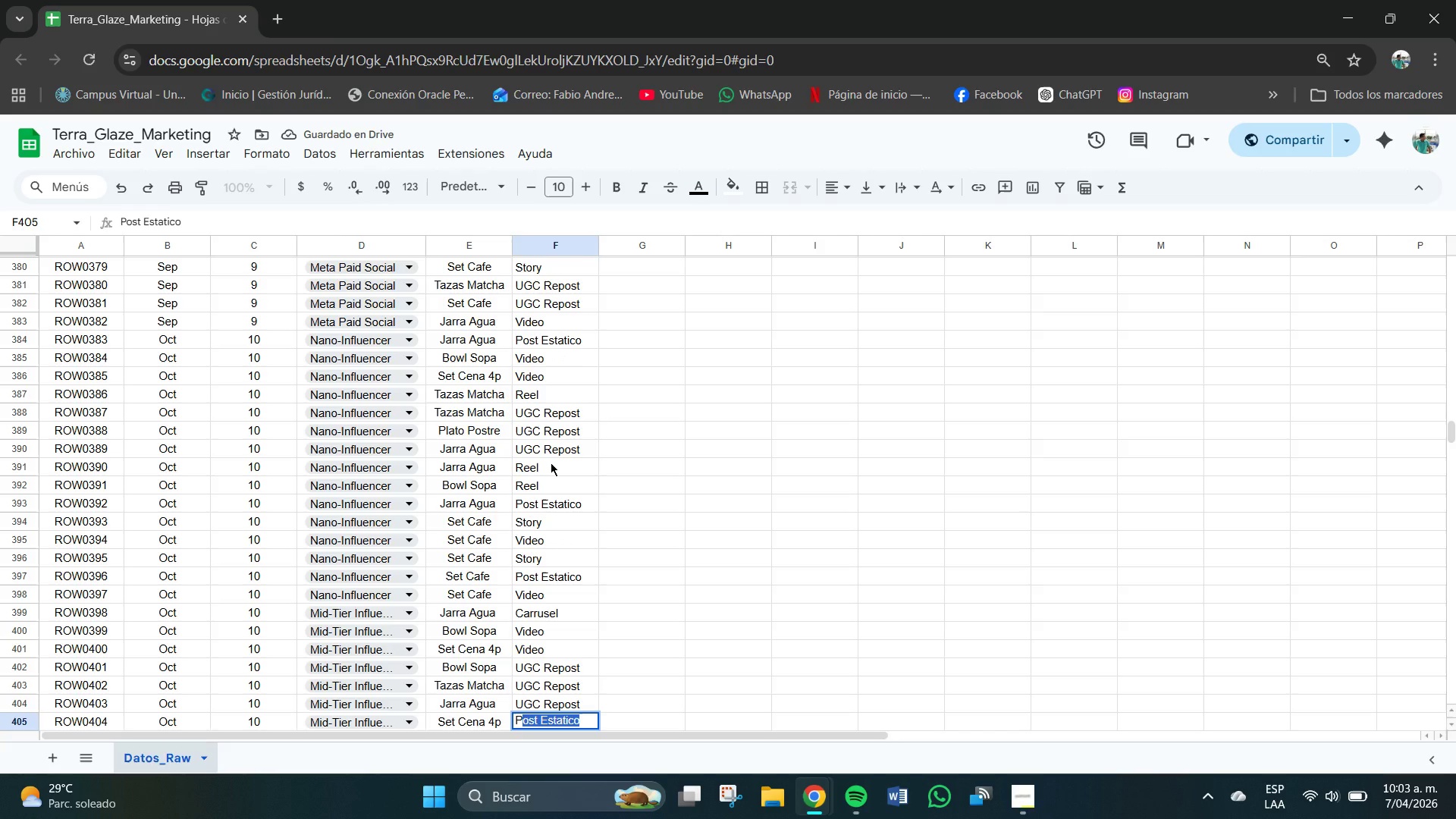 
key(Shift+ShiftRight)
 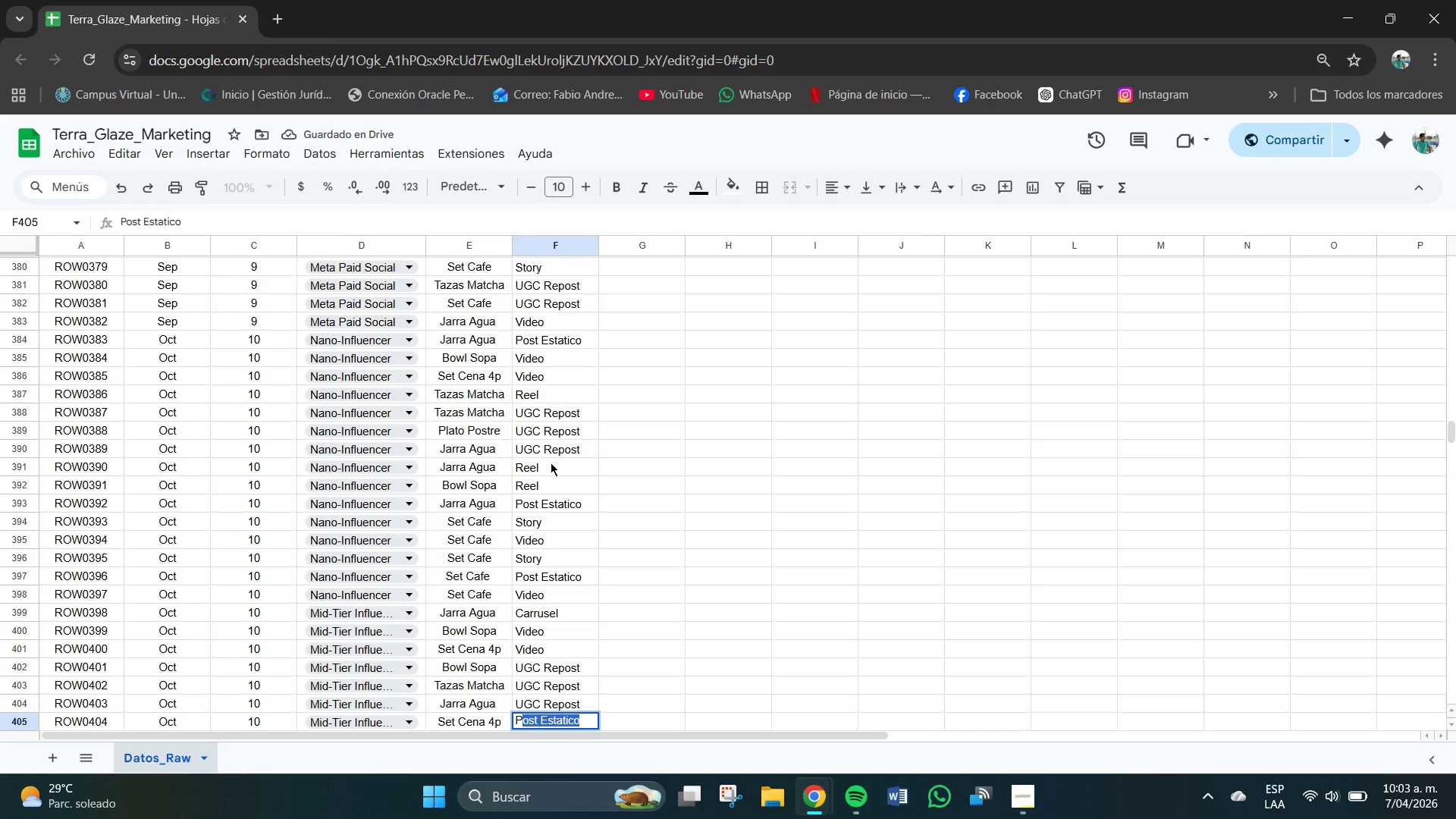 
key(Enter)
 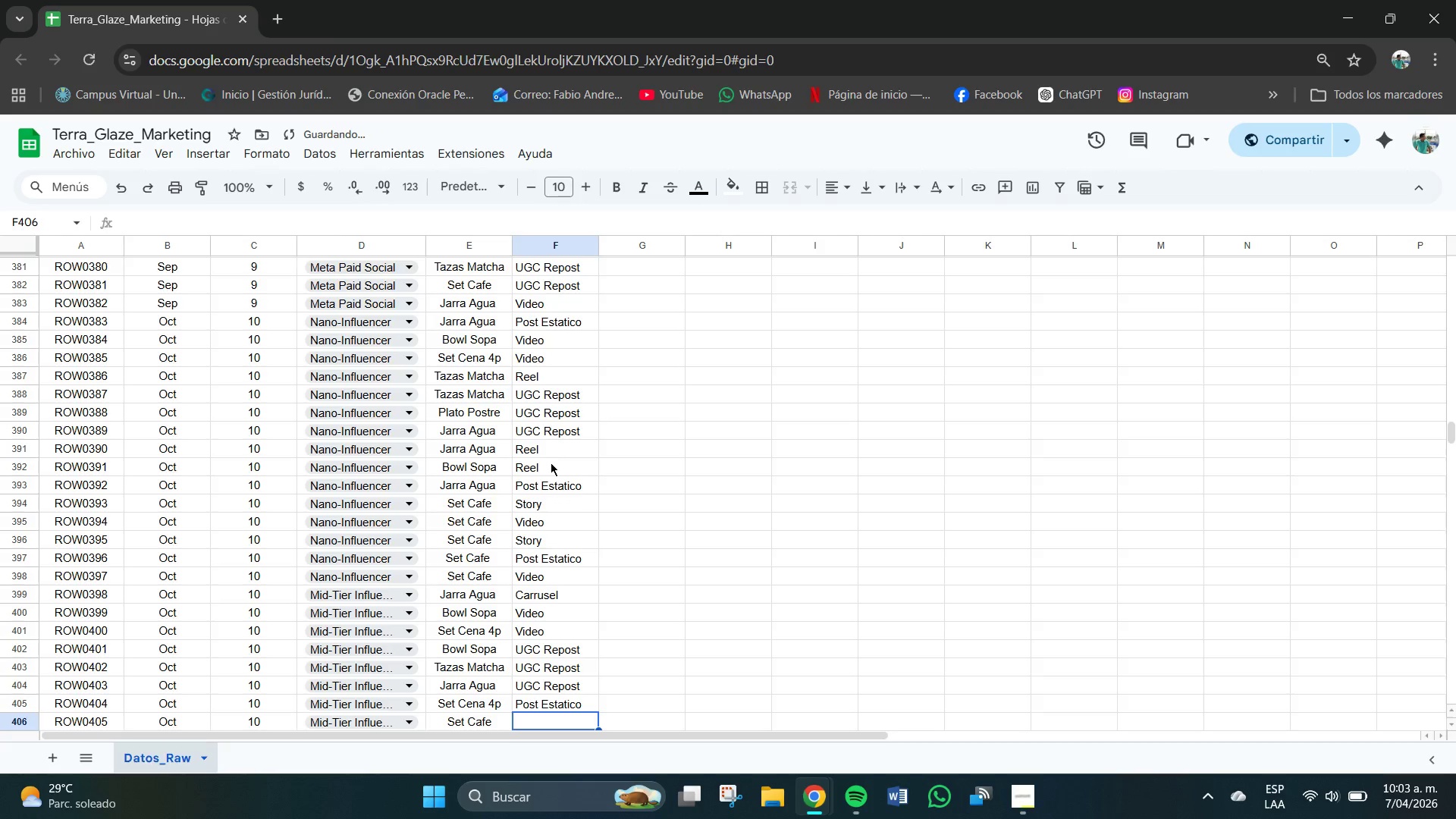 
key(P)
 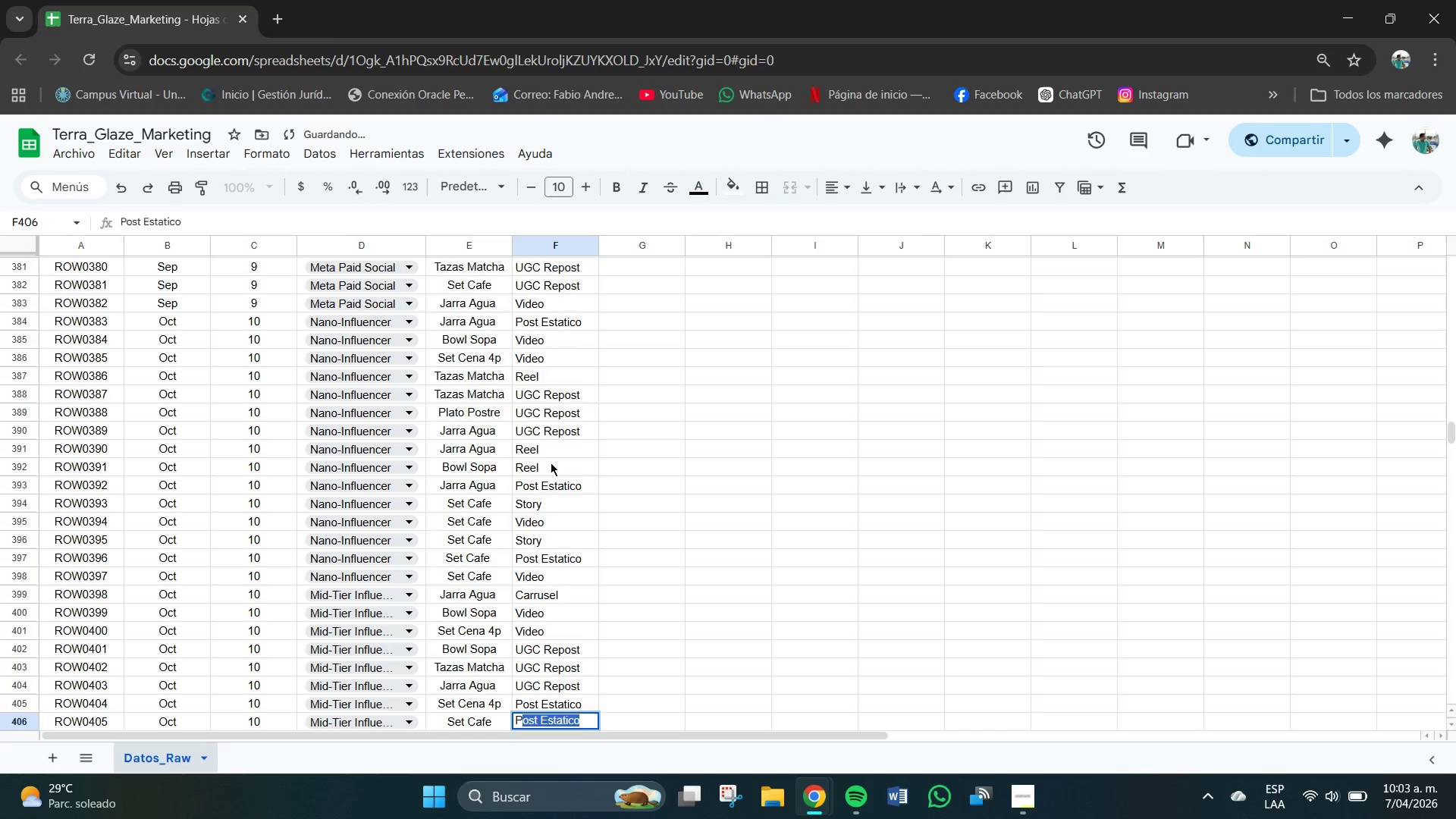 
key(Enter)
 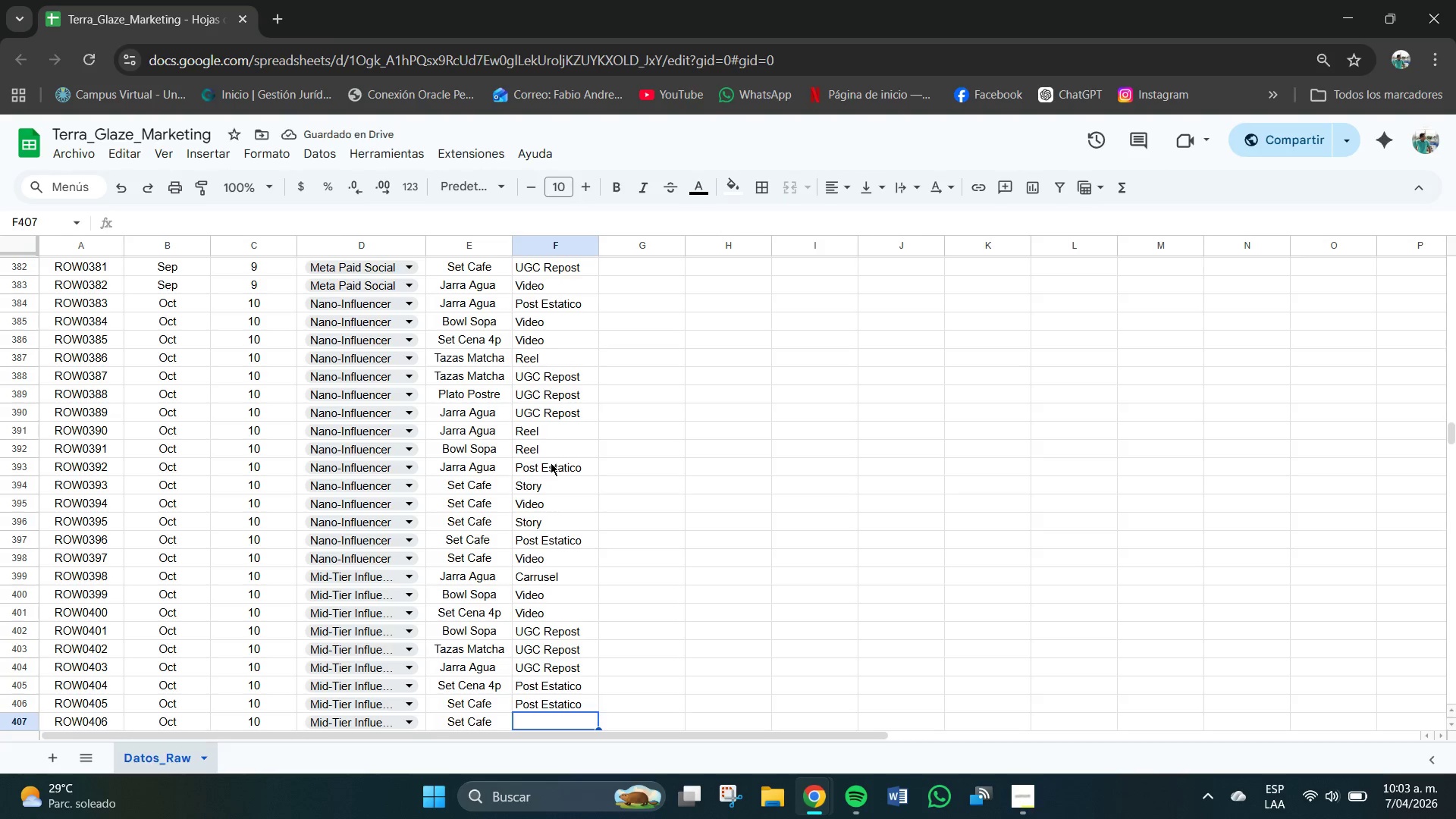 
key(R)
 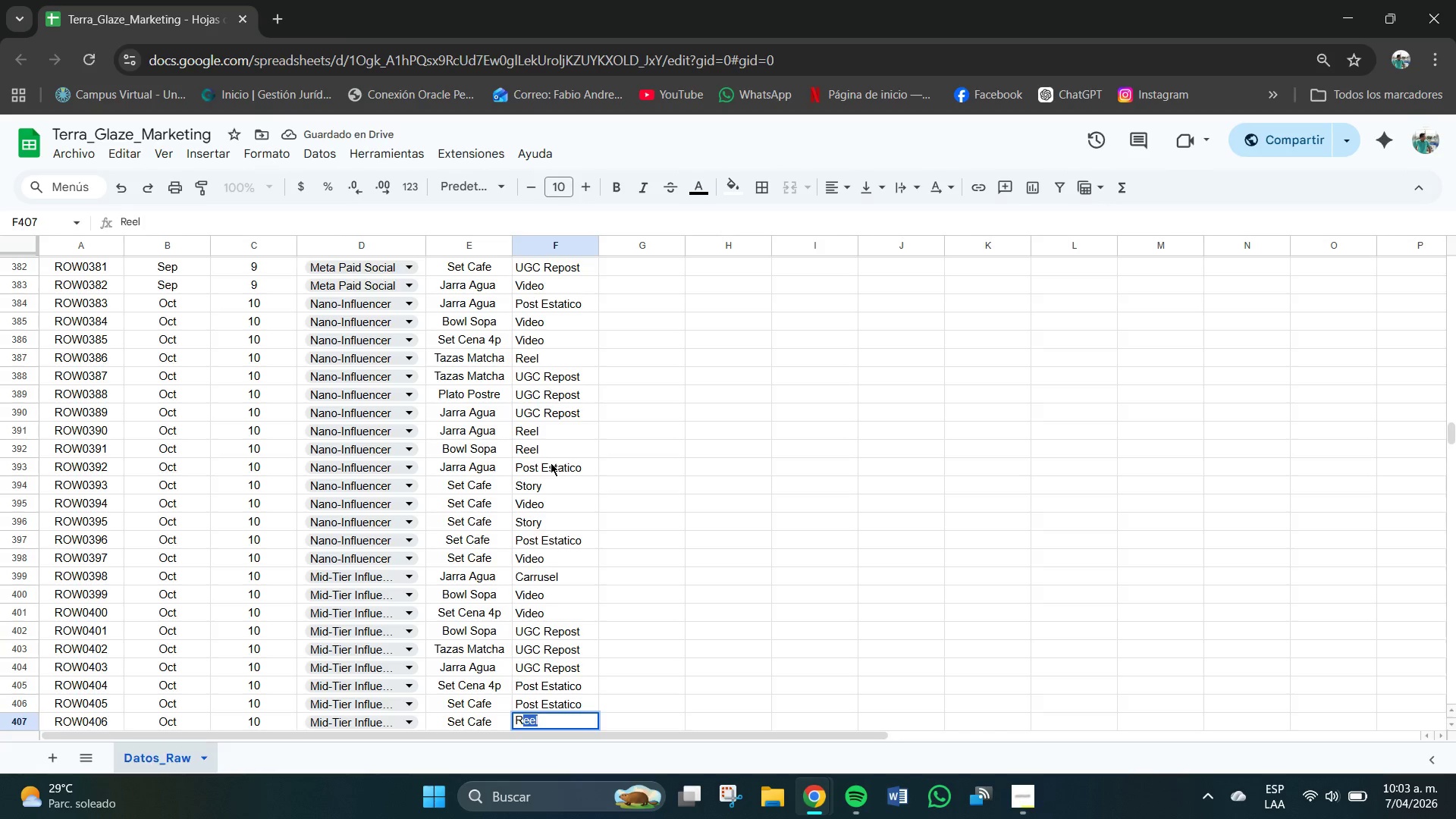 
key(Enter)
 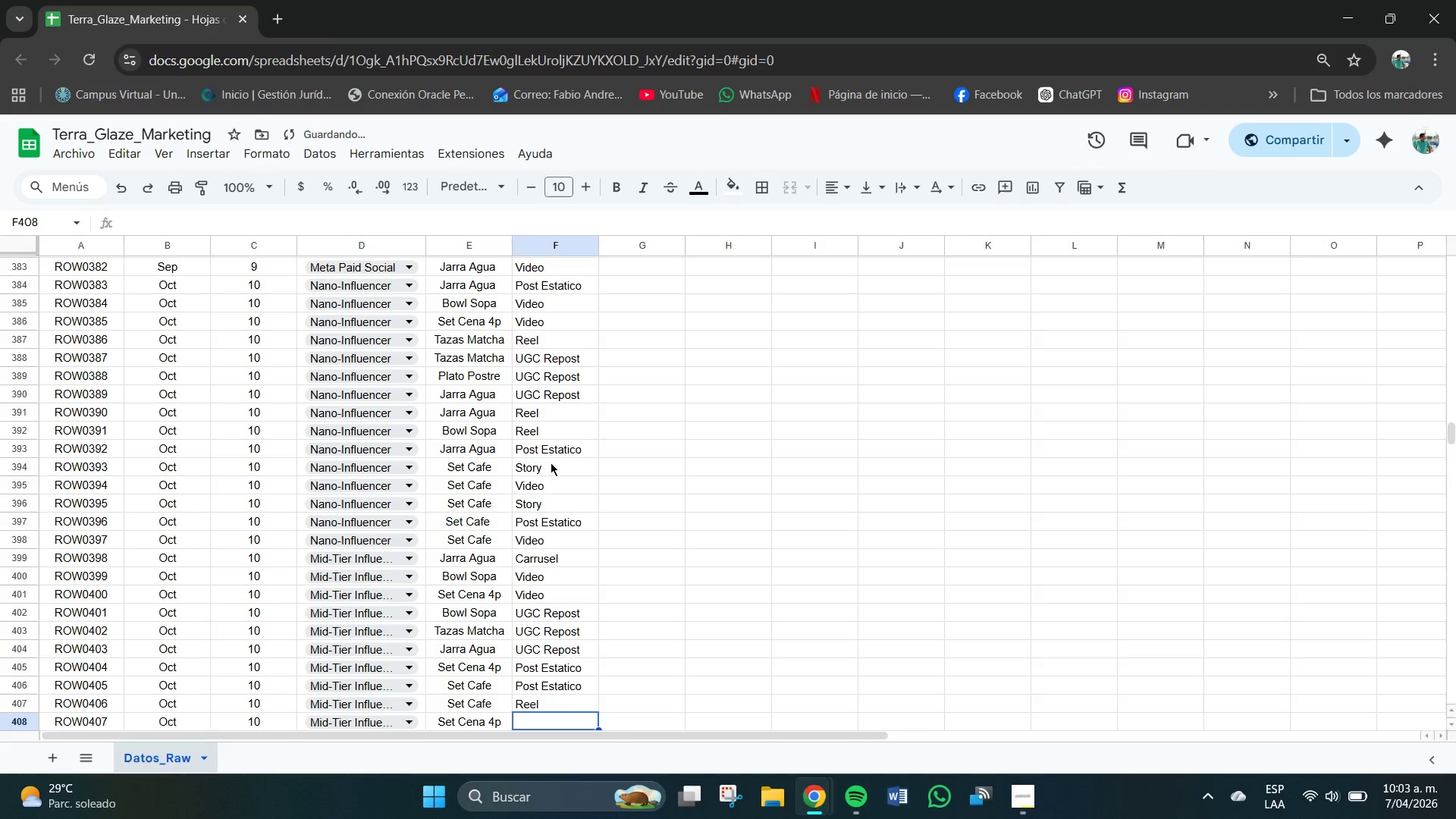 
key(P)
 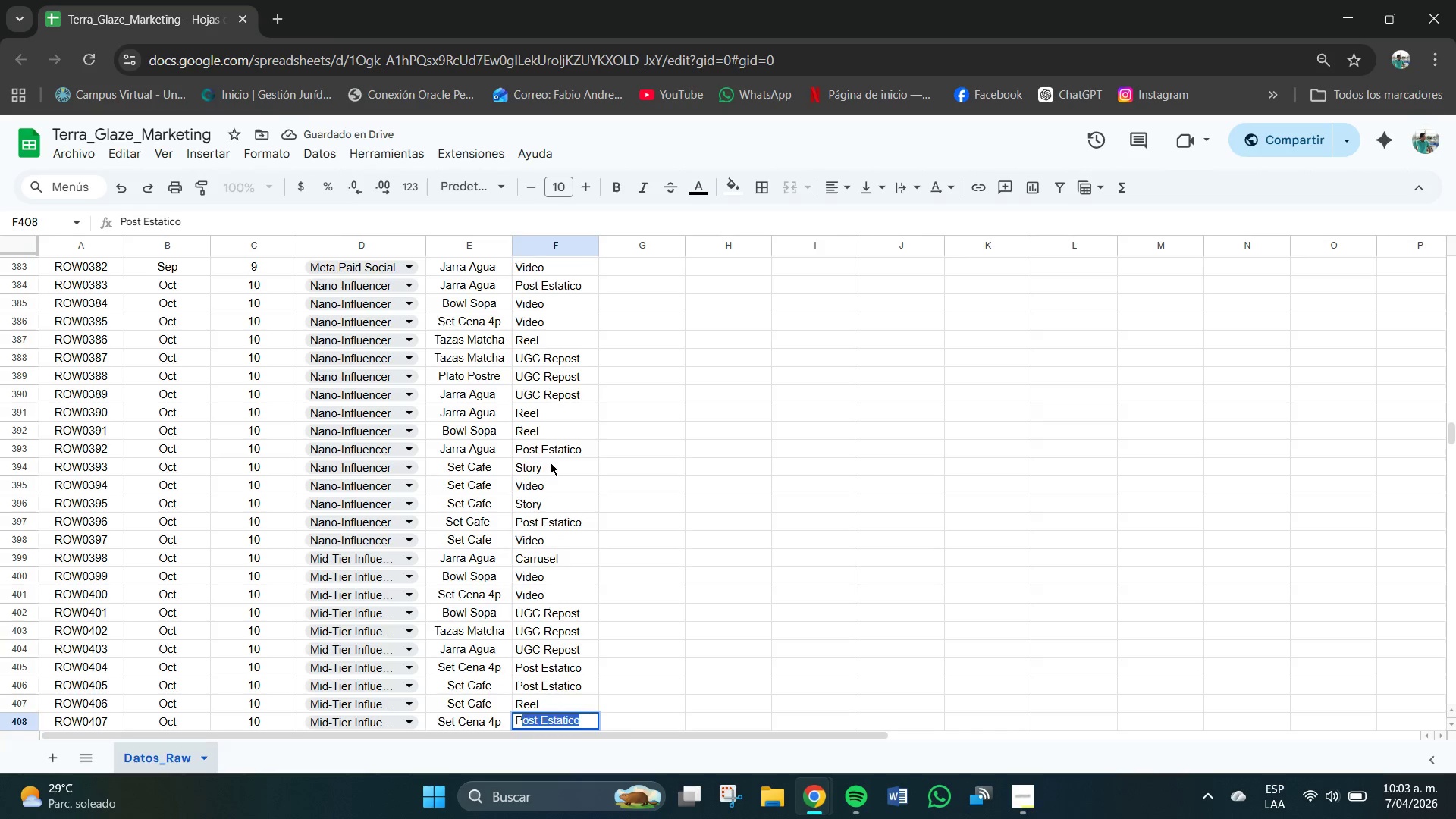 
key(Enter)
 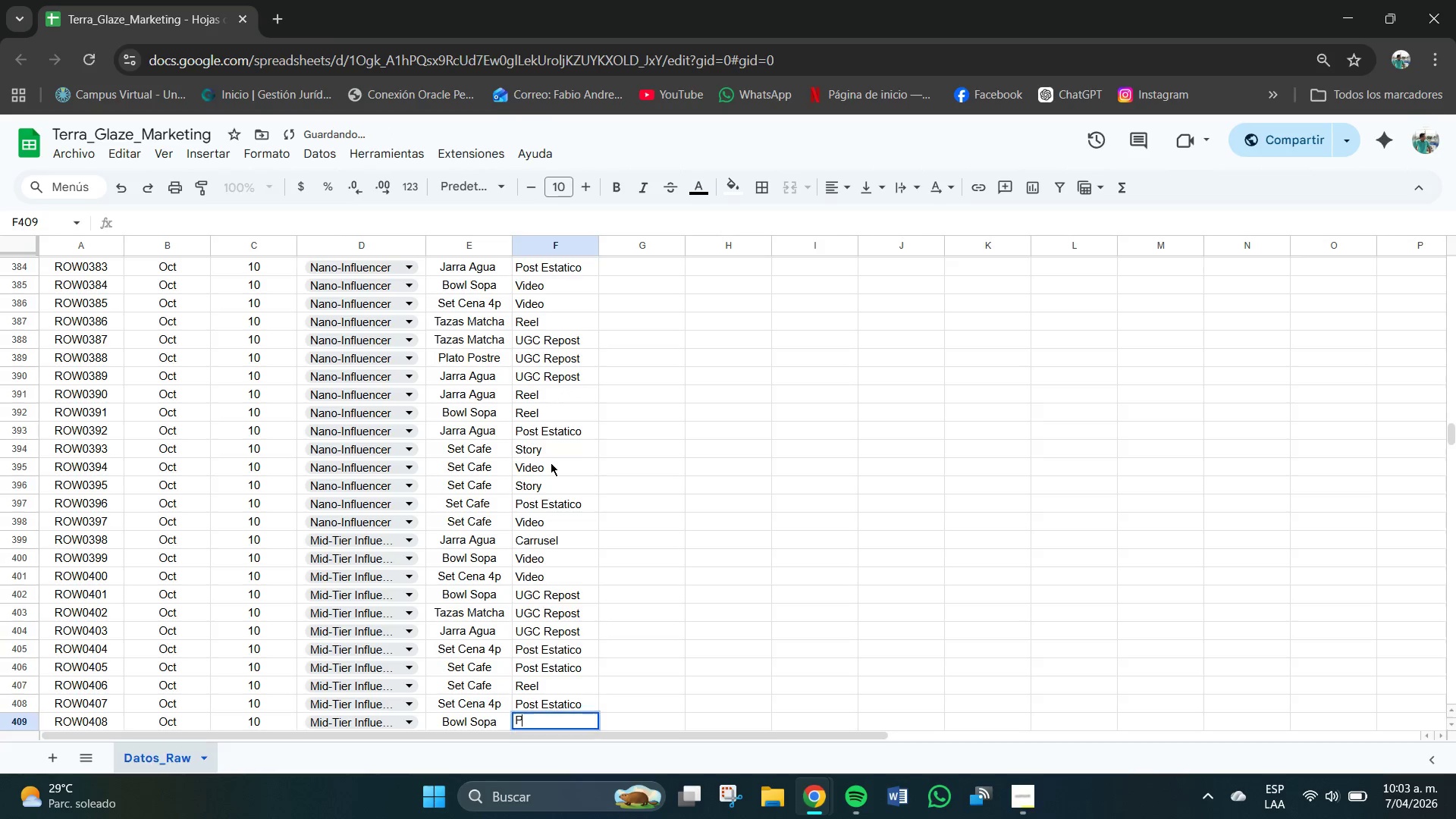 
key(P)
 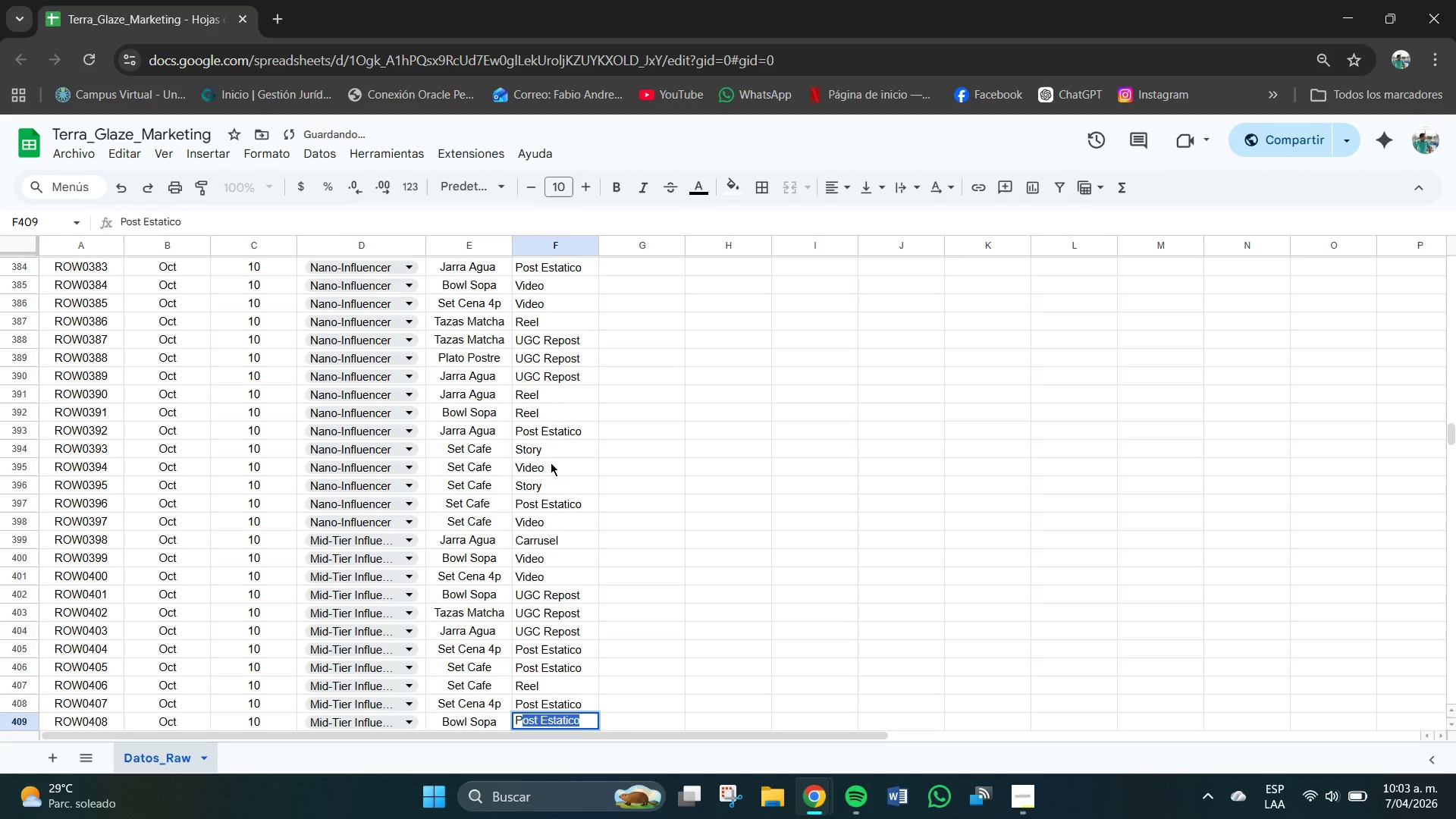 
key(Enter)
 